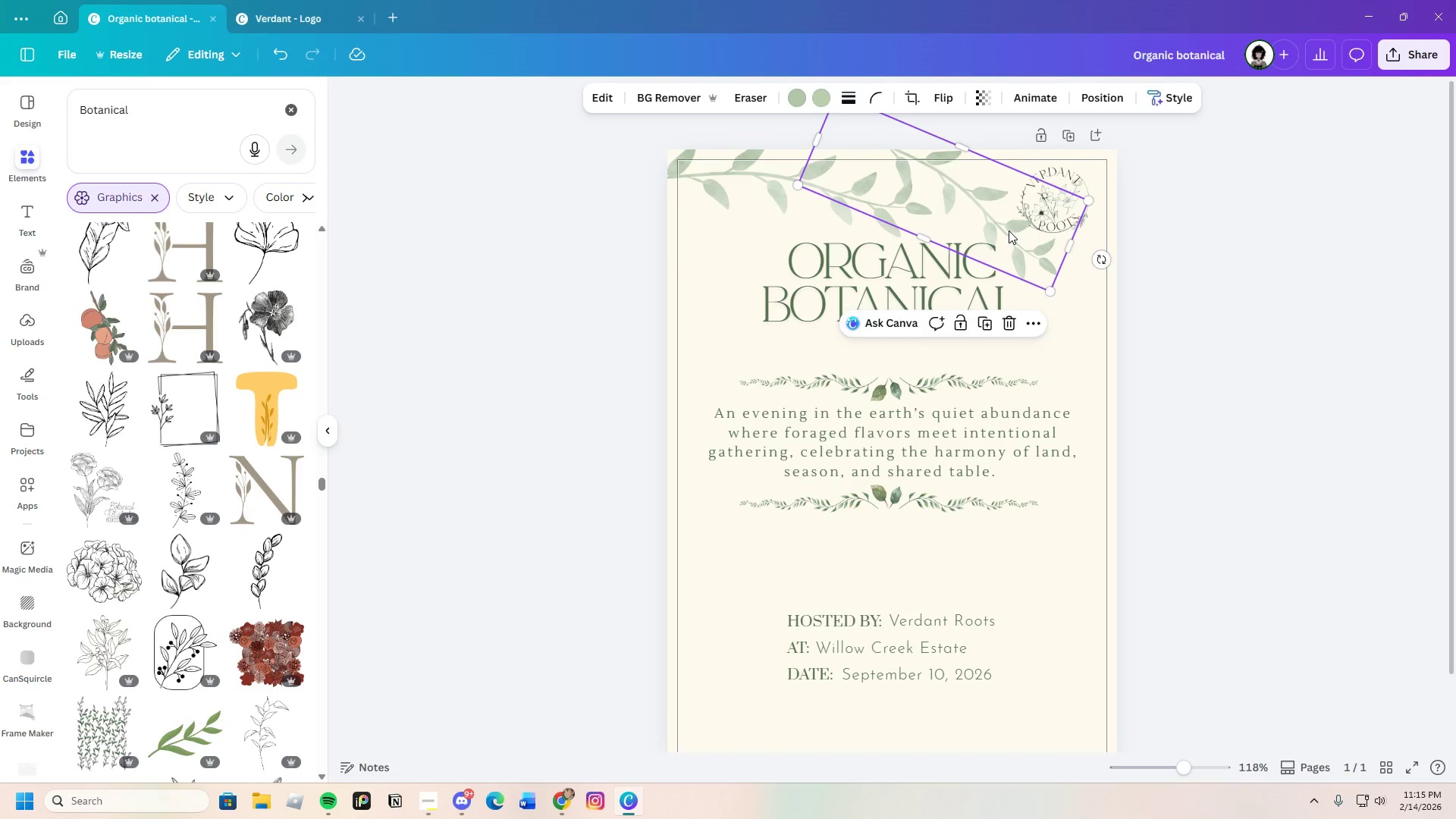 
left_click_drag(start_coordinate=[1009, 232], to_coordinate=[1014, 220])
 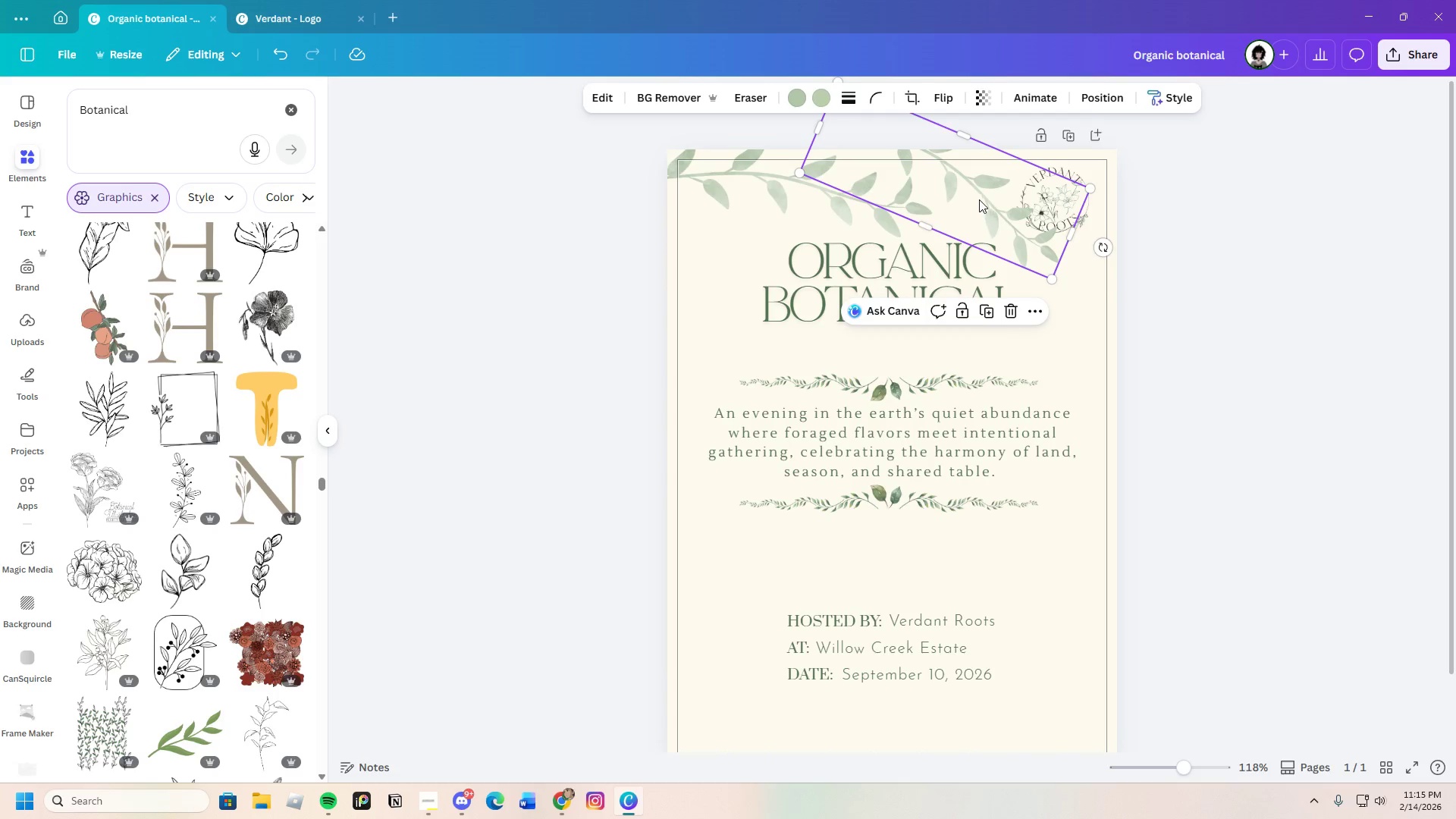 
right_click([978, 199])
 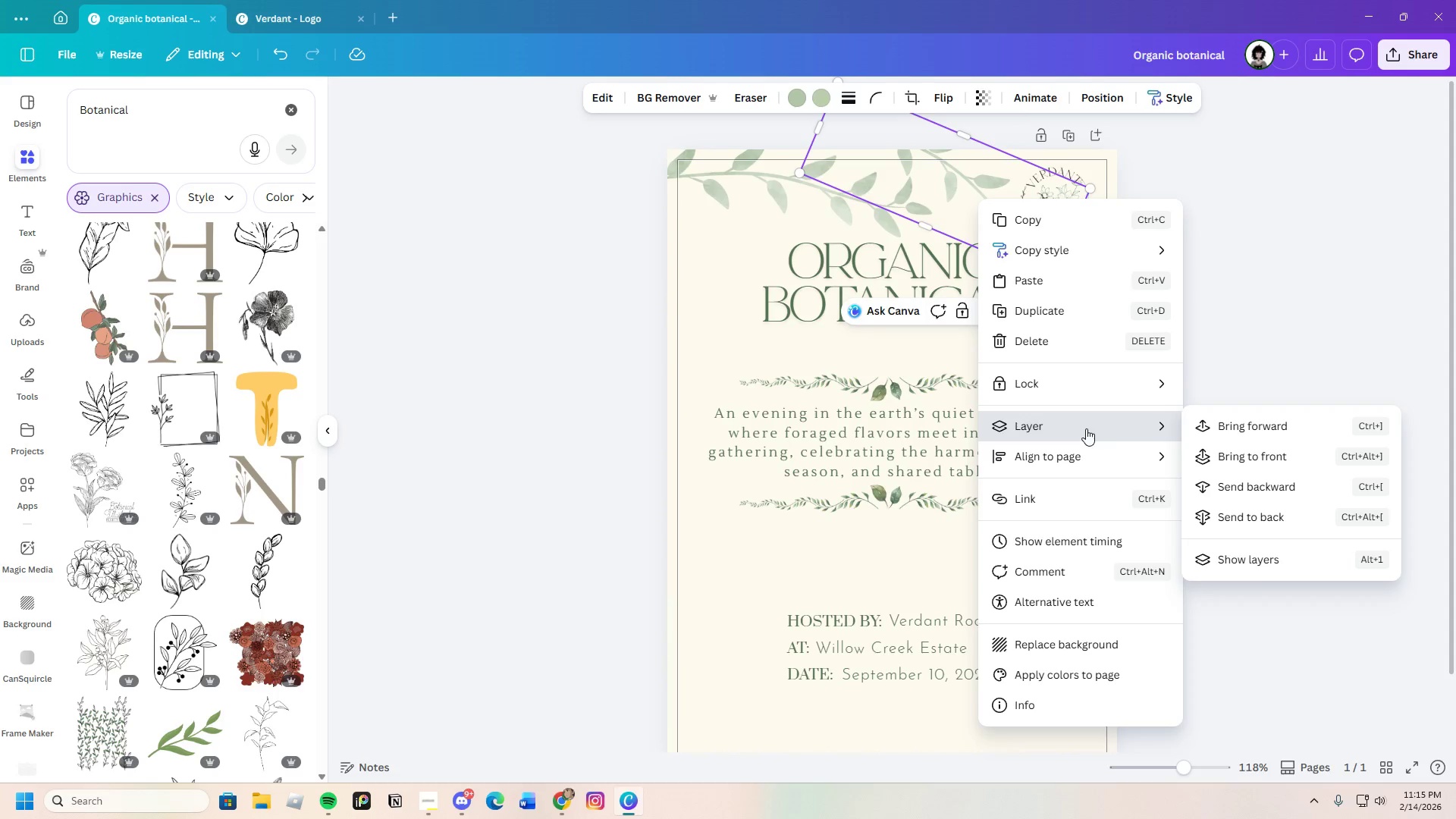 
left_click([1246, 486])
 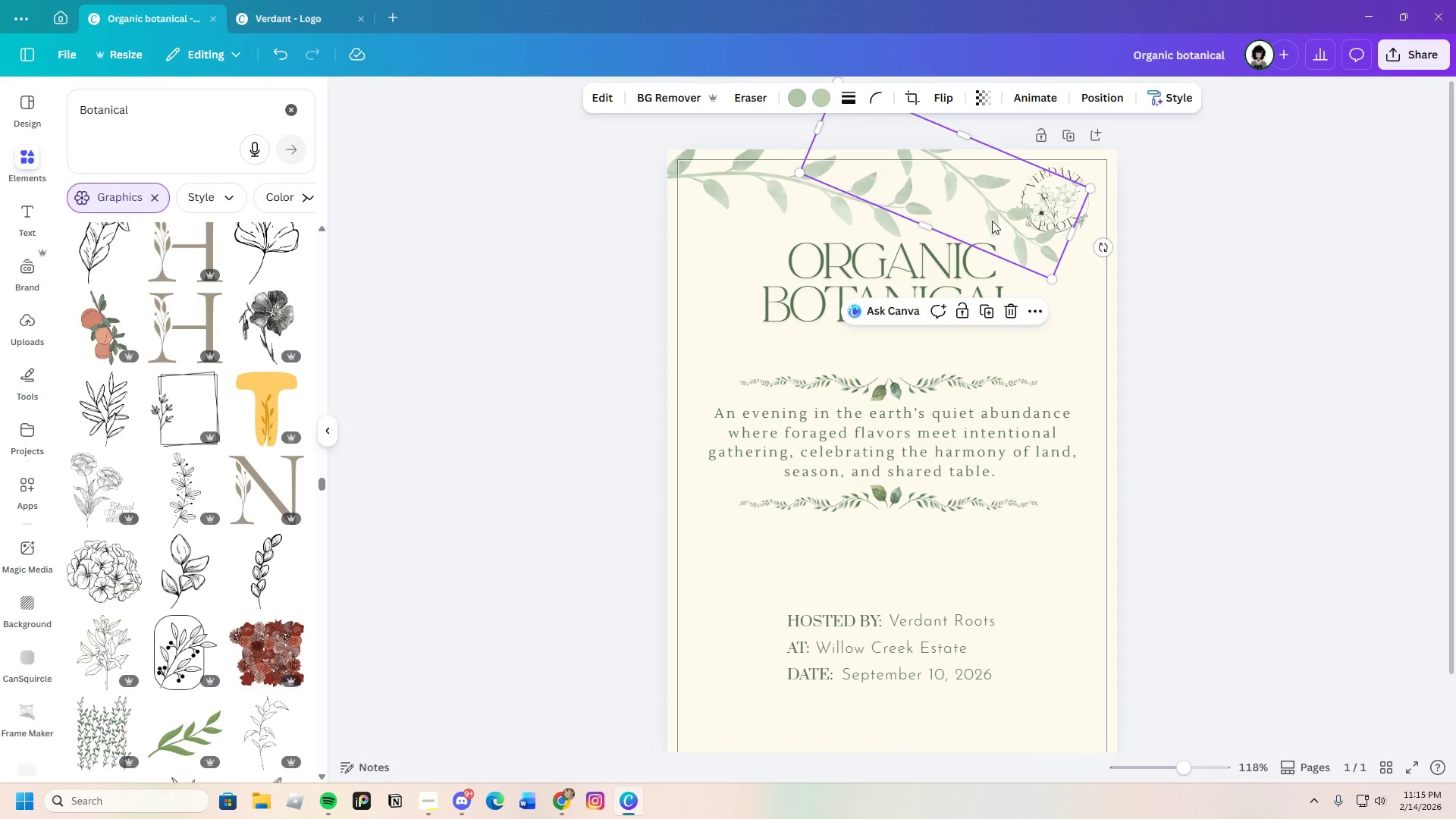 
right_click([977, 177])
 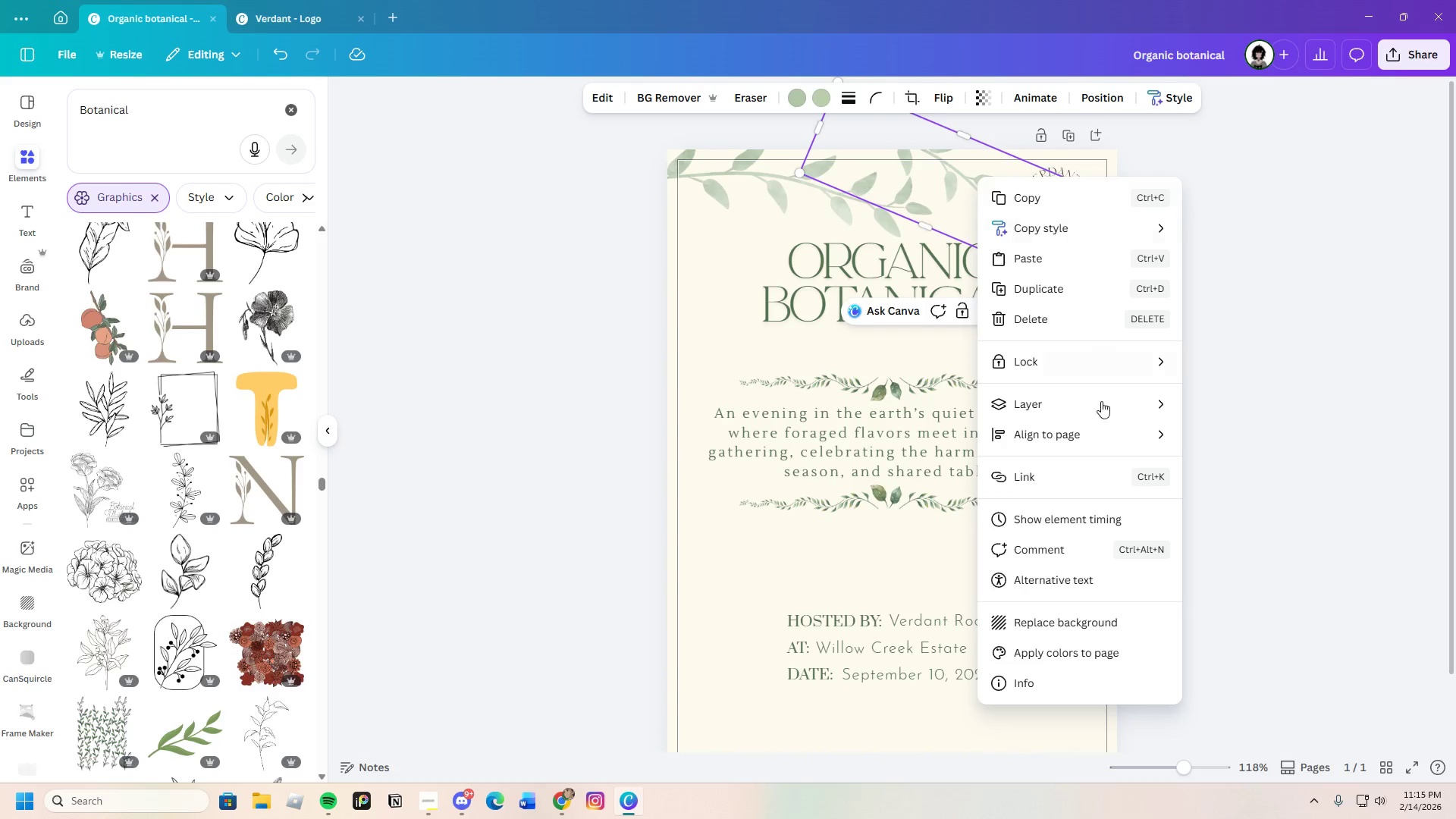 
mouse_move([1119, 413])
 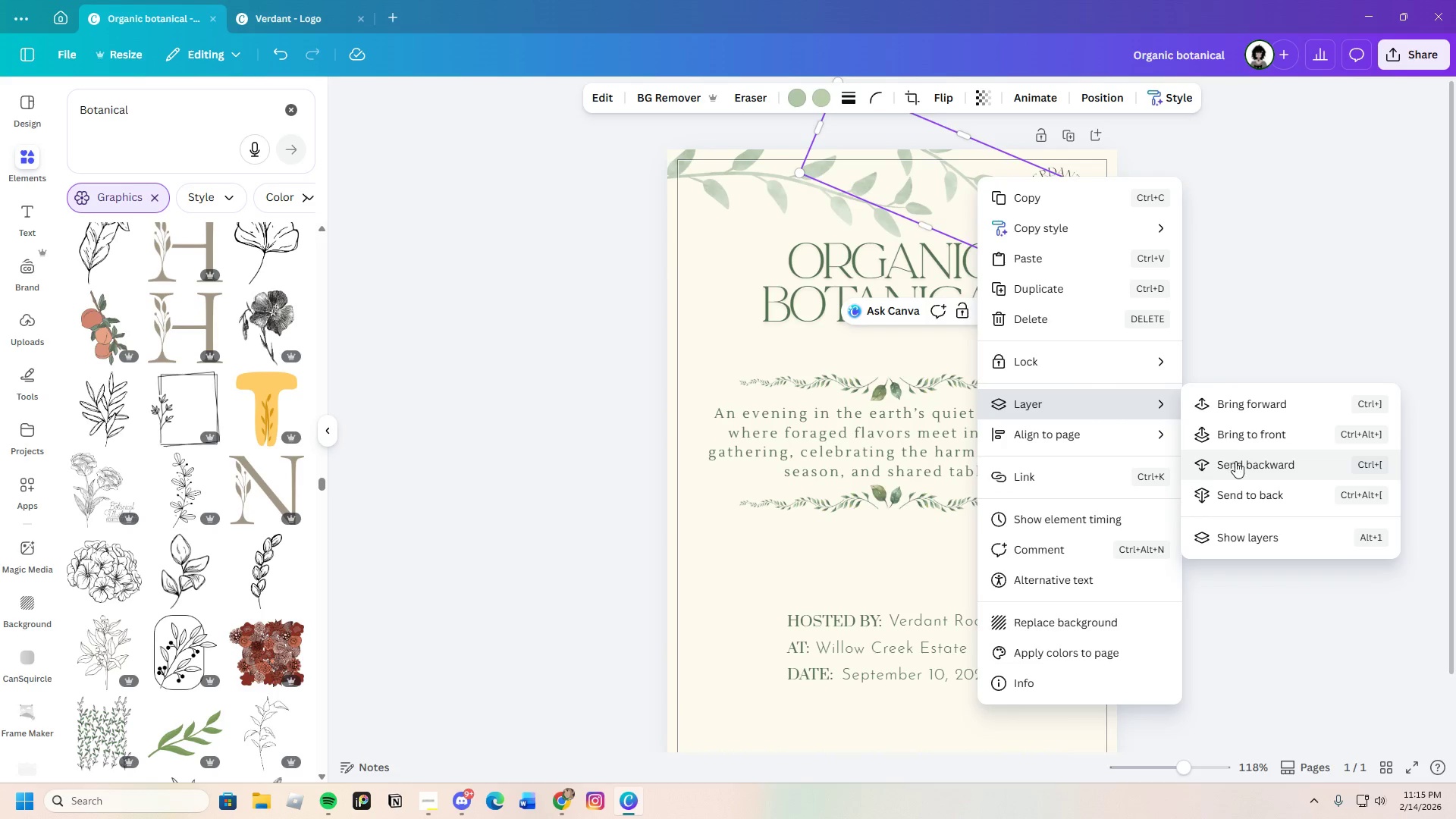 
left_click([1235, 462])
 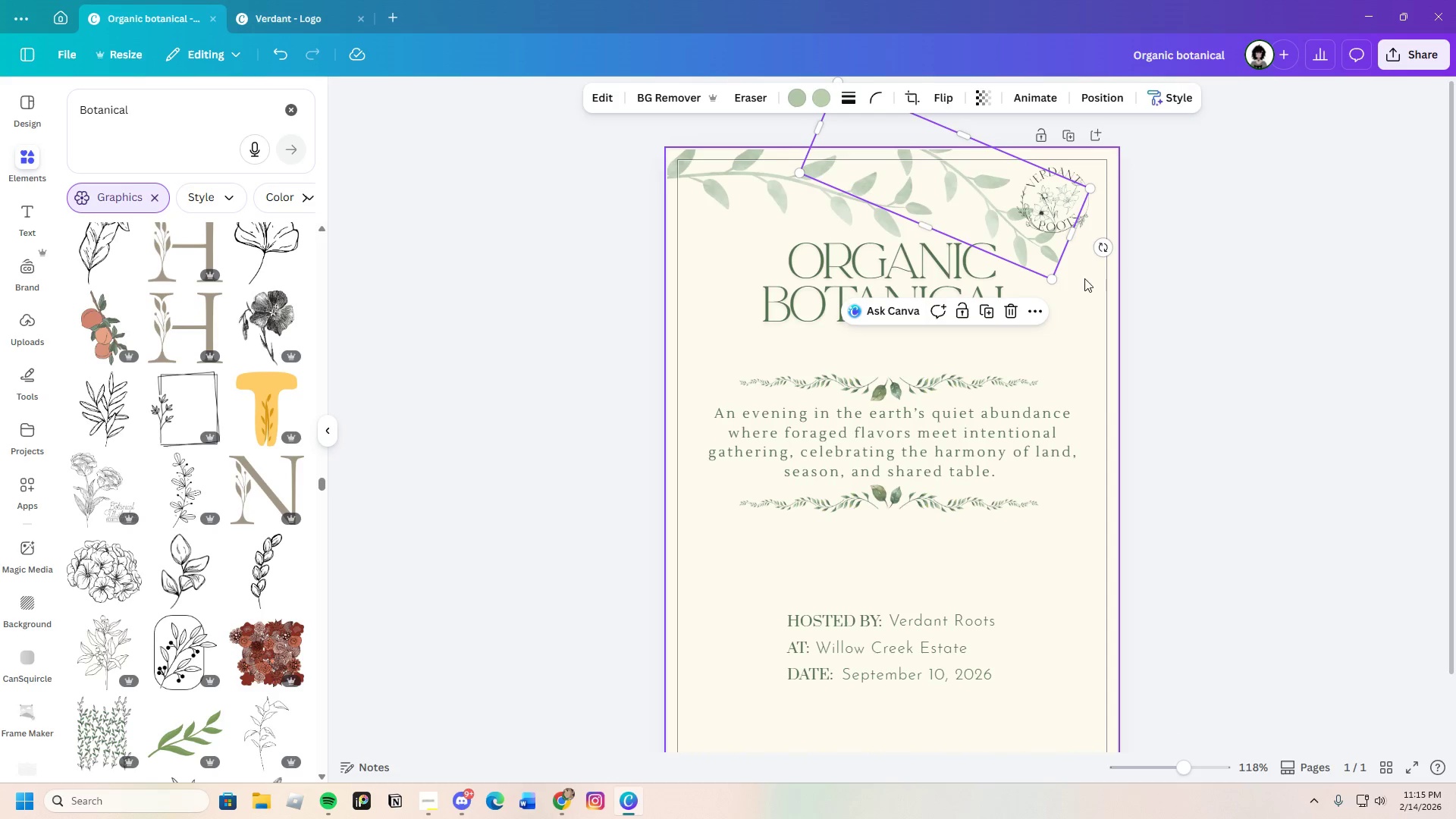 
left_click([1194, 231])
 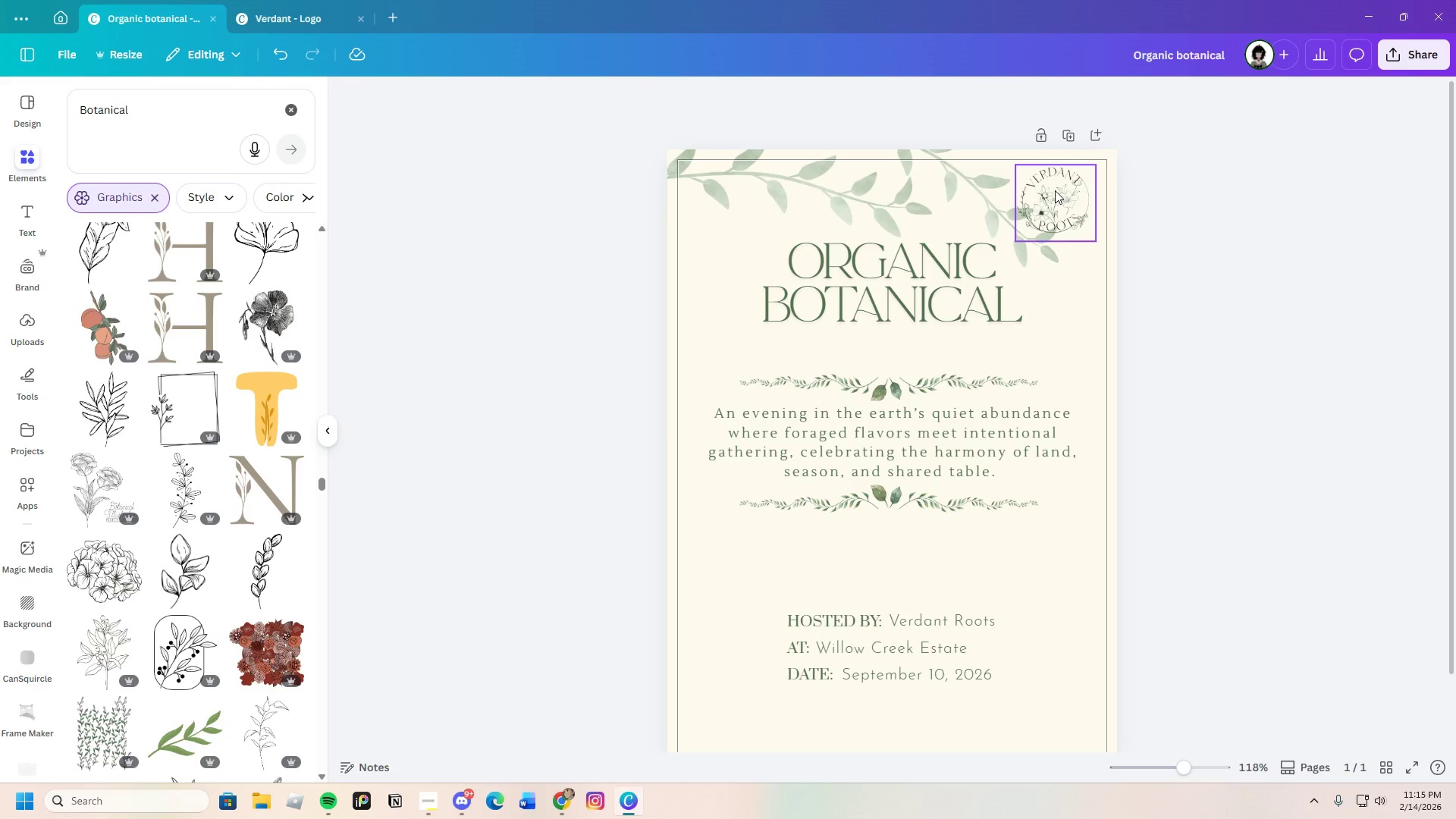 
left_click_drag(start_coordinate=[1053, 190], to_coordinate=[1050, 194])
 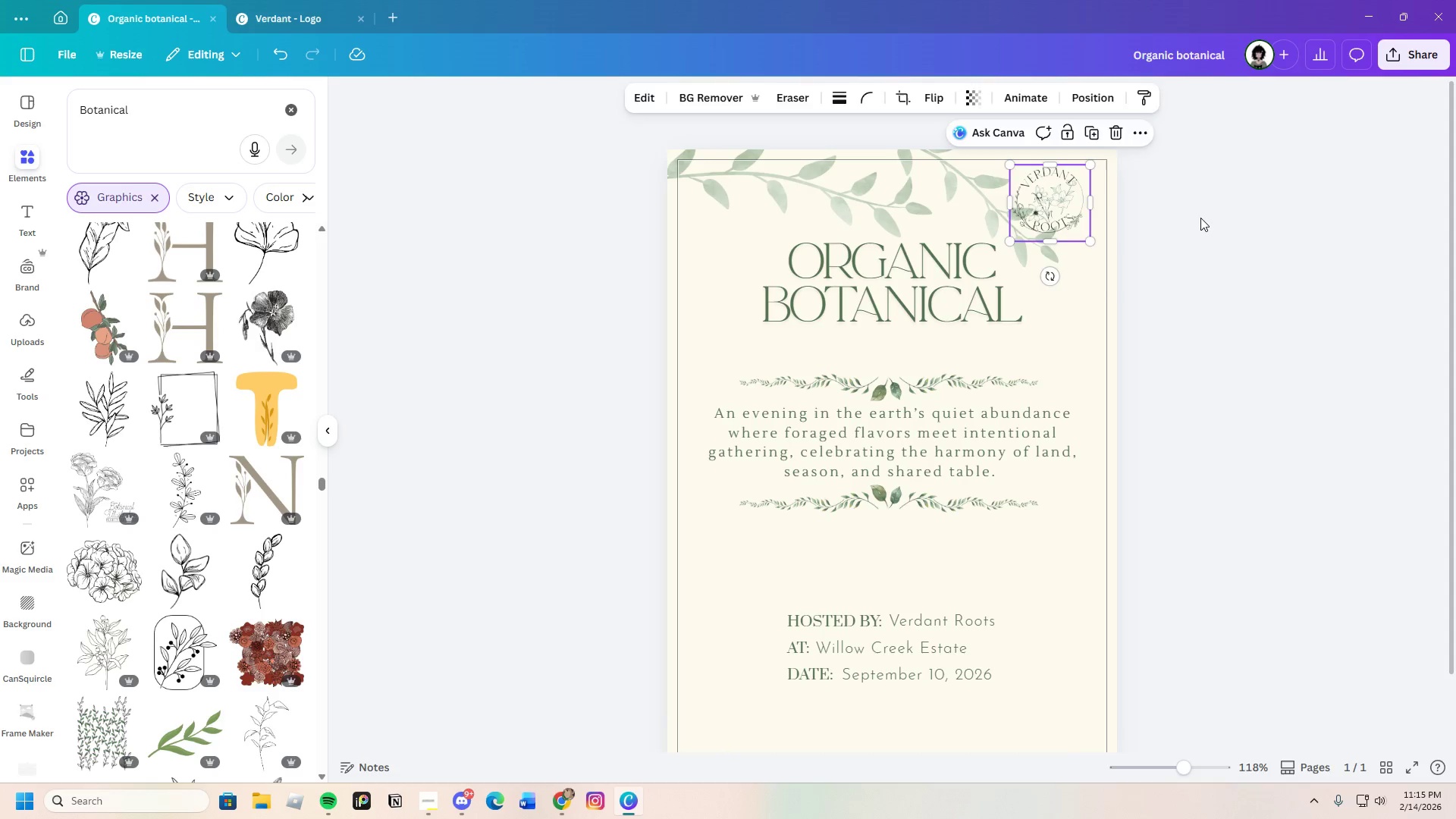 
left_click([1200, 218])
 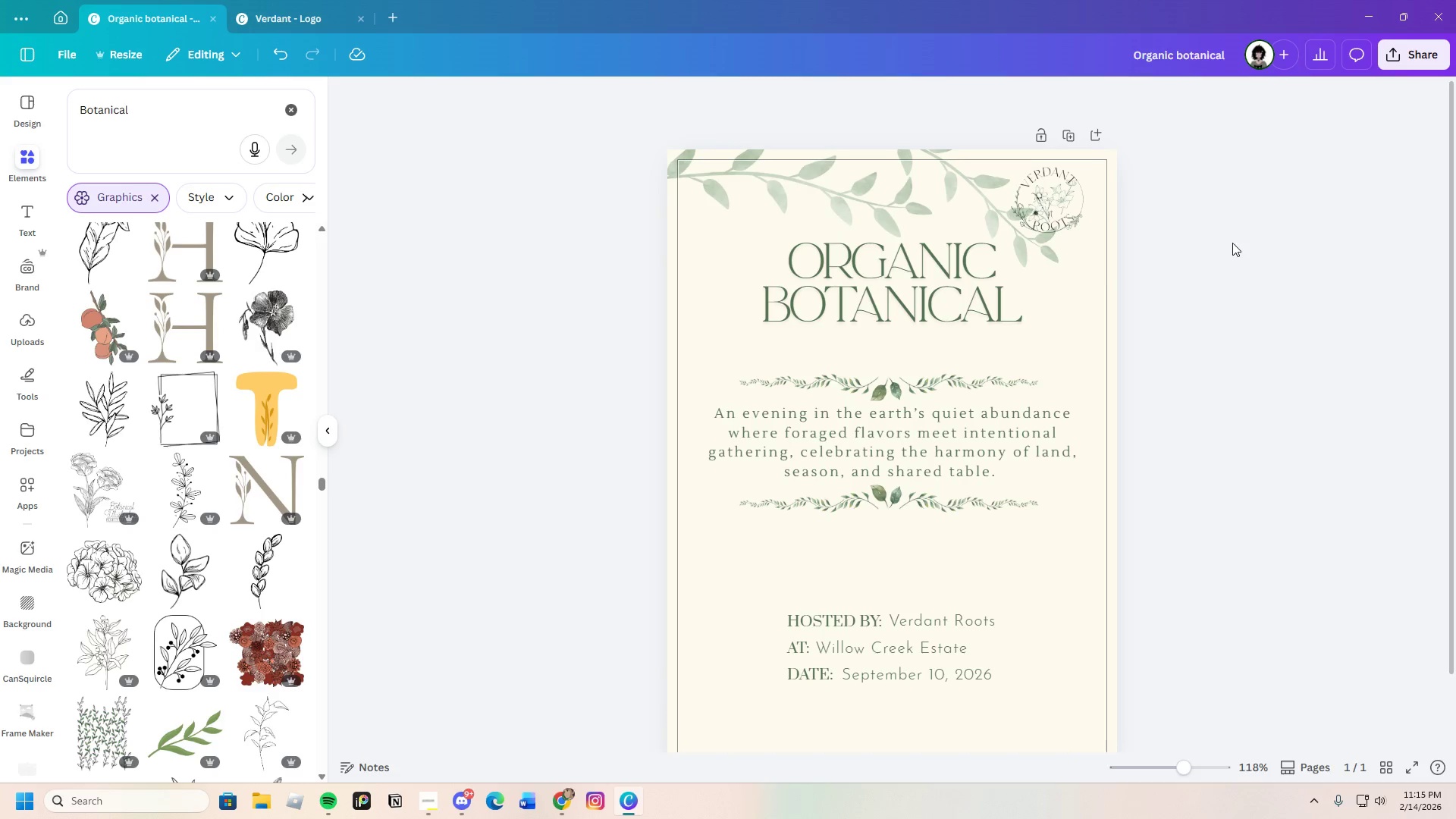 
scroll: coordinate [1193, 360], scroll_direction: down, amount: 2.0
 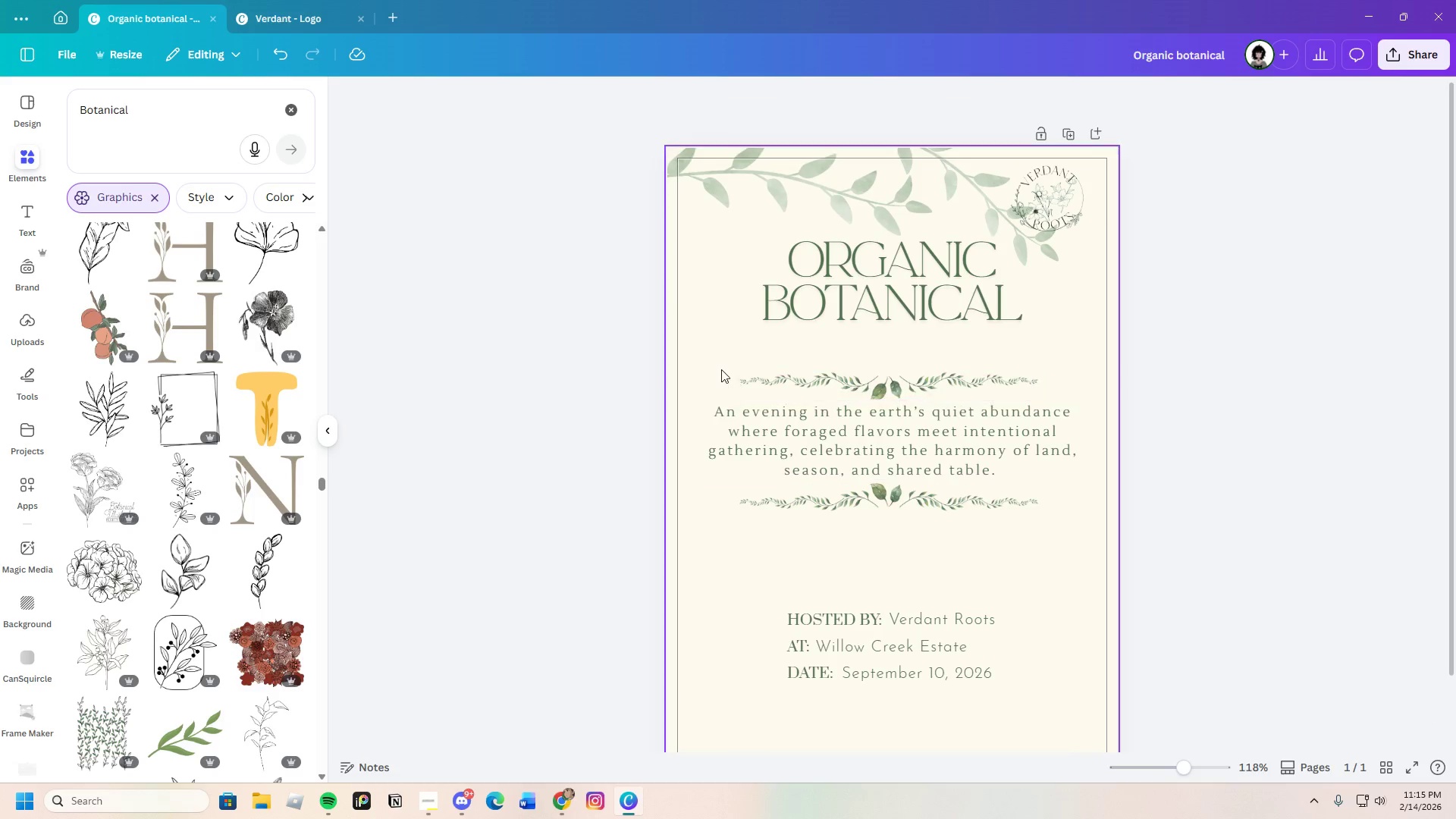 
left_click_drag(start_coordinate=[726, 363], to_coordinate=[1057, 529])
 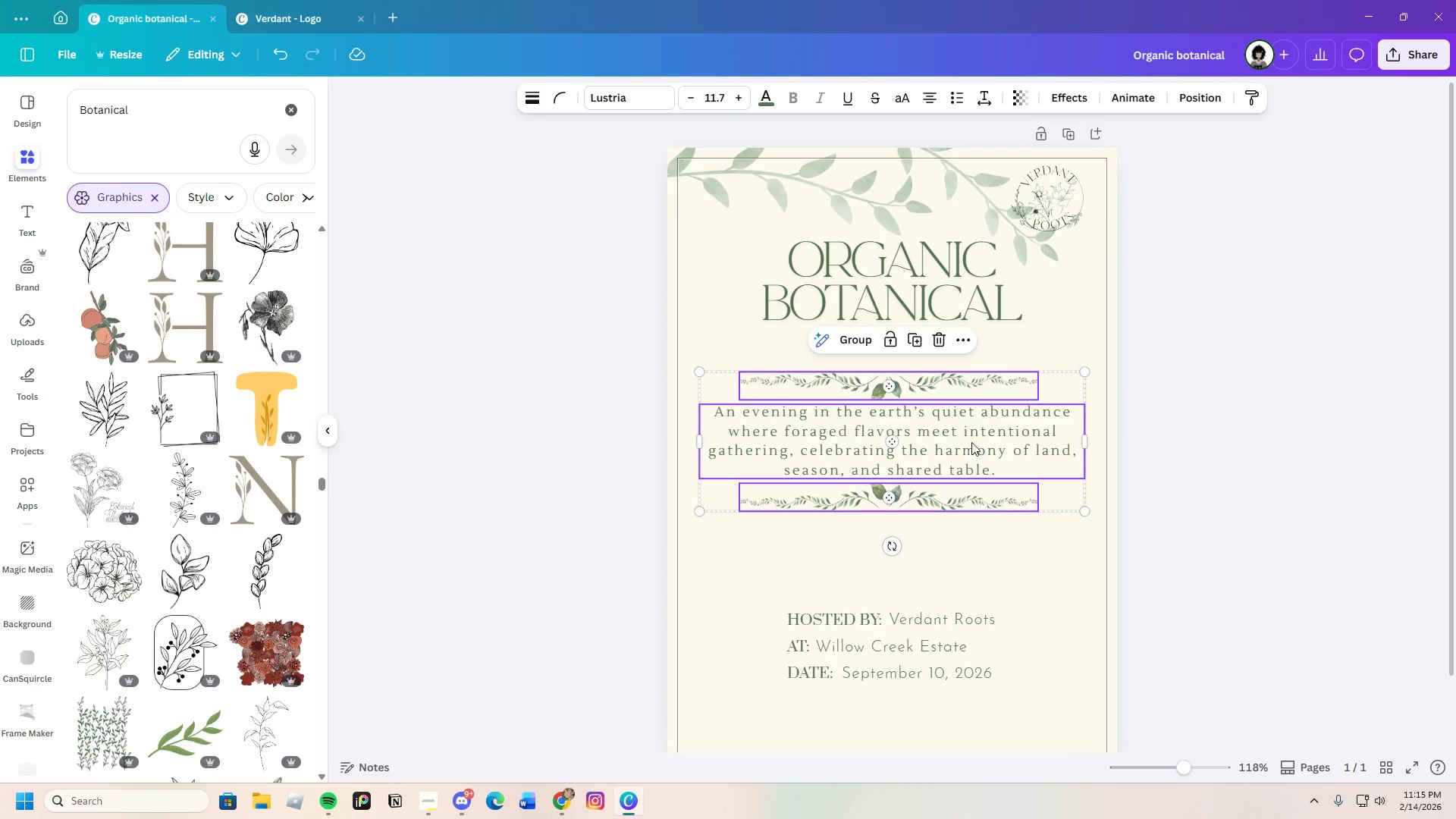 
left_click_drag(start_coordinate=[971, 442], to_coordinate=[974, 451])
 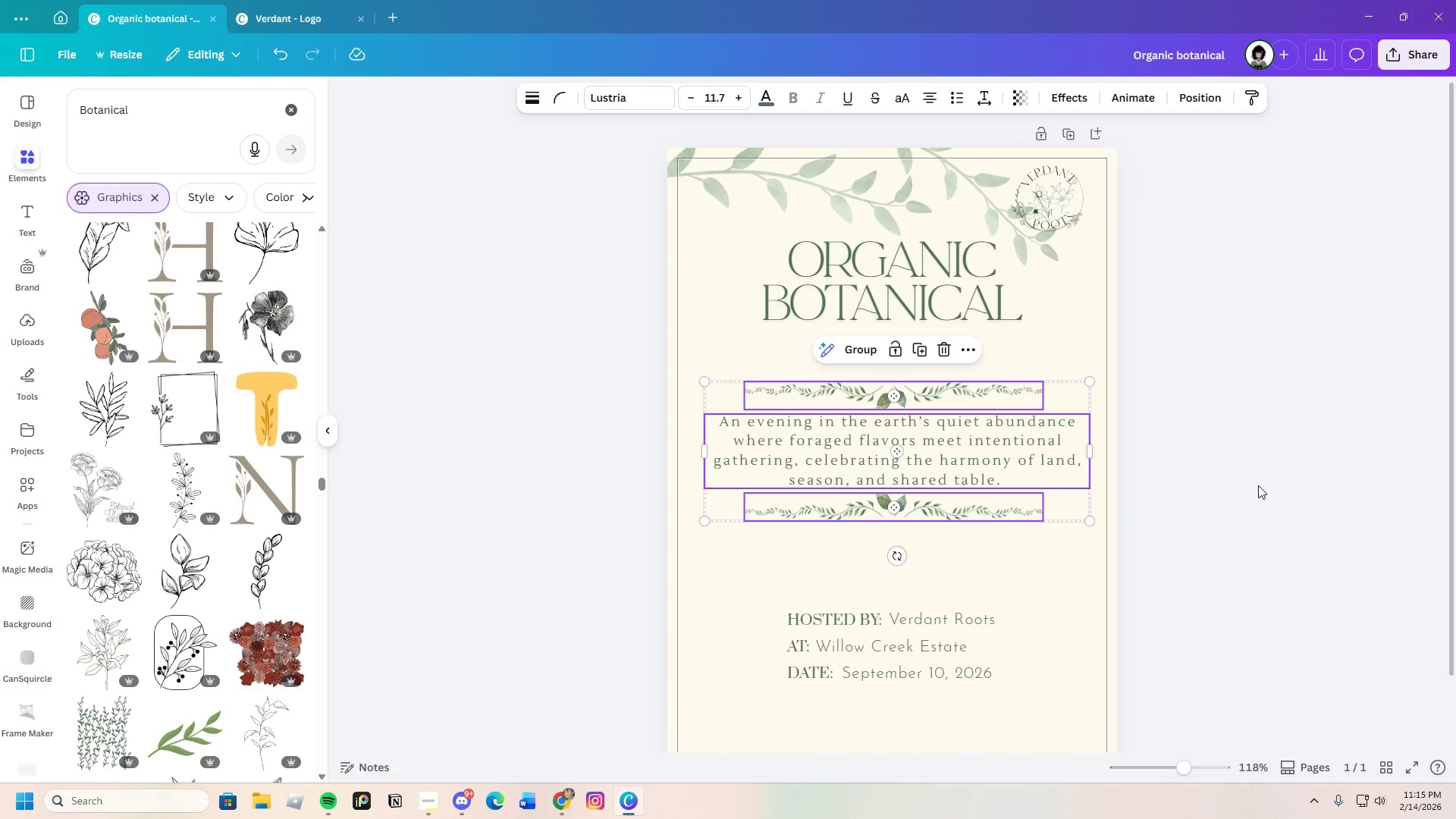 
left_click([1258, 485])
 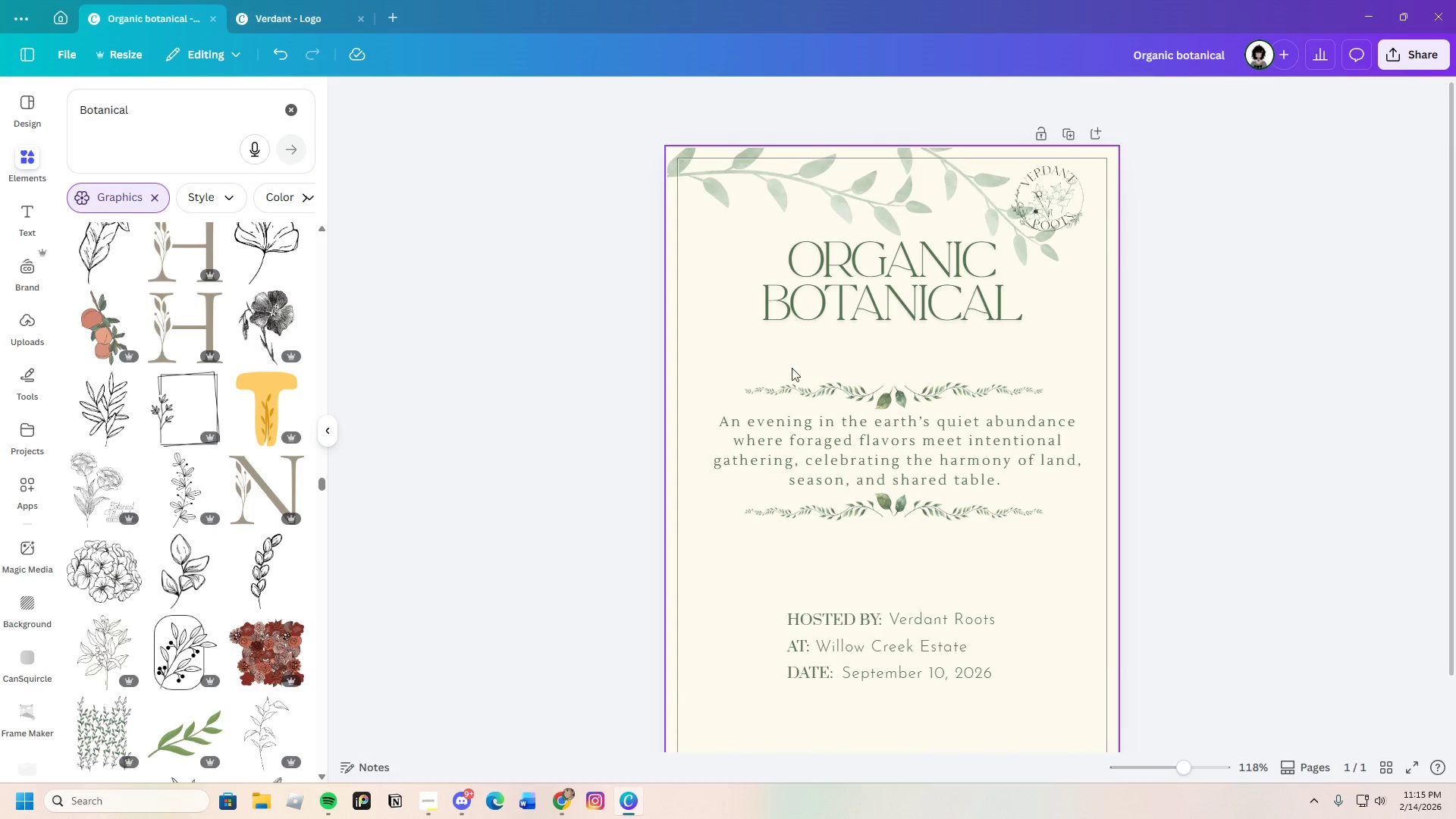 
left_click_drag(start_coordinate=[750, 358], to_coordinate=[984, 495])
 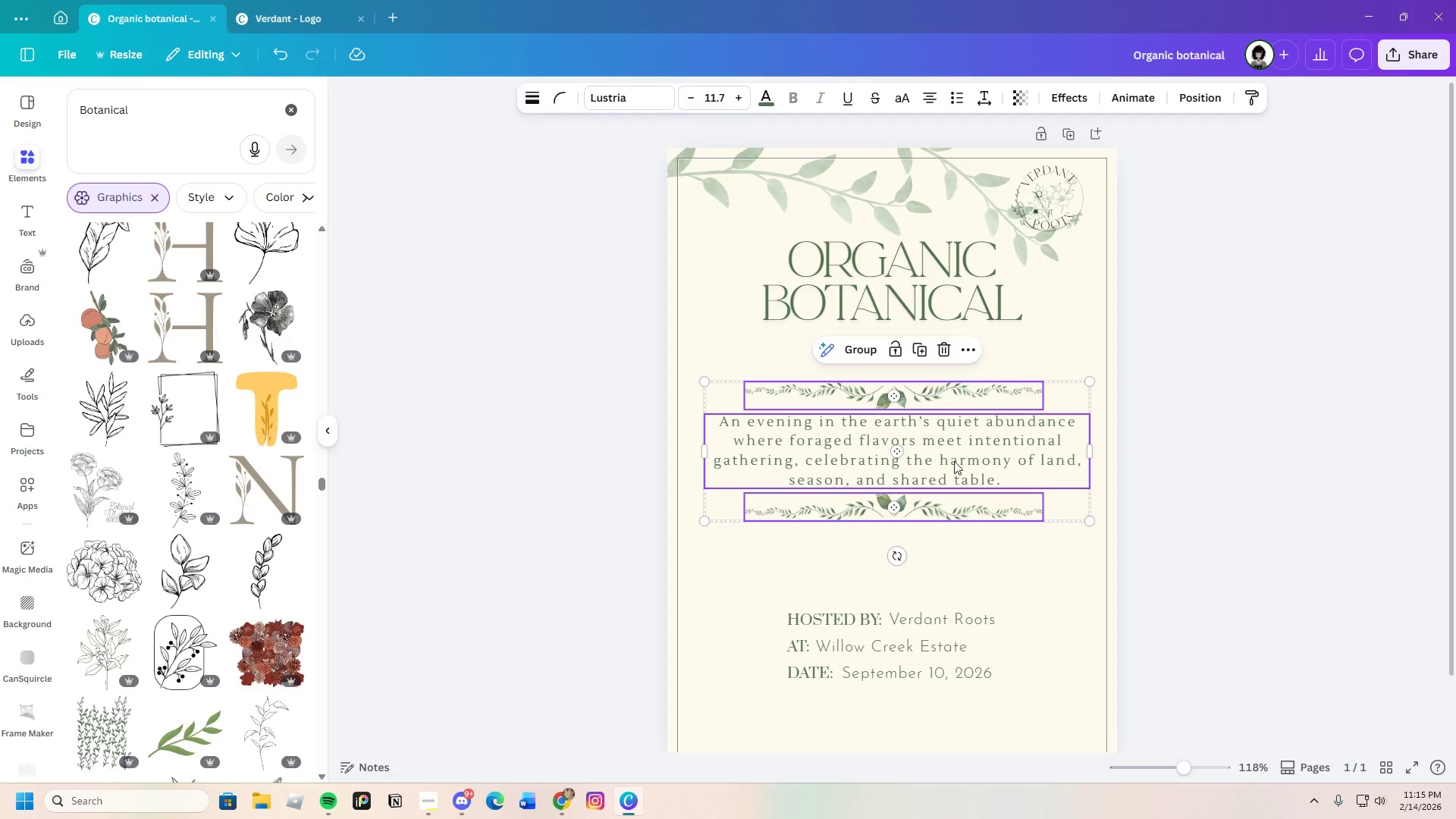 
left_click_drag(start_coordinate=[956, 457], to_coordinate=[952, 457])
 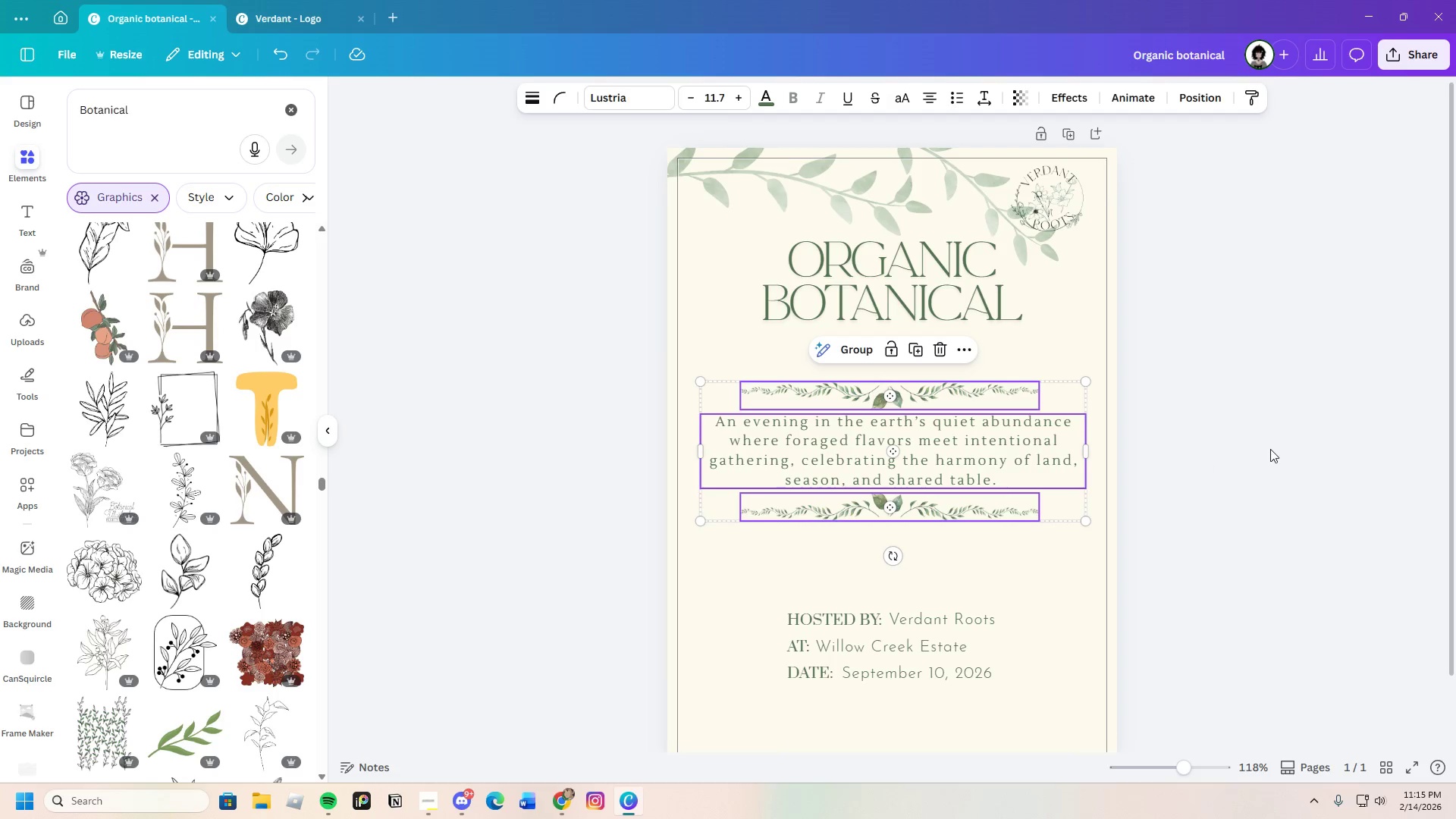 
left_click([1270, 449])
 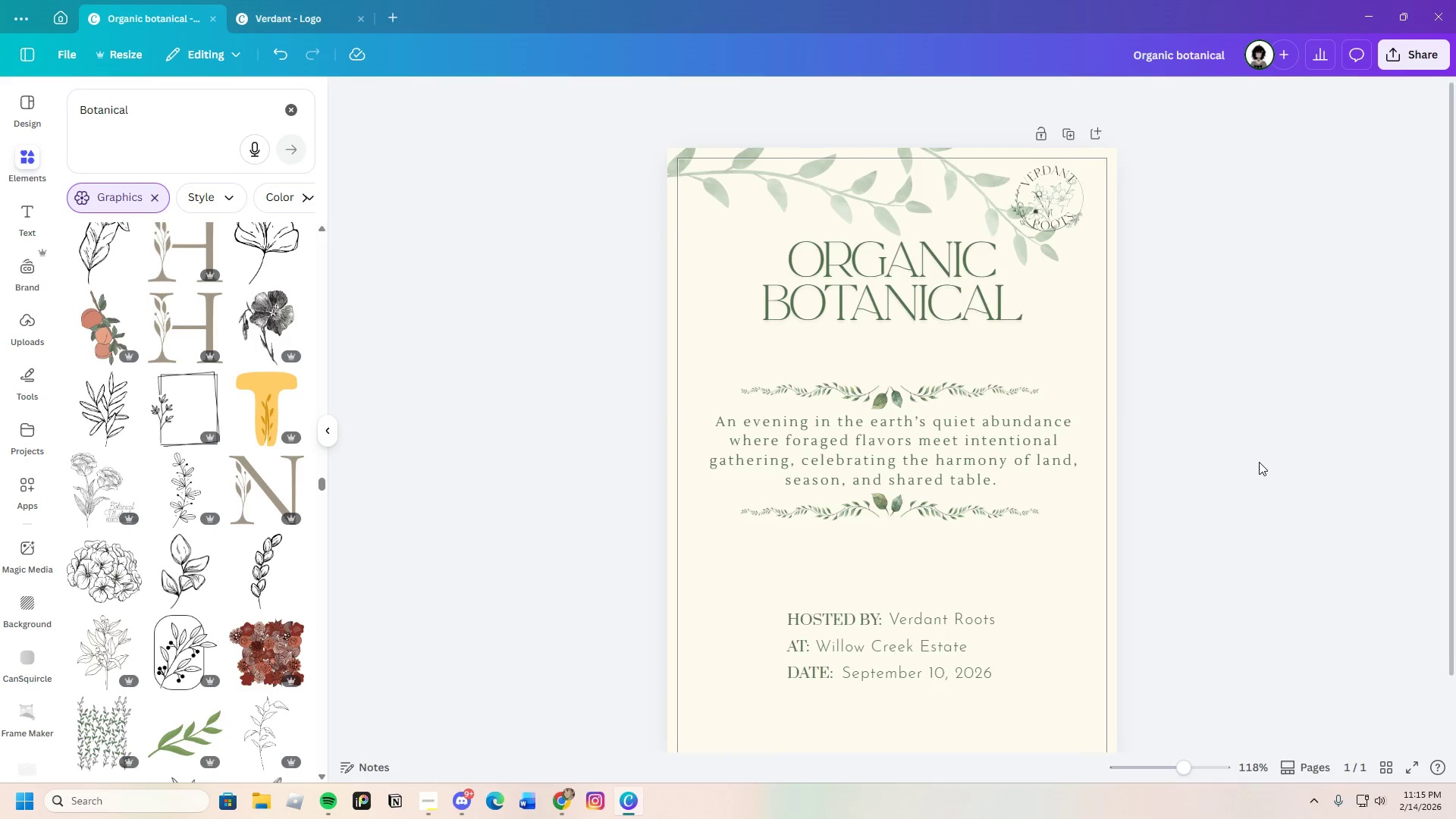 
scroll: coordinate [1259, 462], scroll_direction: down, amount: 2.0
 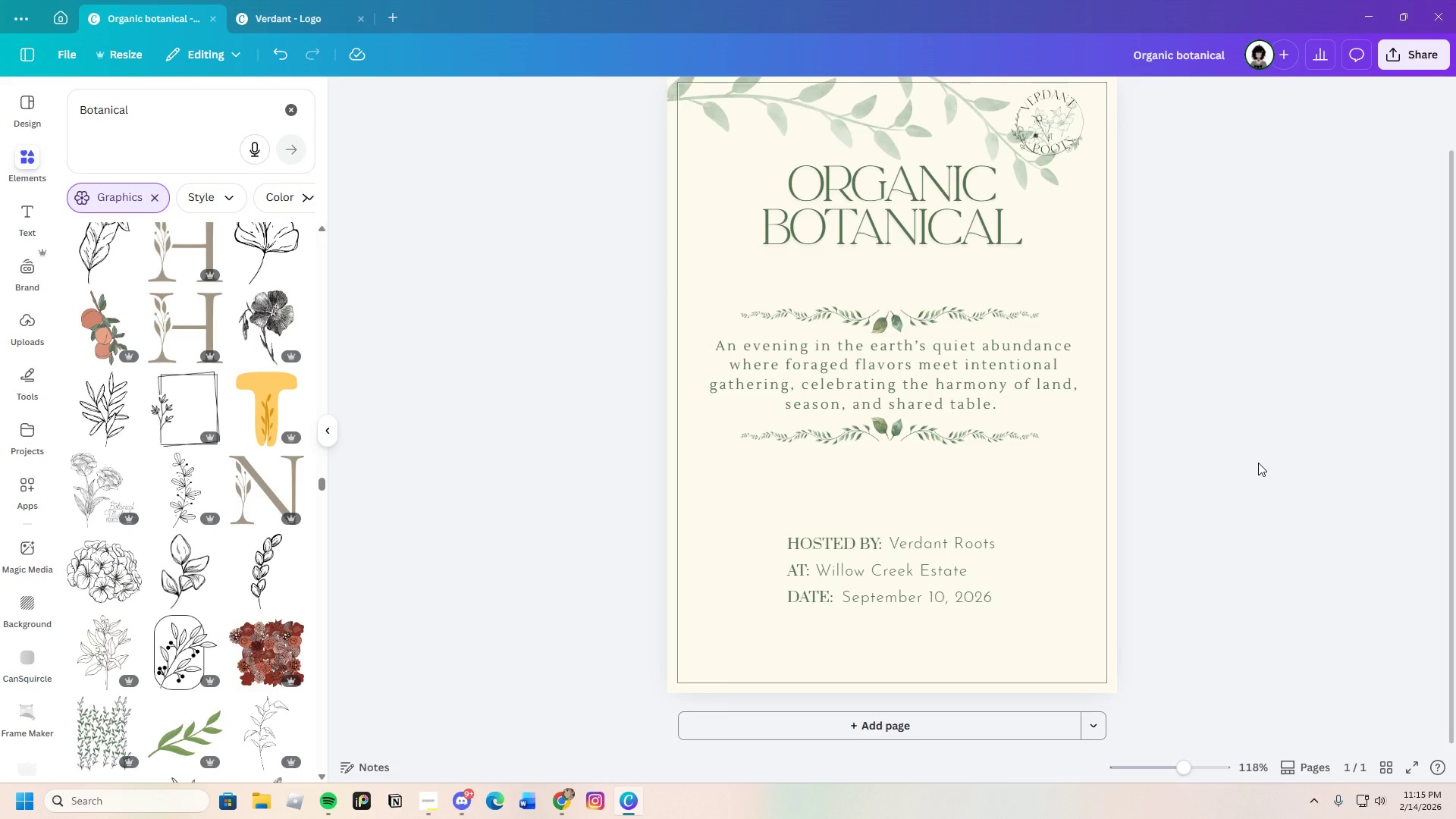 
scroll: coordinate [1258, 463], scroll_direction: up, amount: 1.0
 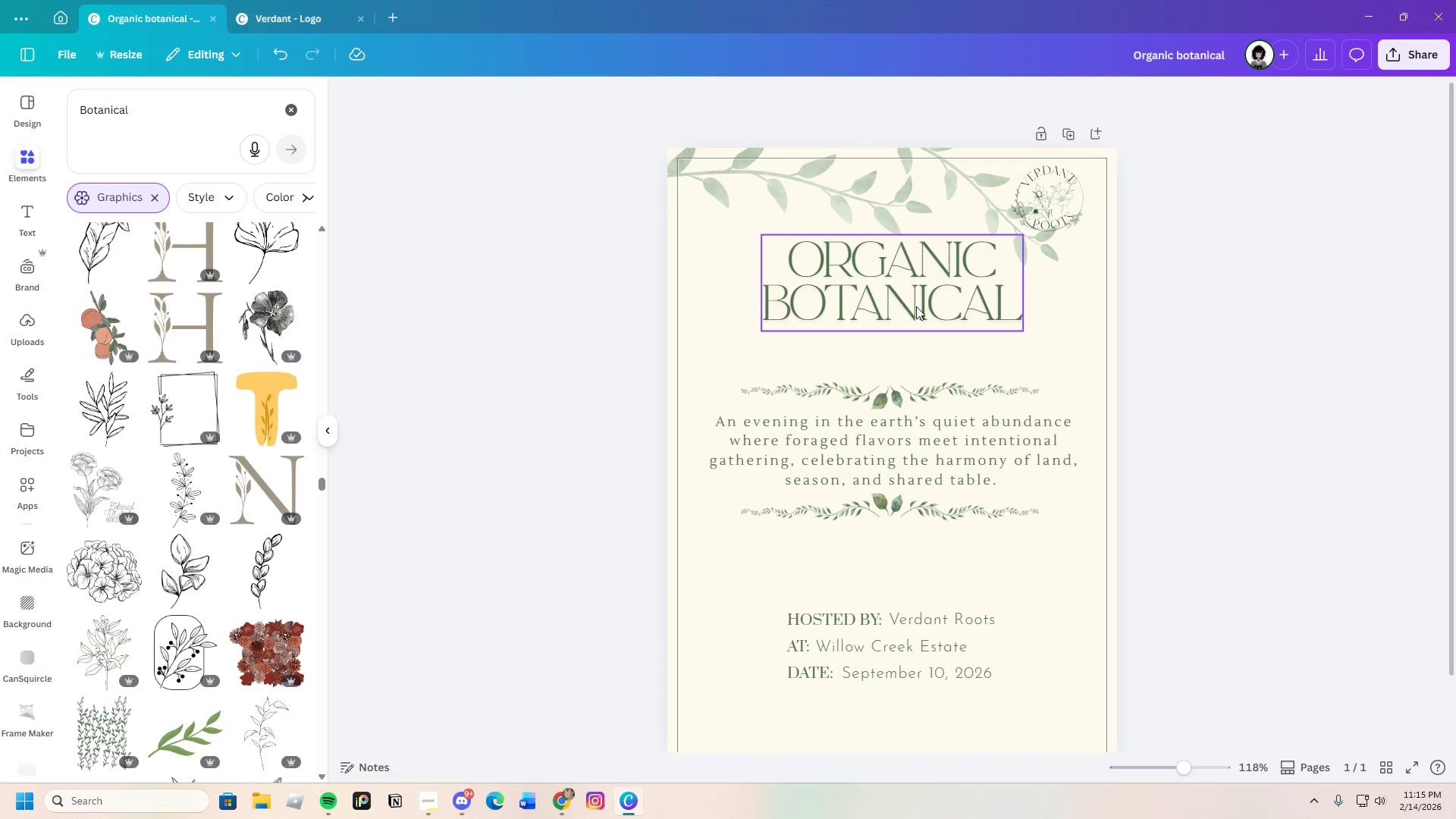 
left_click_drag(start_coordinate=[915, 306], to_coordinate=[911, 306])
 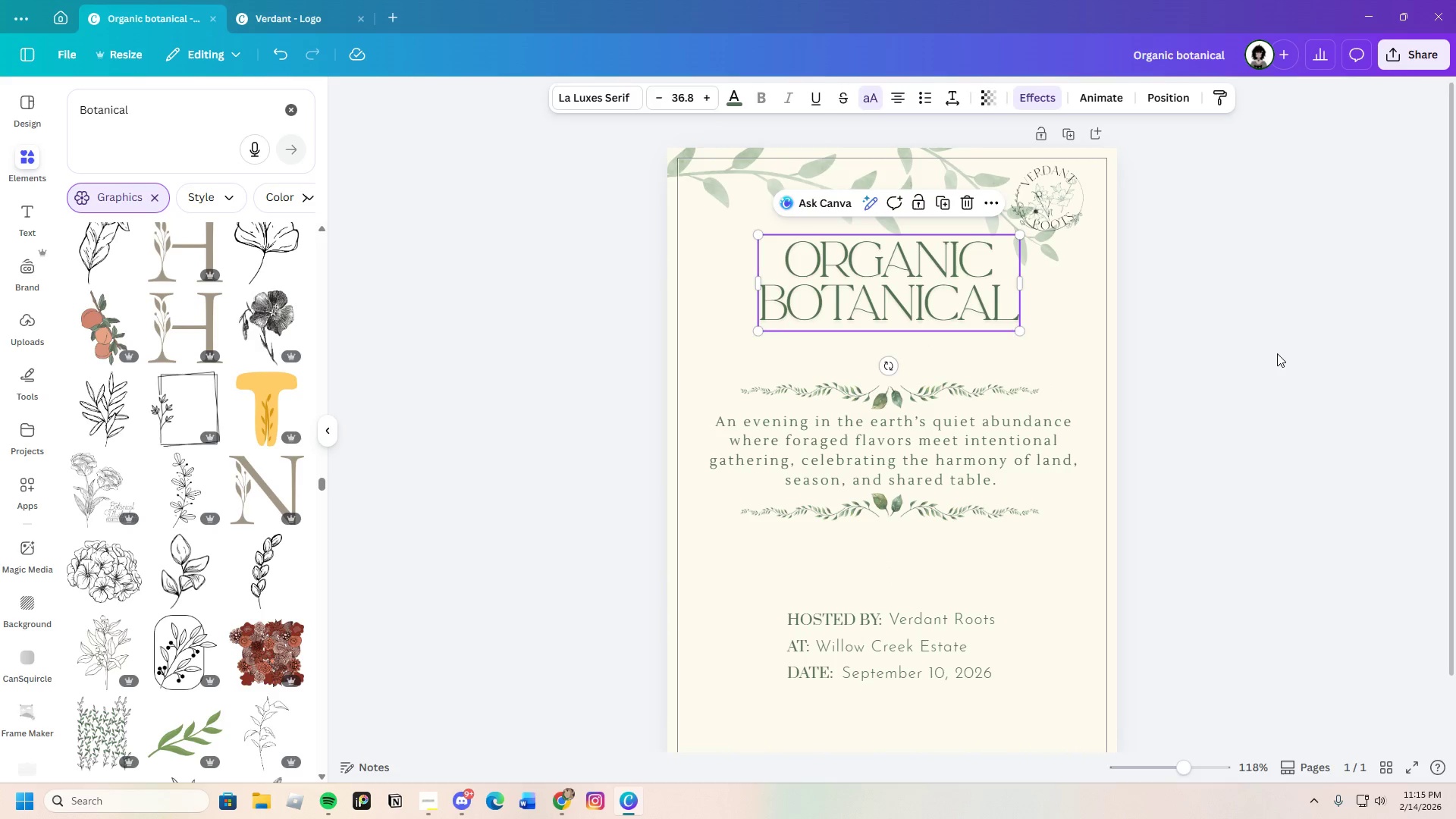 
left_click([1277, 353])
 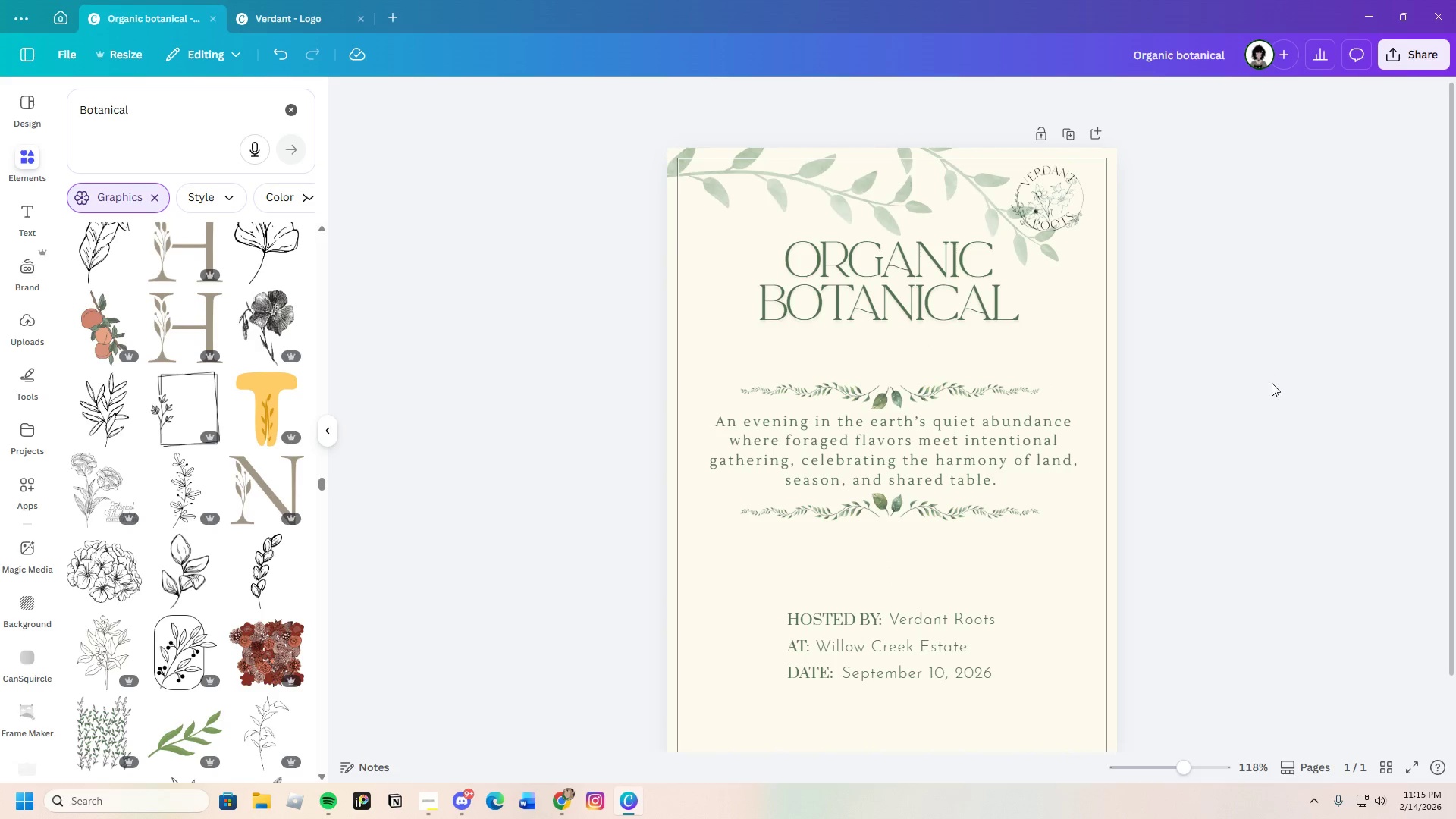 
scroll: coordinate [1250, 381], scroll_direction: down, amount: 4.0
 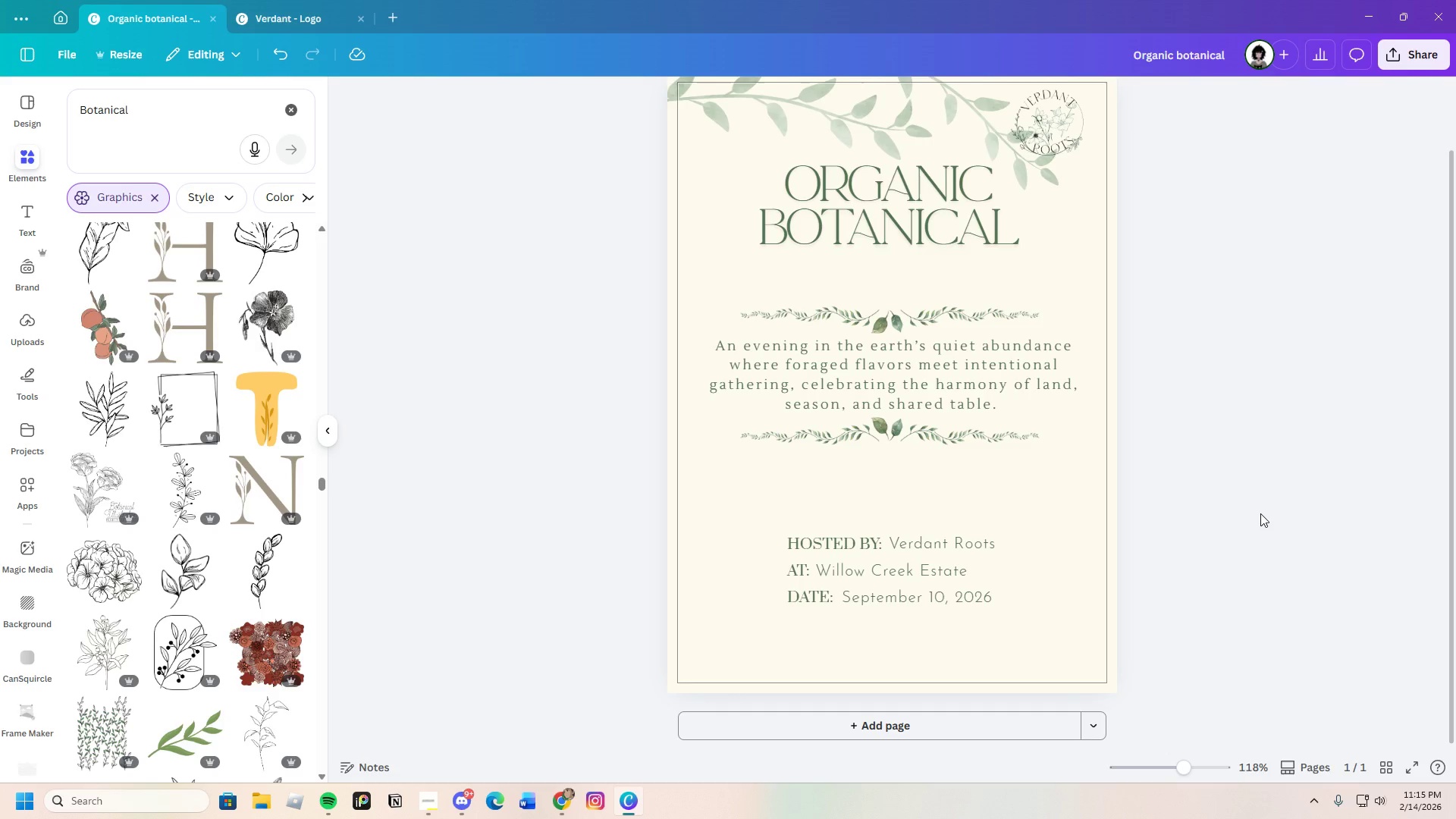 
scroll: coordinate [1256, 511], scroll_direction: up, amount: 1.0
 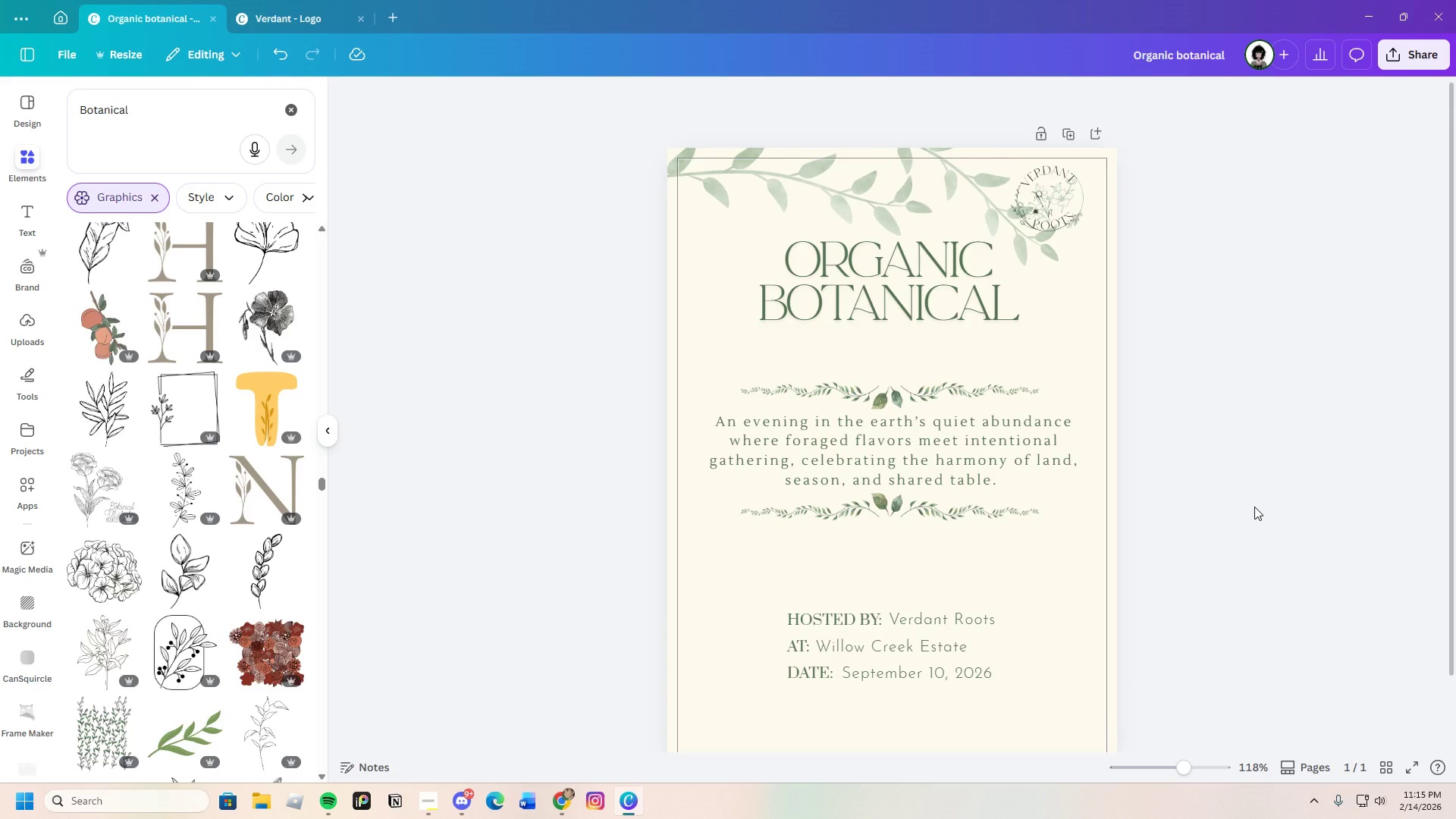 
scroll: coordinate [1254, 507], scroll_direction: down, amount: 2.0
 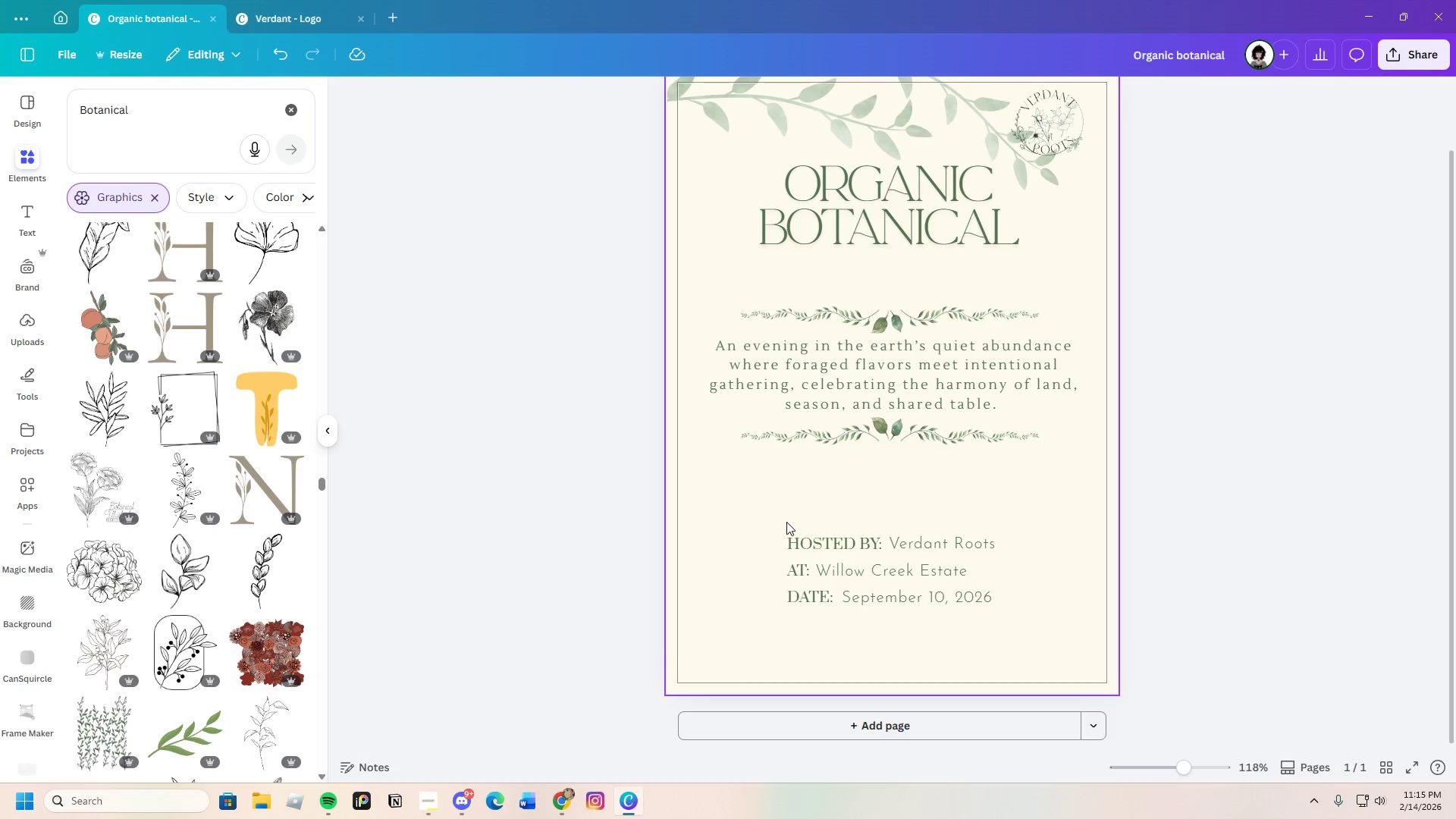 
left_click_drag(start_coordinate=[782, 516], to_coordinate=[1012, 631])
 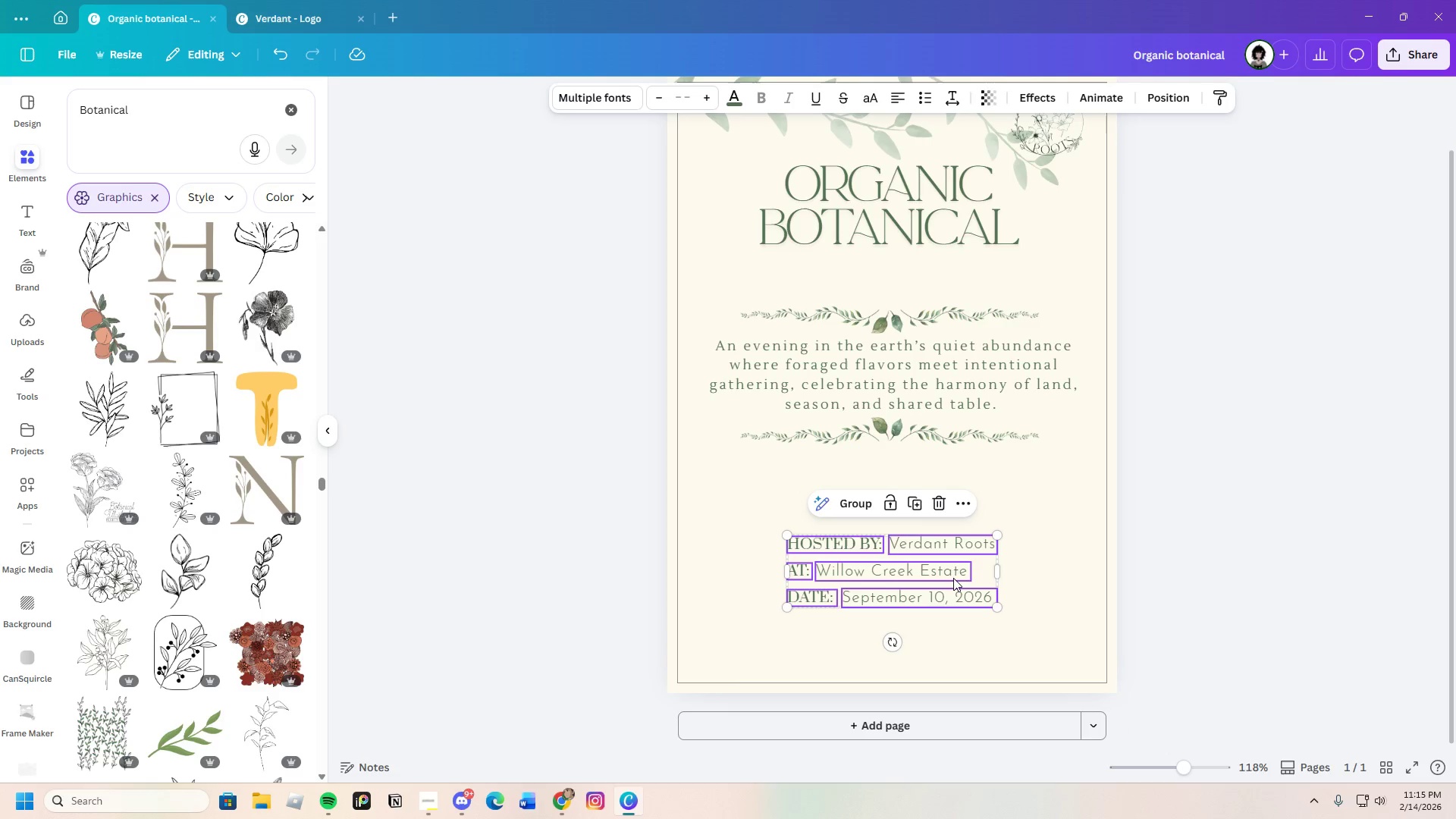 
left_click_drag(start_coordinate=[950, 576], to_coordinate=[944, 589])
 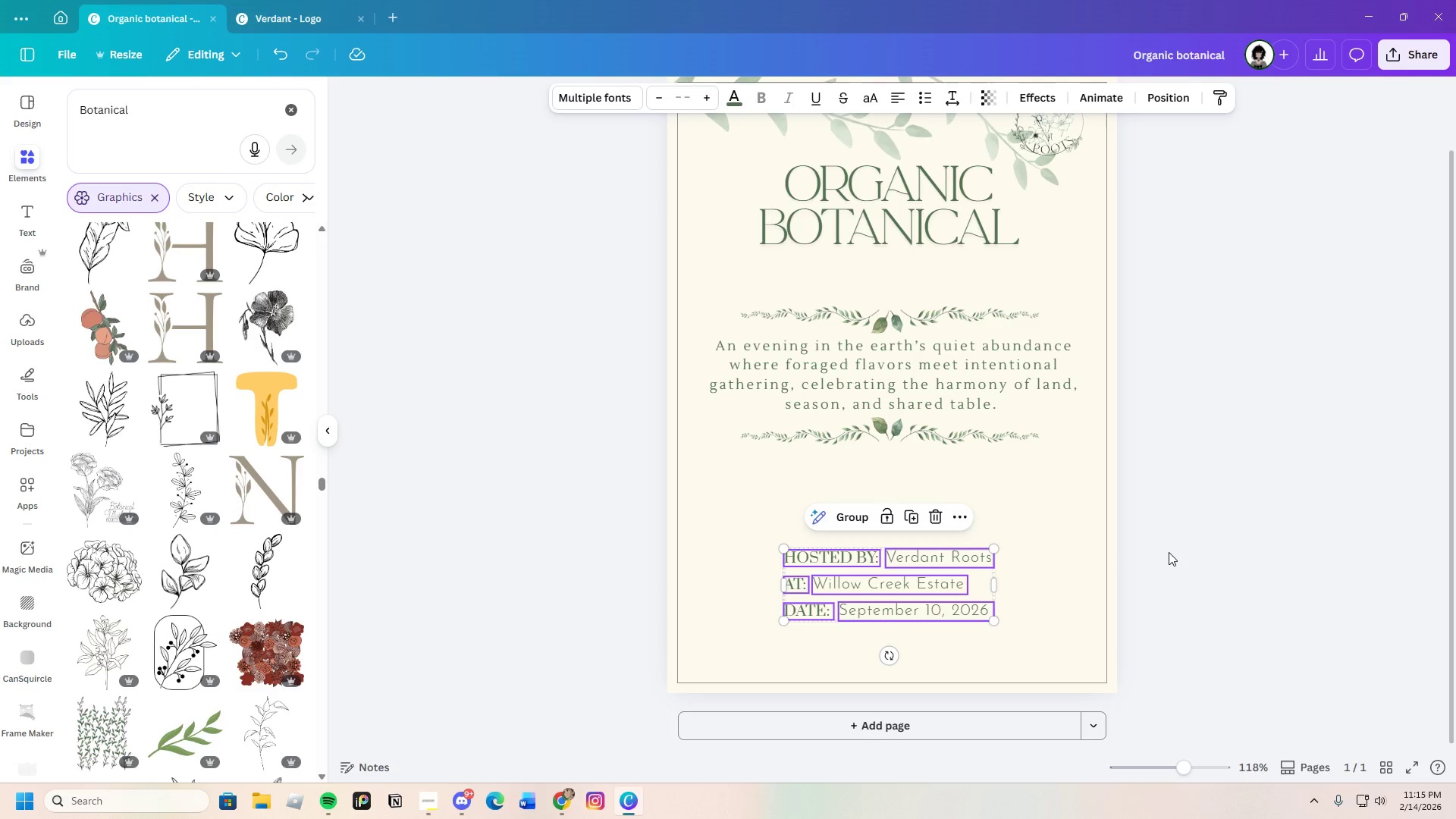 
left_click([1169, 552])
 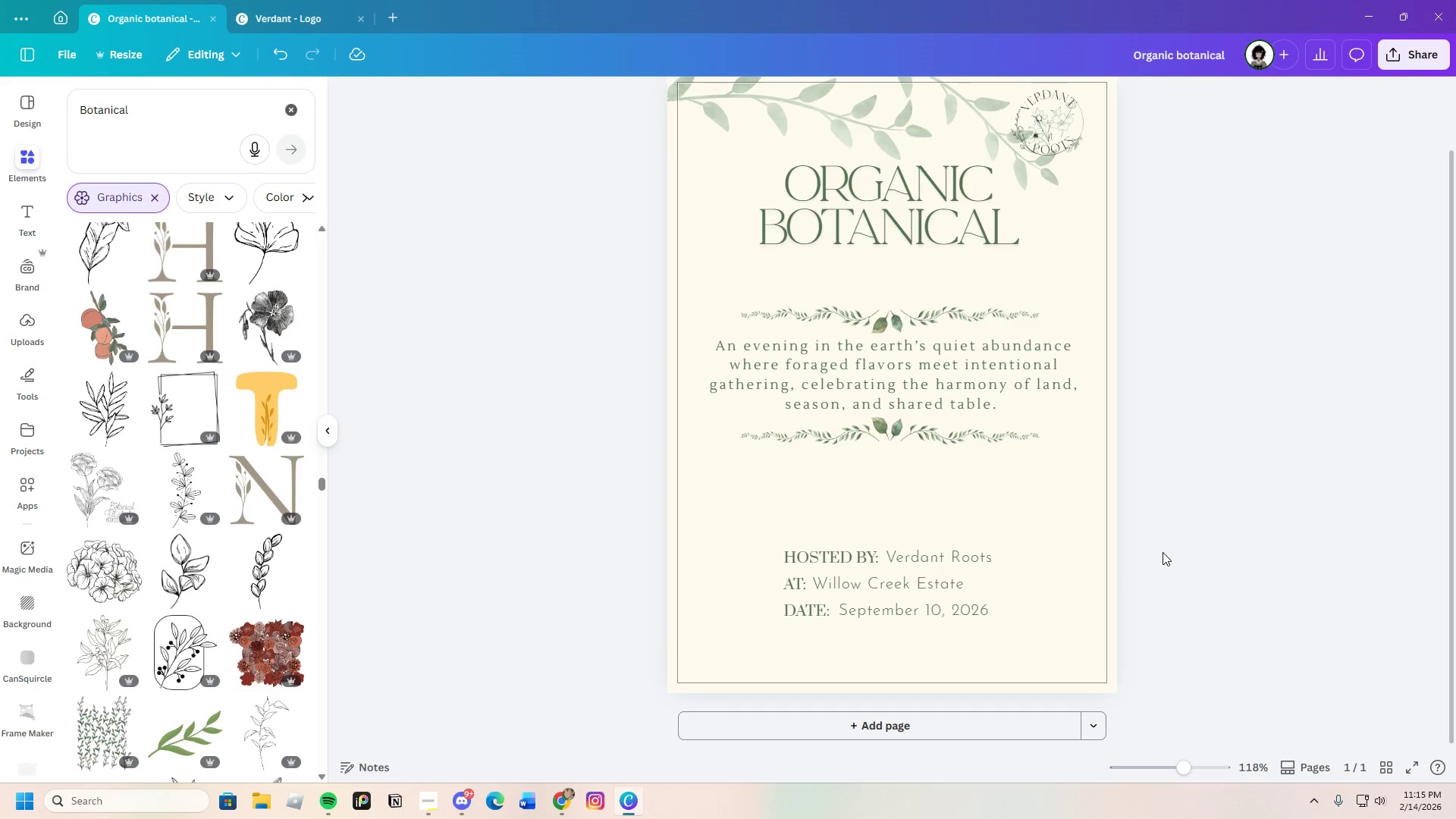 
scroll: coordinate [1159, 551], scroll_direction: down, amount: 2.0
 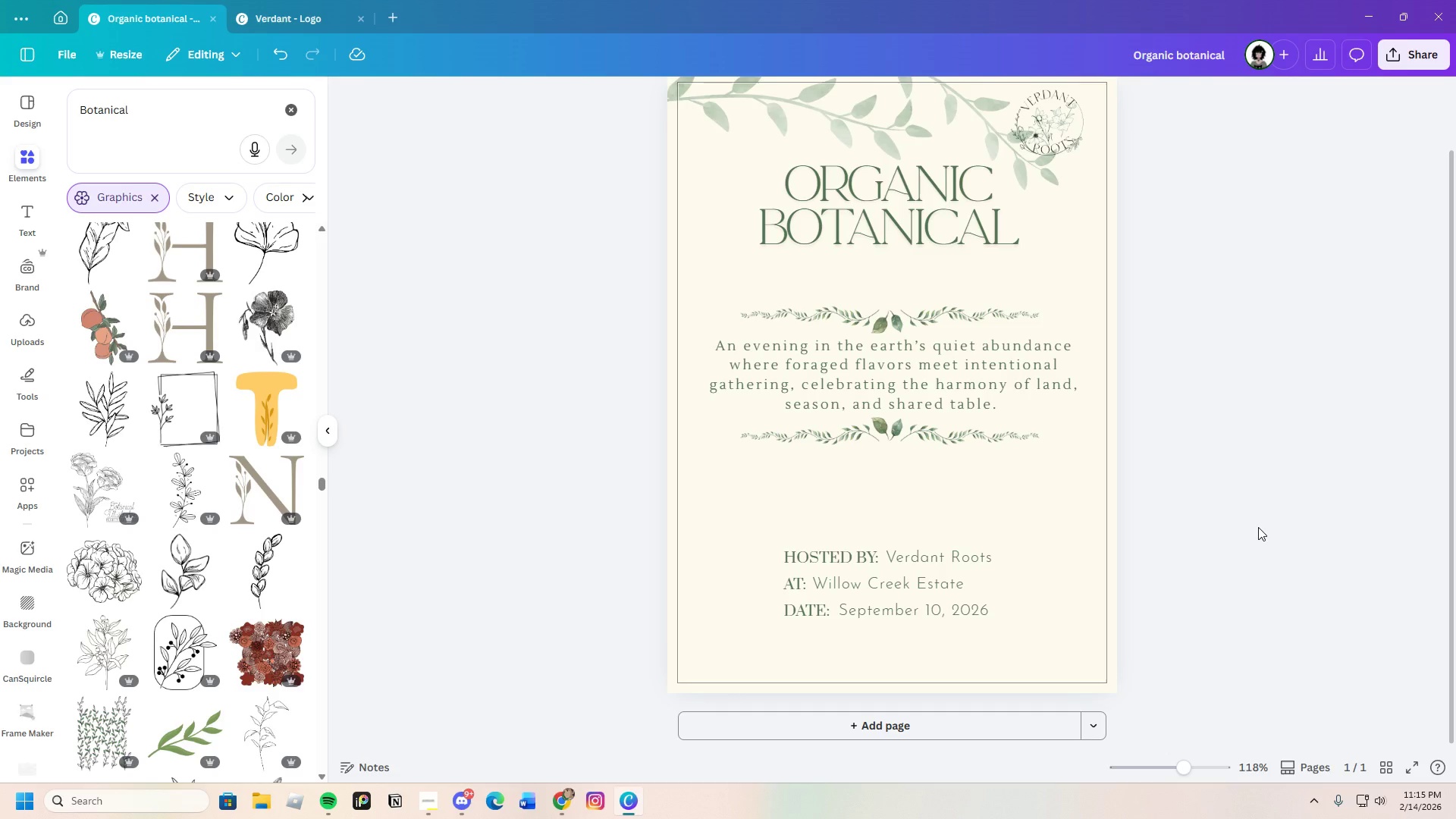 
scroll: coordinate [1259, 527], scroll_direction: up, amount: 1.0
 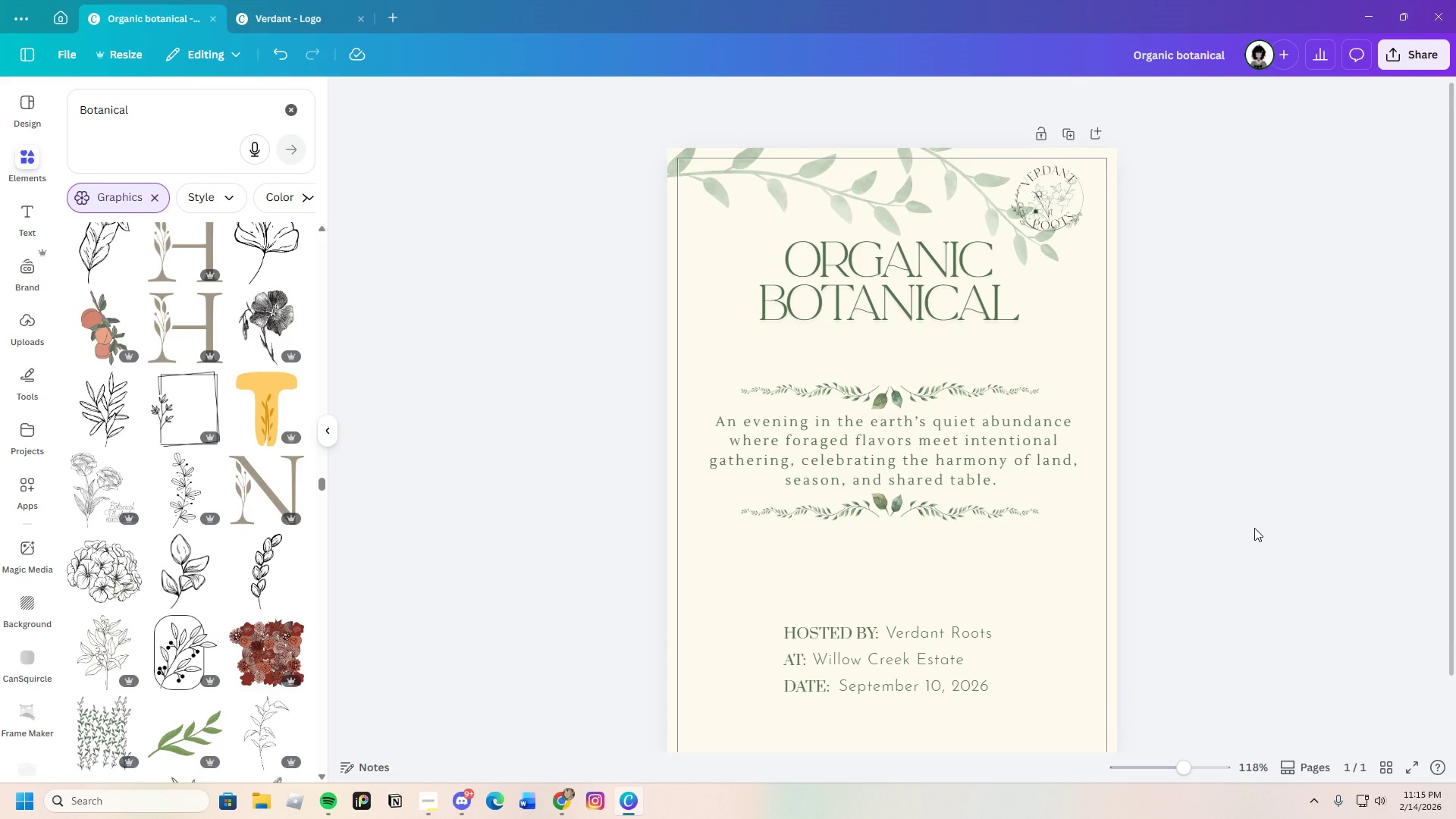 
scroll: coordinate [215, 546], scroll_direction: down, amount: 26.0
 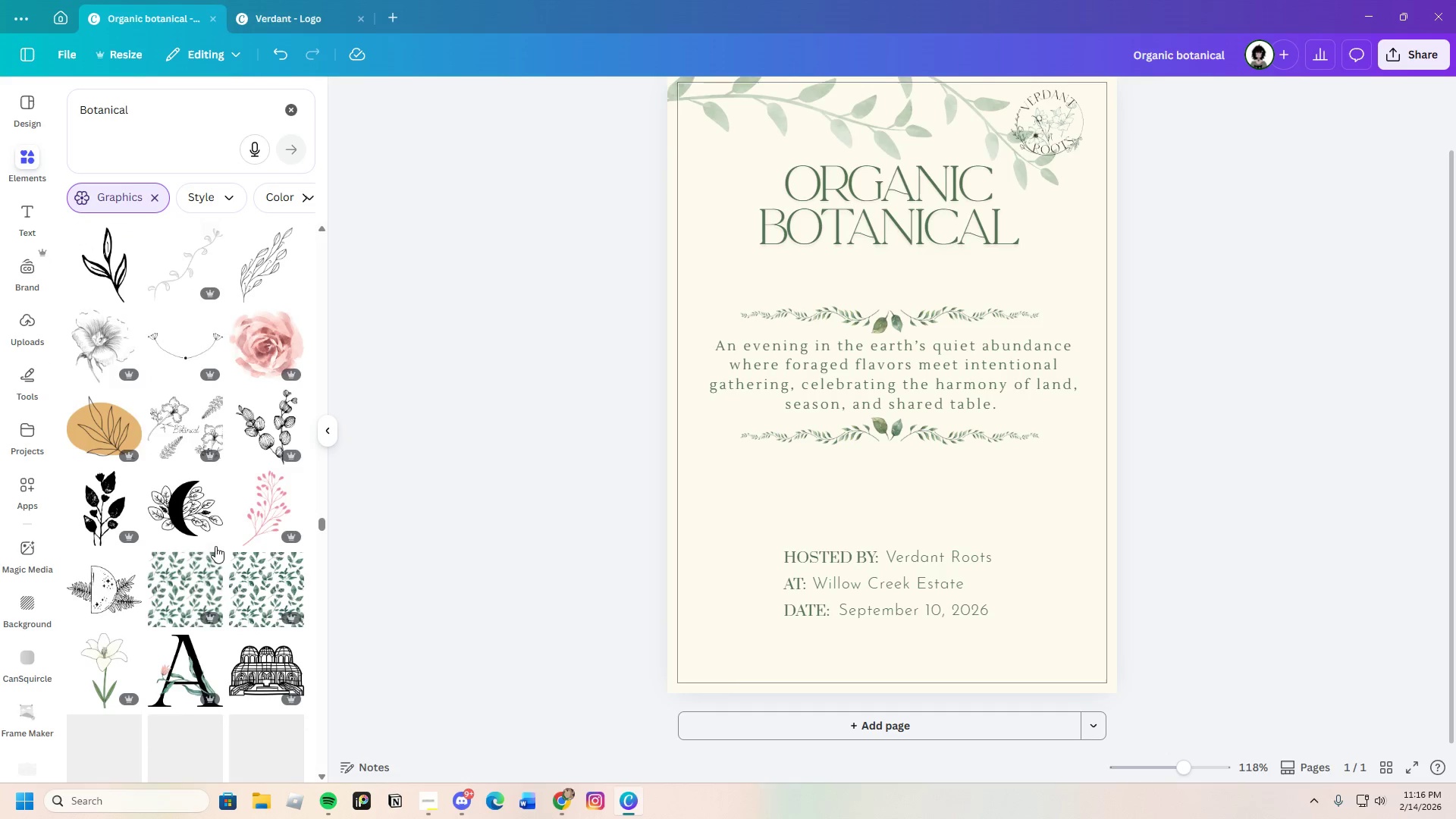 
scroll: coordinate [242, 594], scroll_direction: down, amount: 5.0
 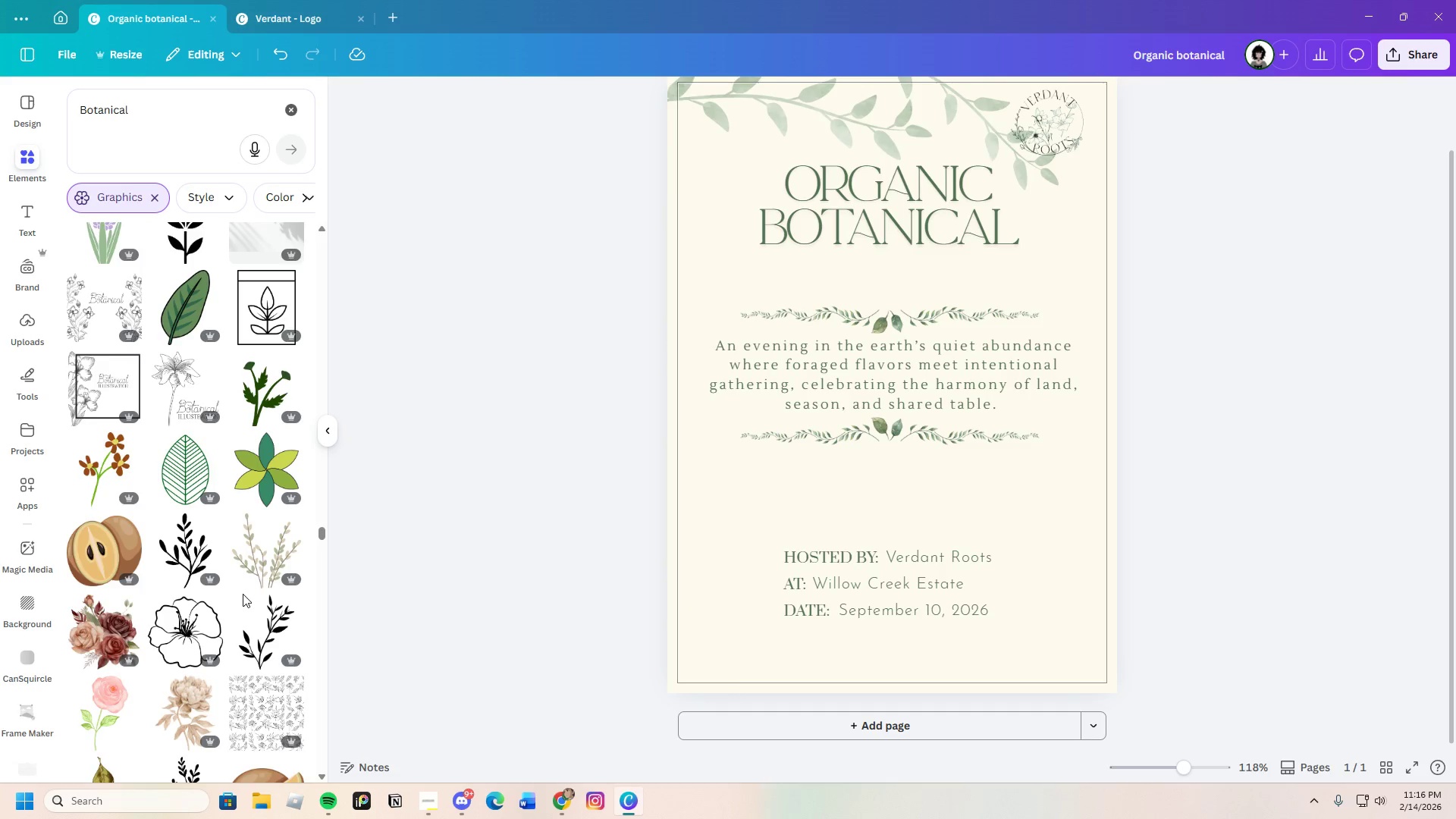 
scroll: coordinate [242, 591], scroll_direction: up, amount: 1.0
 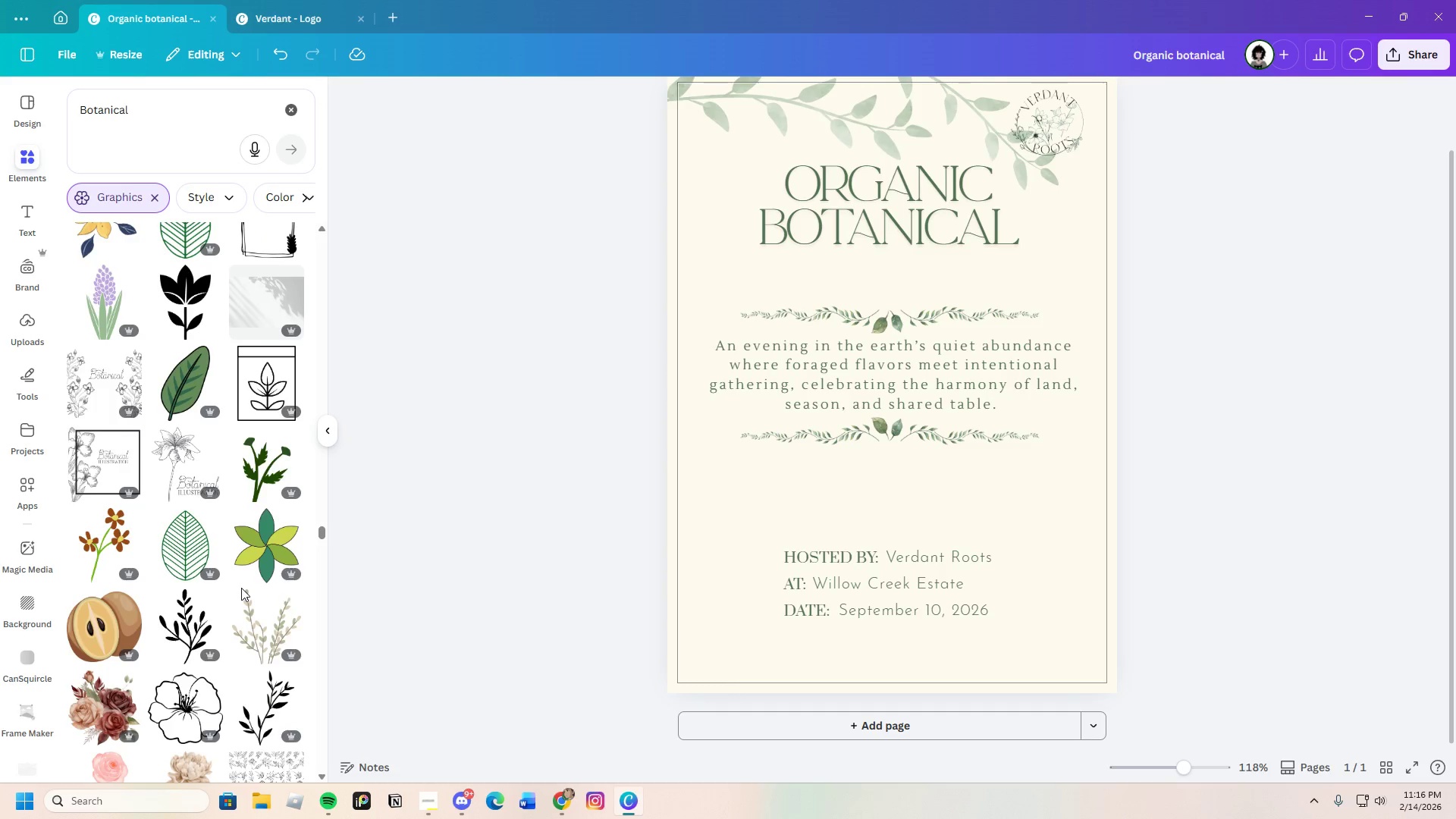 
scroll: coordinate [243, 560], scroll_direction: down, amount: 20.0
 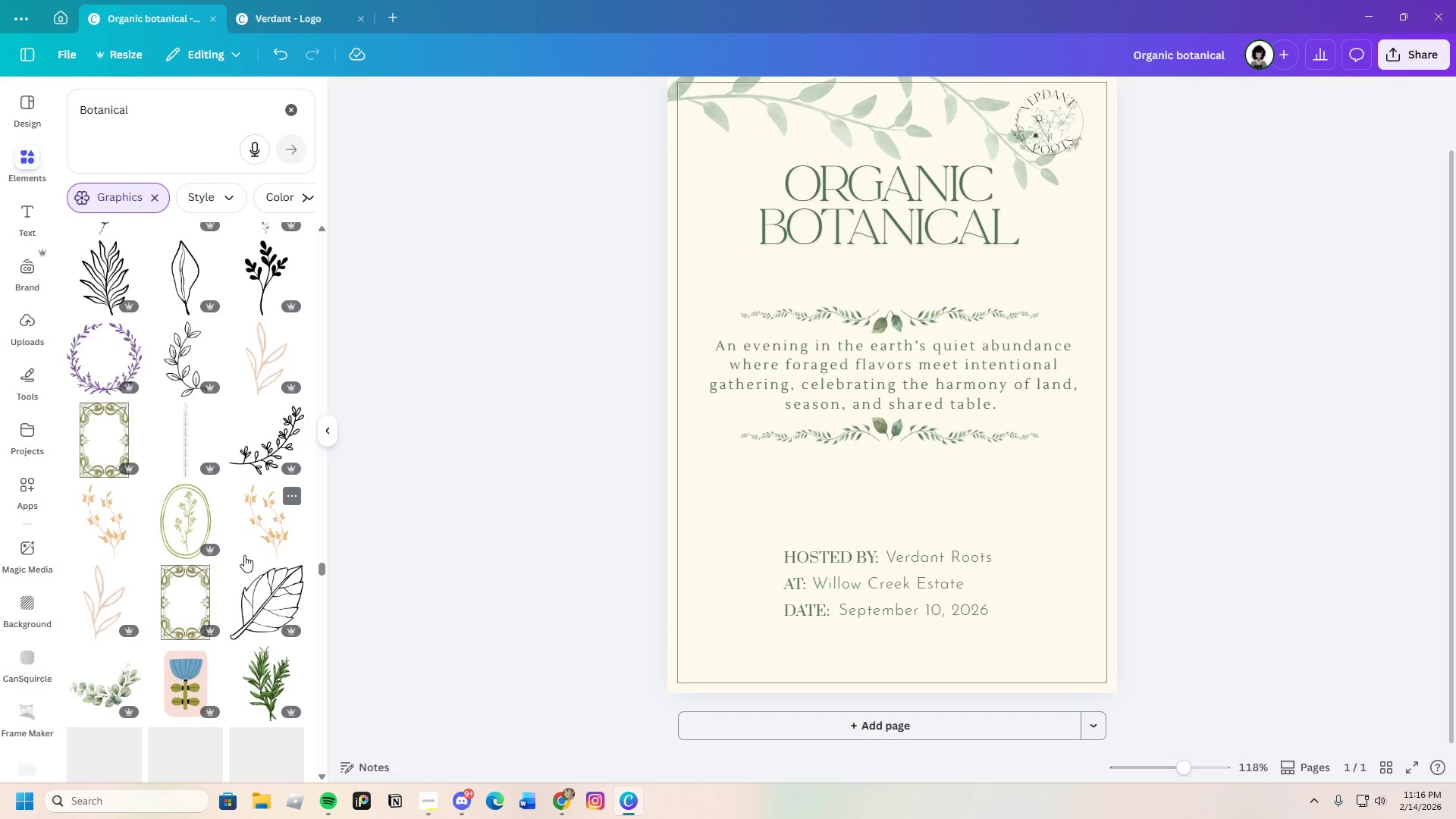 
scroll: coordinate [242, 551], scroll_direction: down, amount: 11.0
 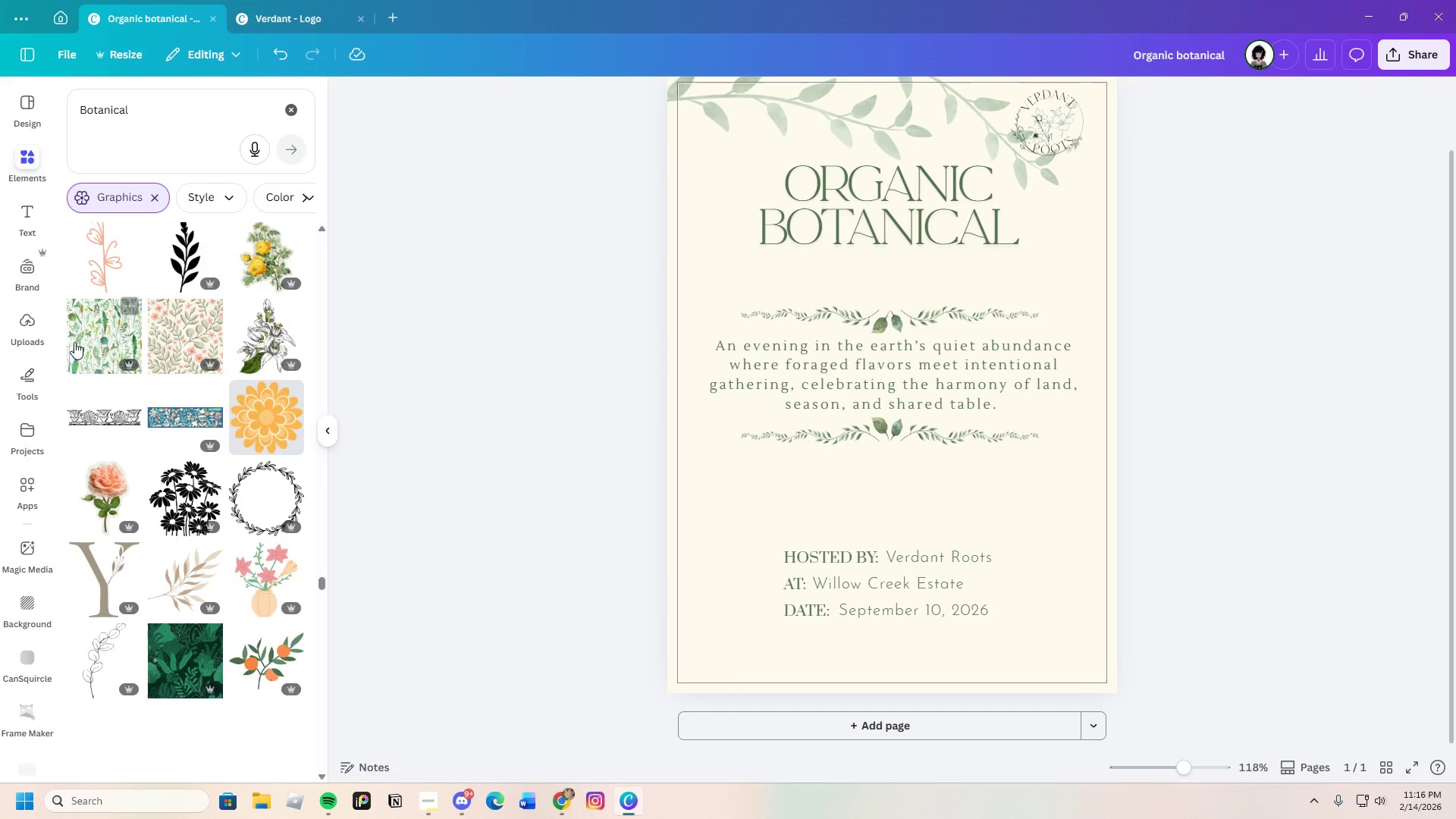 
left_click([88, 337])
 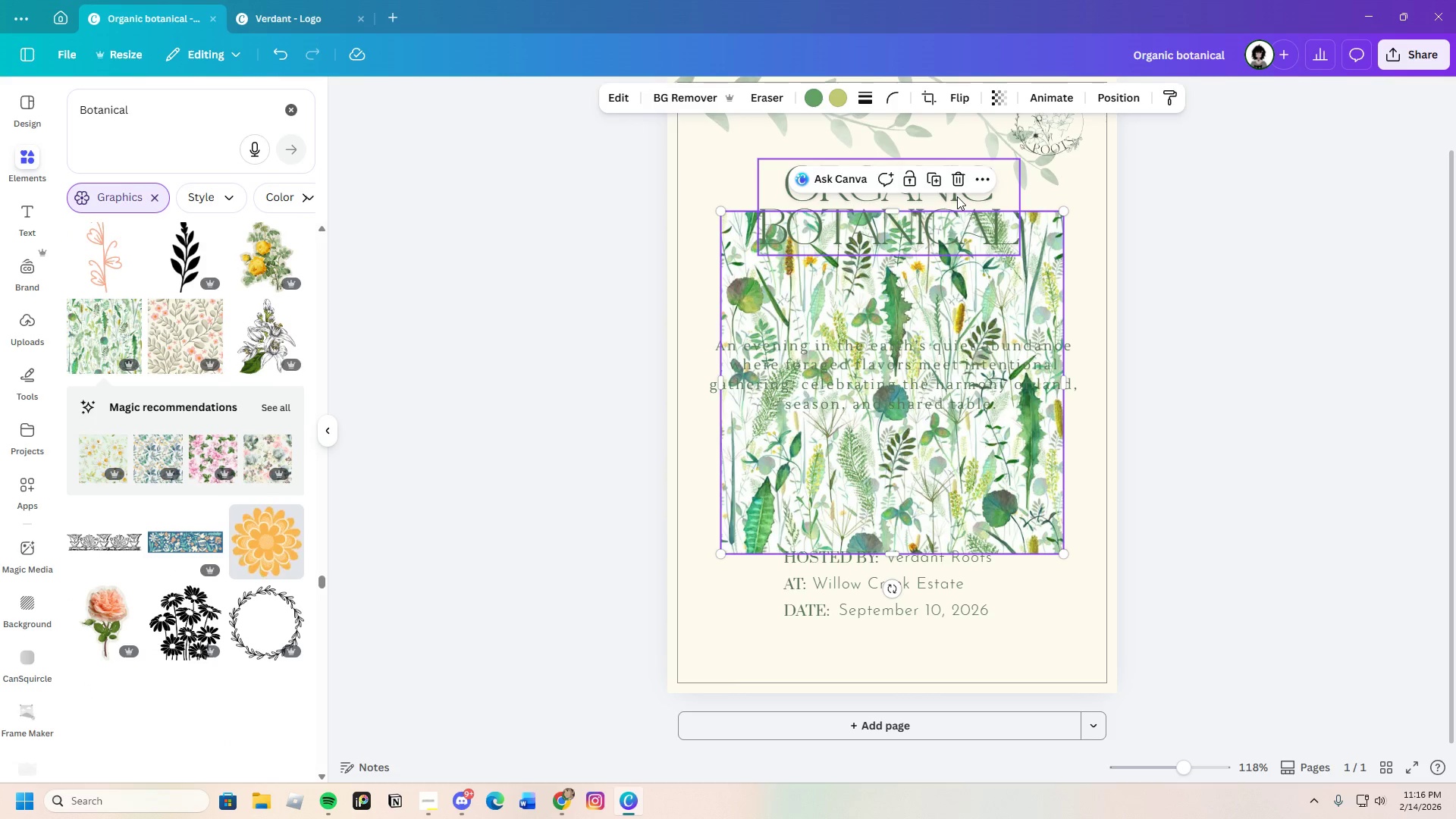 
left_click([953, 181])
 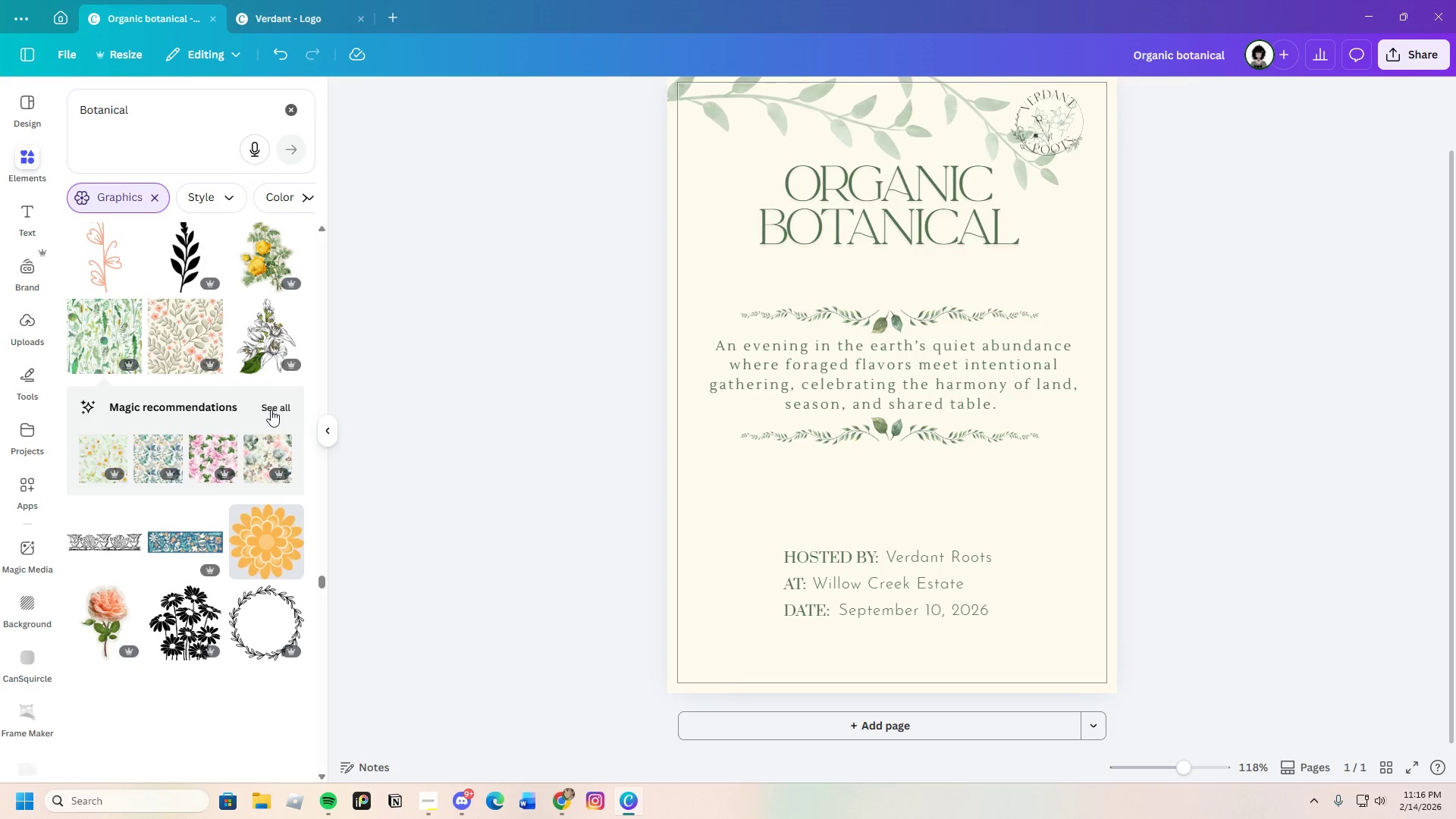 
left_click([273, 400])
 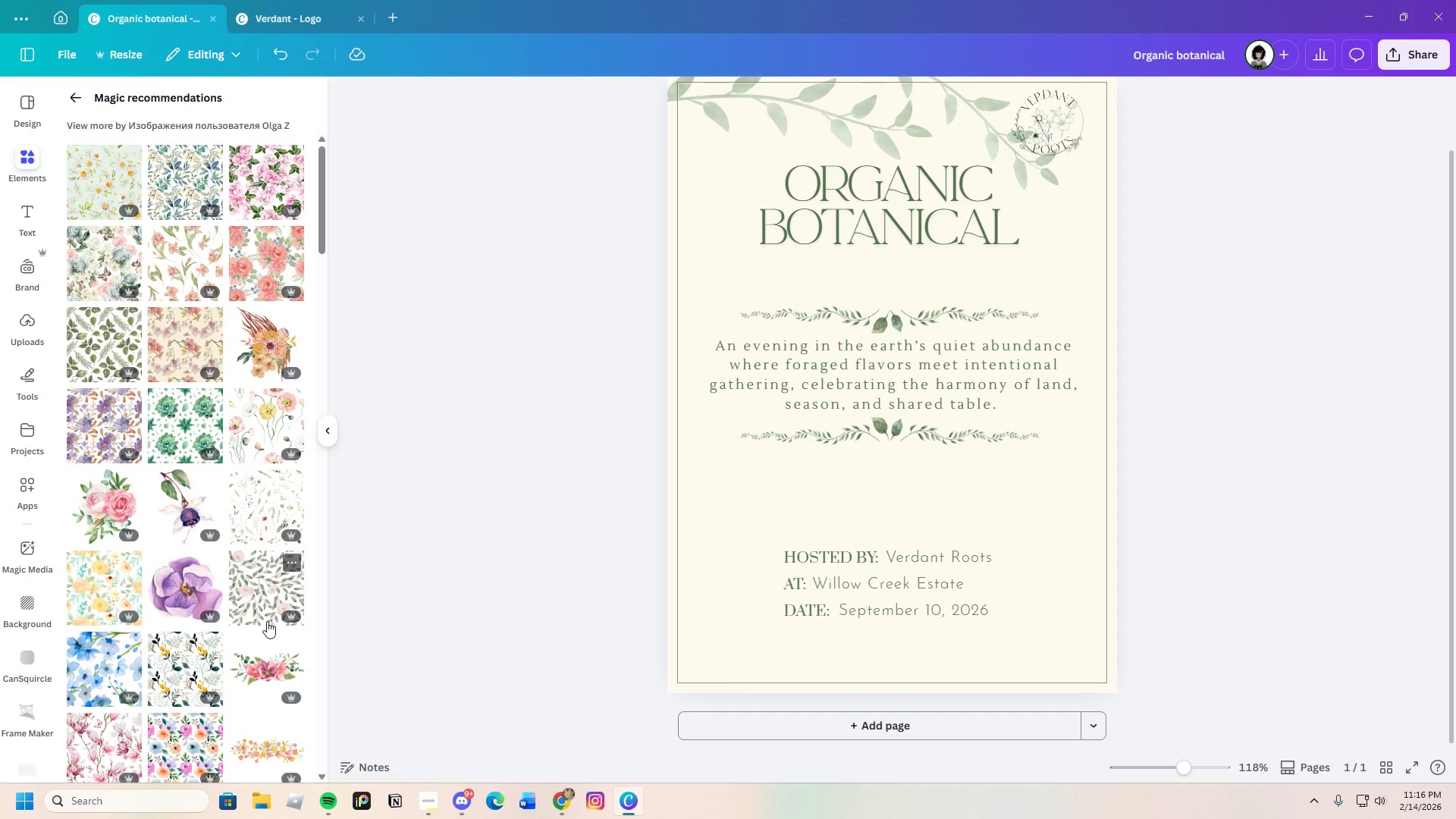 
scroll: coordinate [266, 614], scroll_direction: down, amount: 18.0
 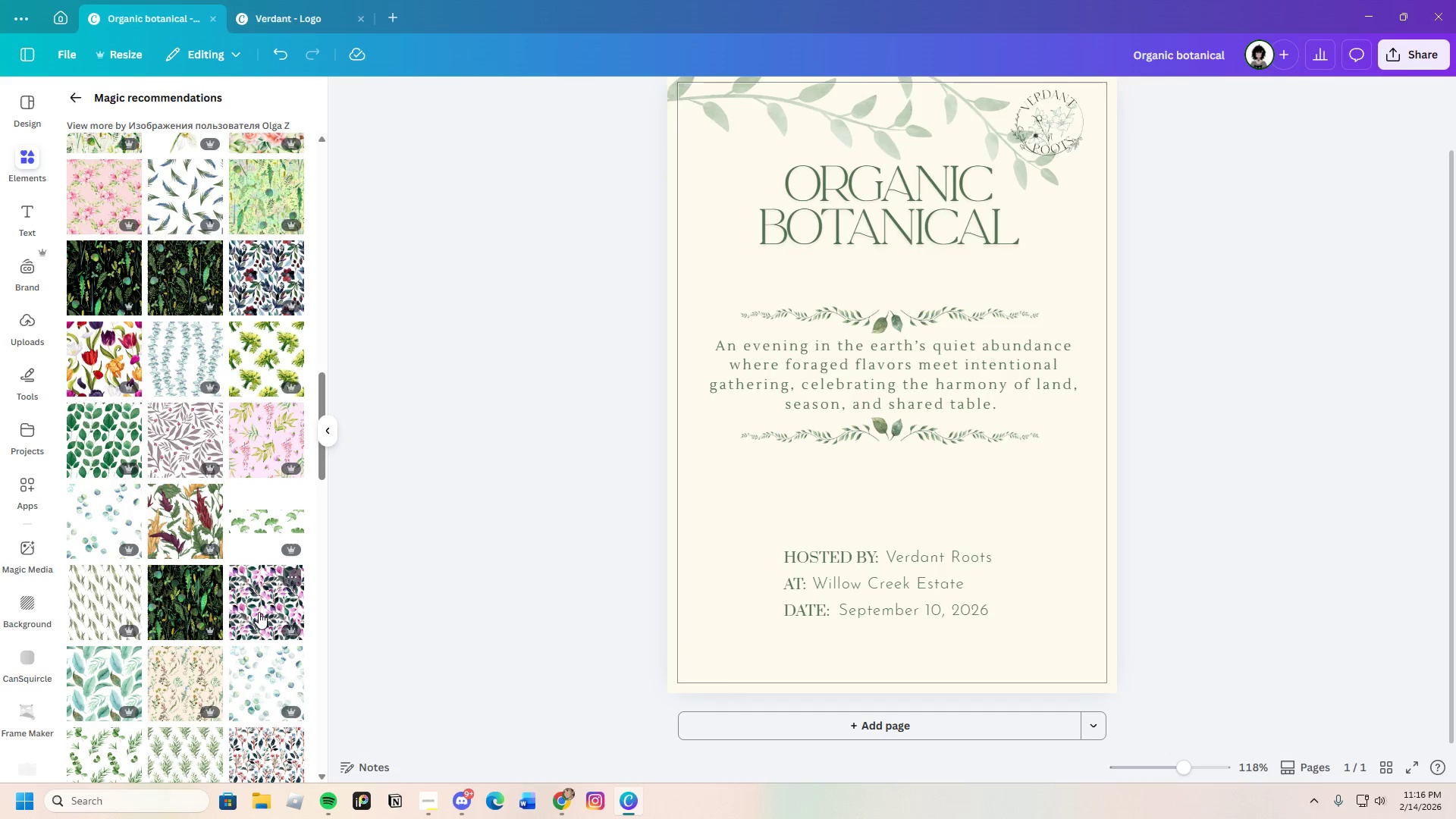 
scroll: coordinate [228, 605], scroll_direction: up, amount: 3.0
 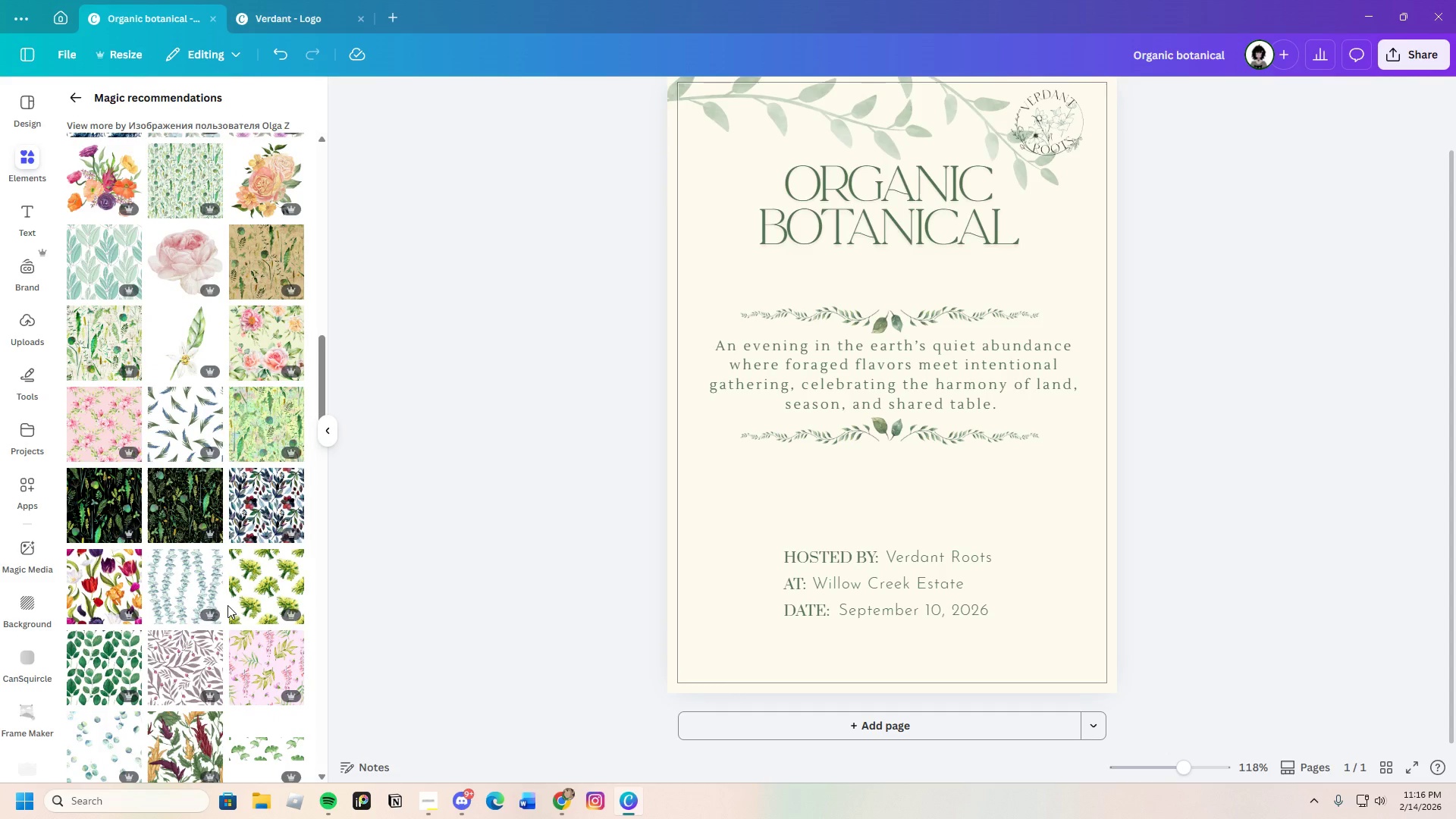 
scroll: coordinate [228, 605], scroll_direction: down, amount: 3.0
 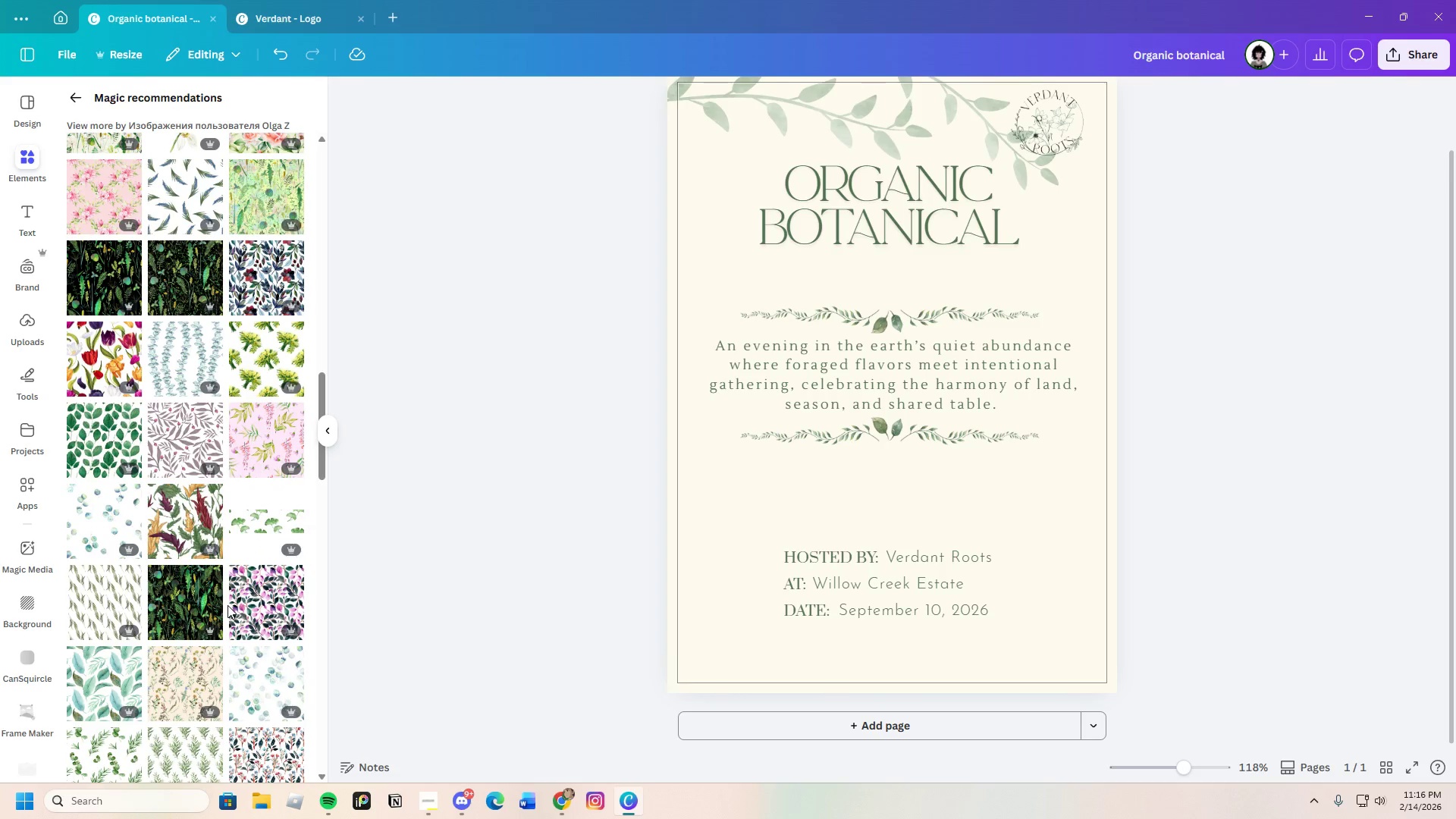 
scroll: coordinate [228, 605], scroll_direction: up, amount: 1.0
 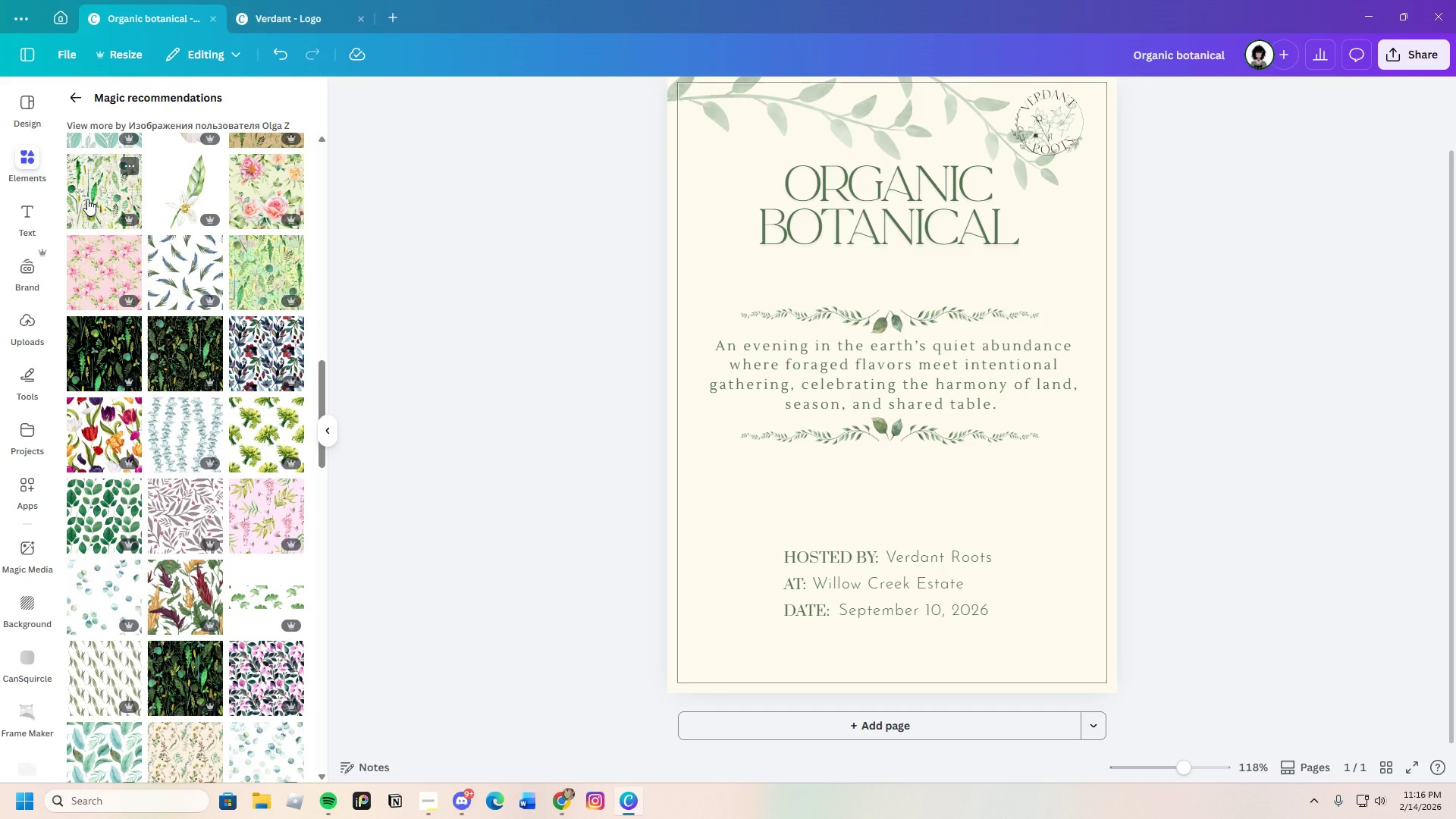 
left_click([87, 199])
 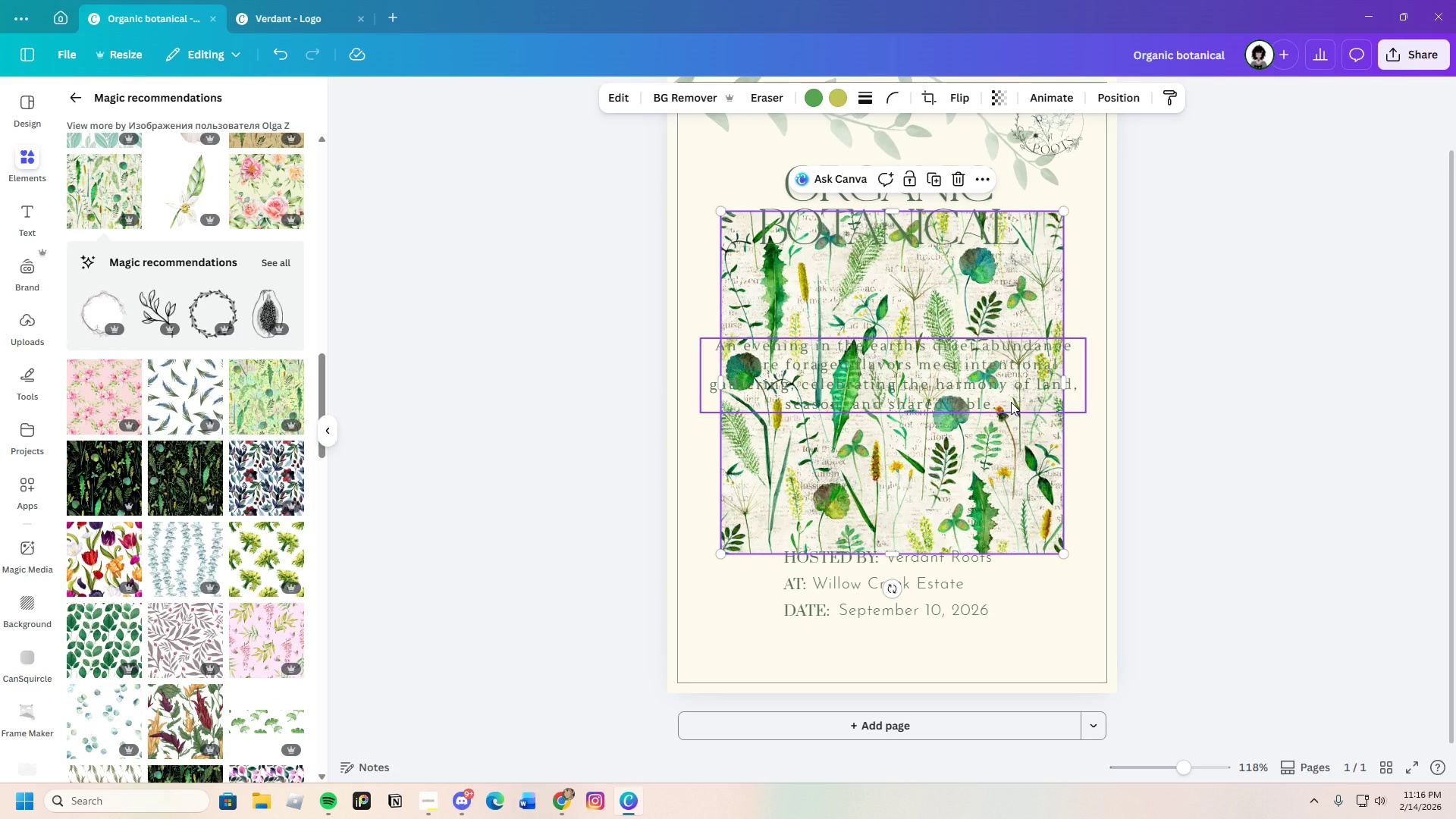 
left_click_drag(start_coordinate=[1045, 453], to_coordinate=[1022, 652])
 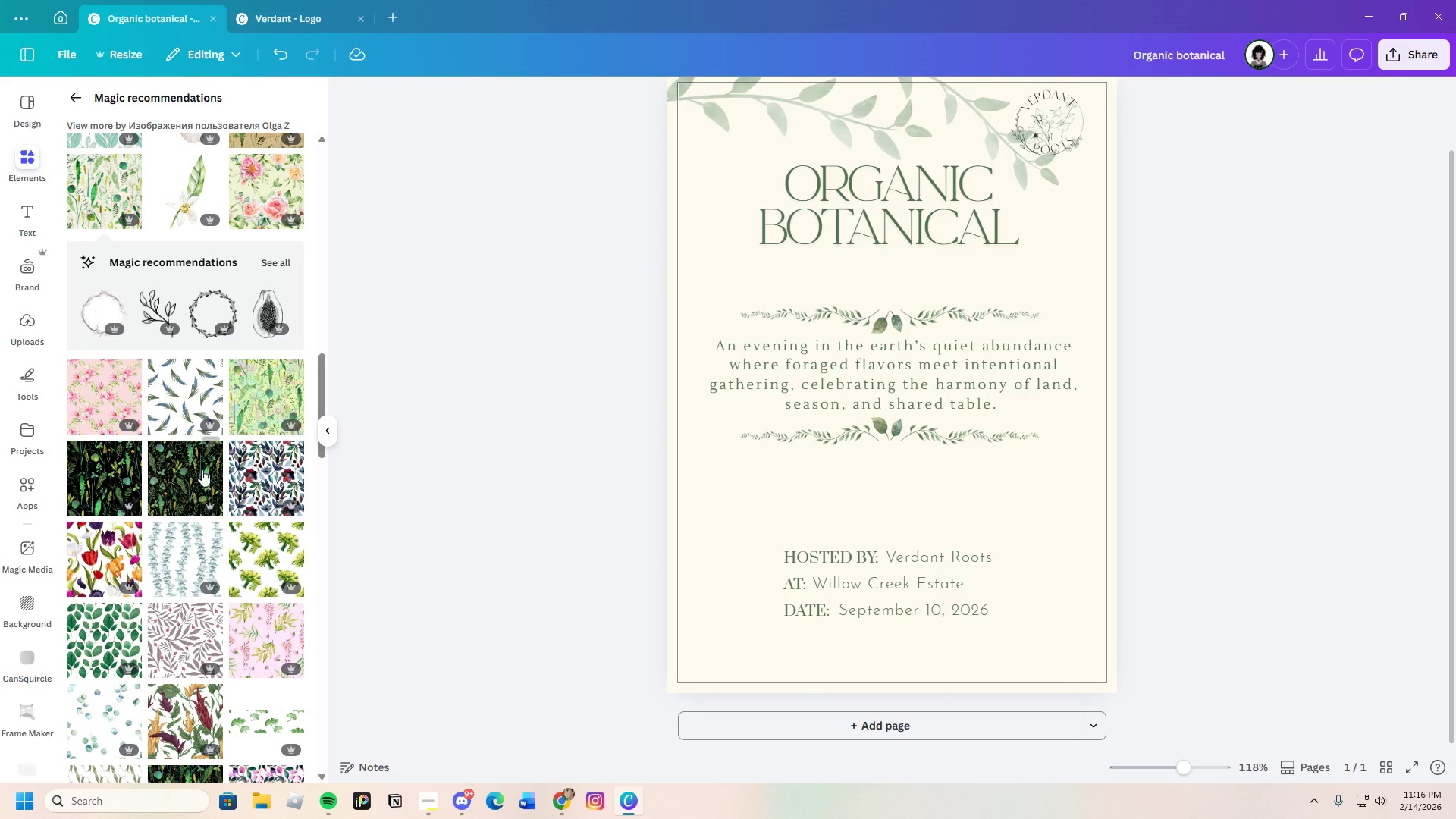 
scroll: coordinate [171, 613], scroll_direction: down, amount: 11.0
 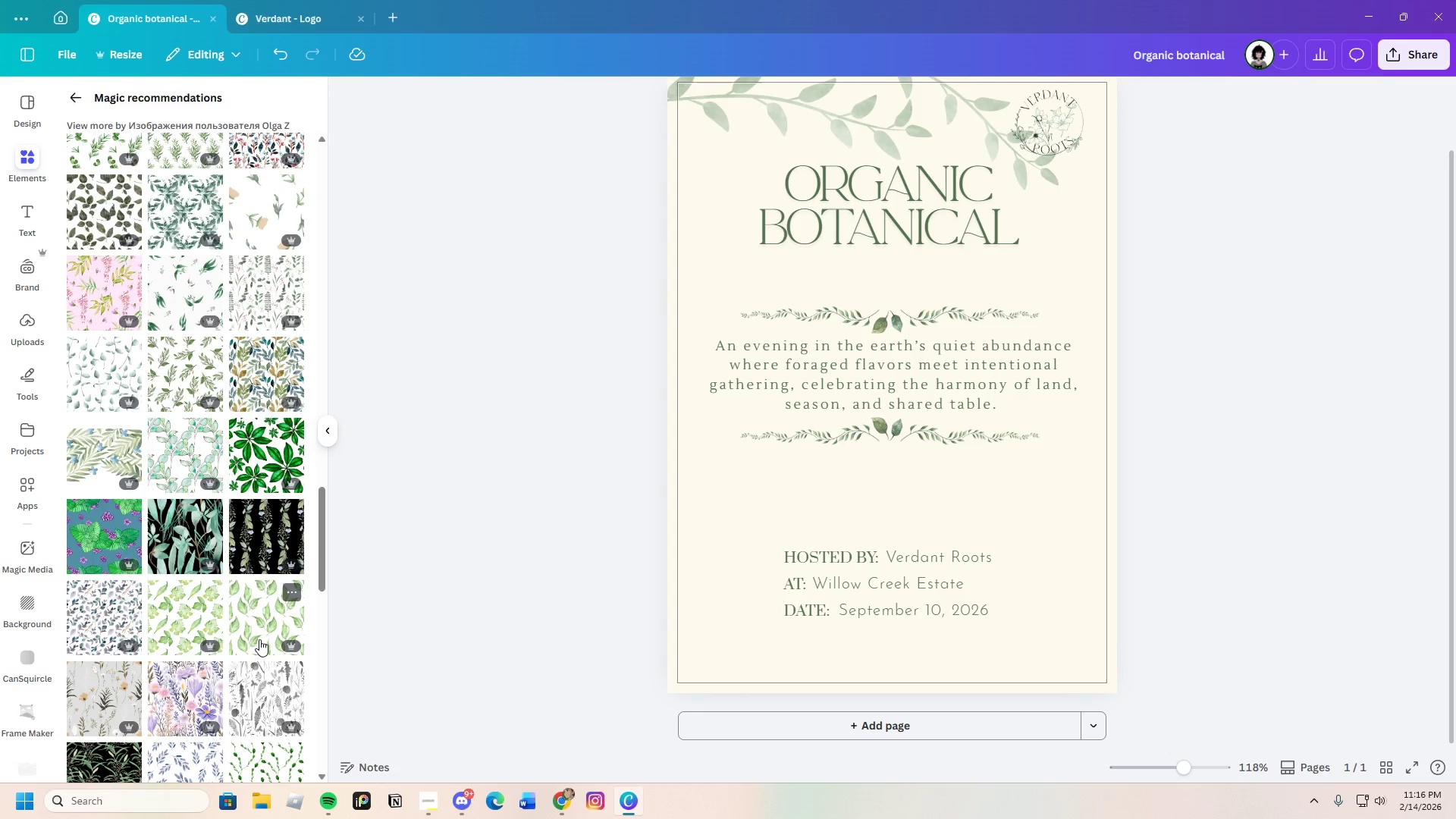 
left_click([199, 626])
 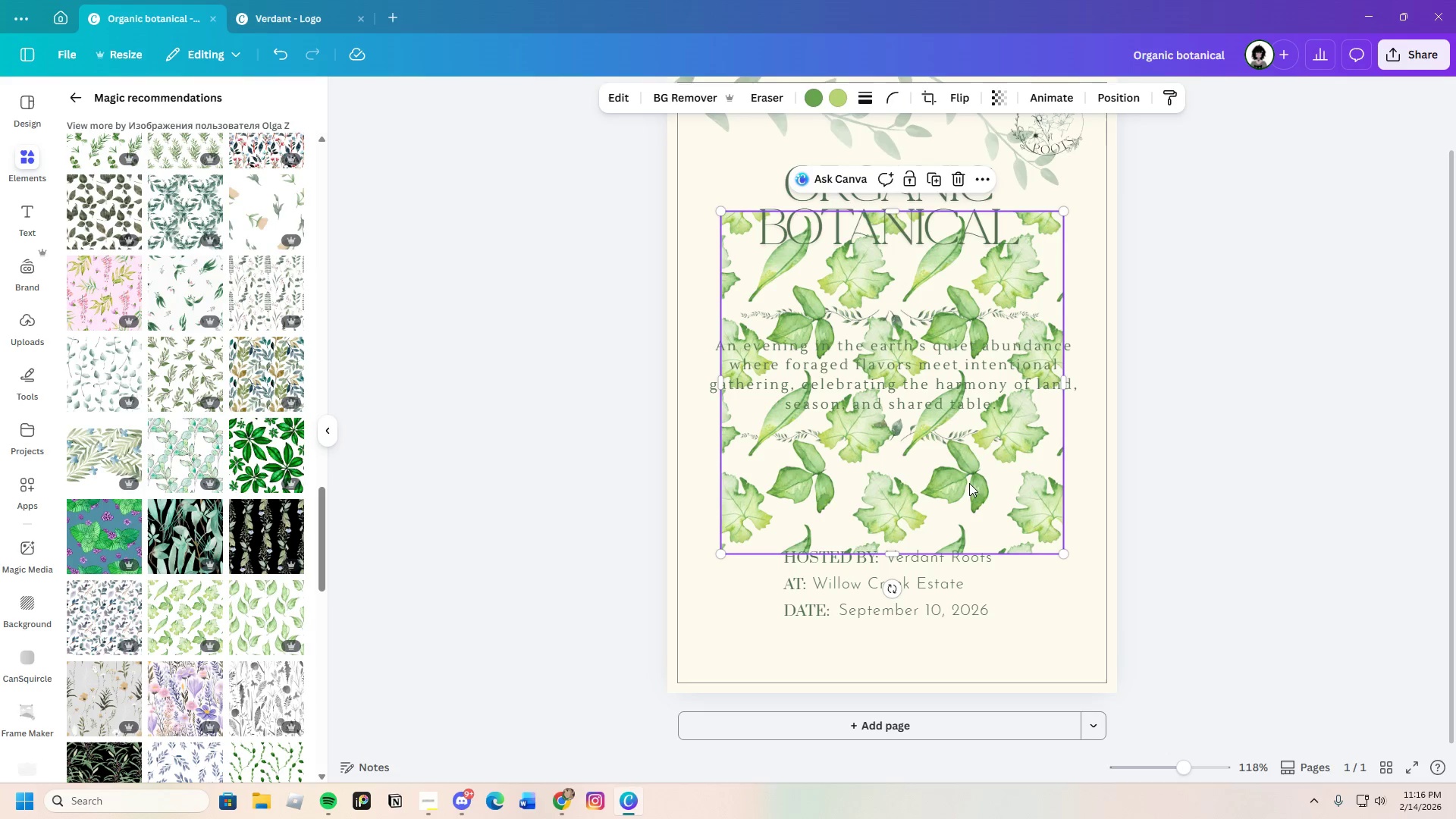 
left_click_drag(start_coordinate=[981, 413], to_coordinate=[954, 650])
 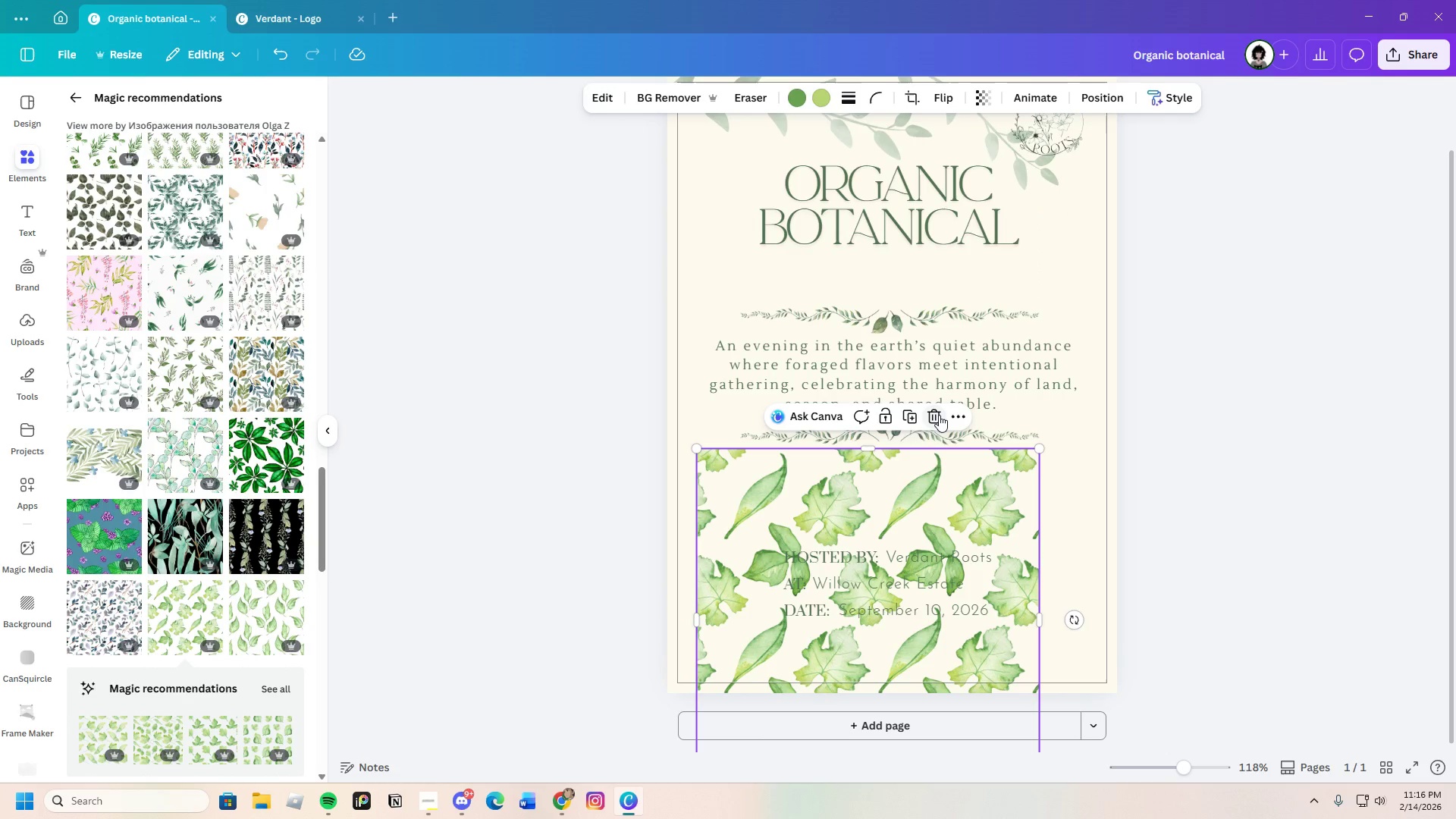 
left_click([939, 415])
 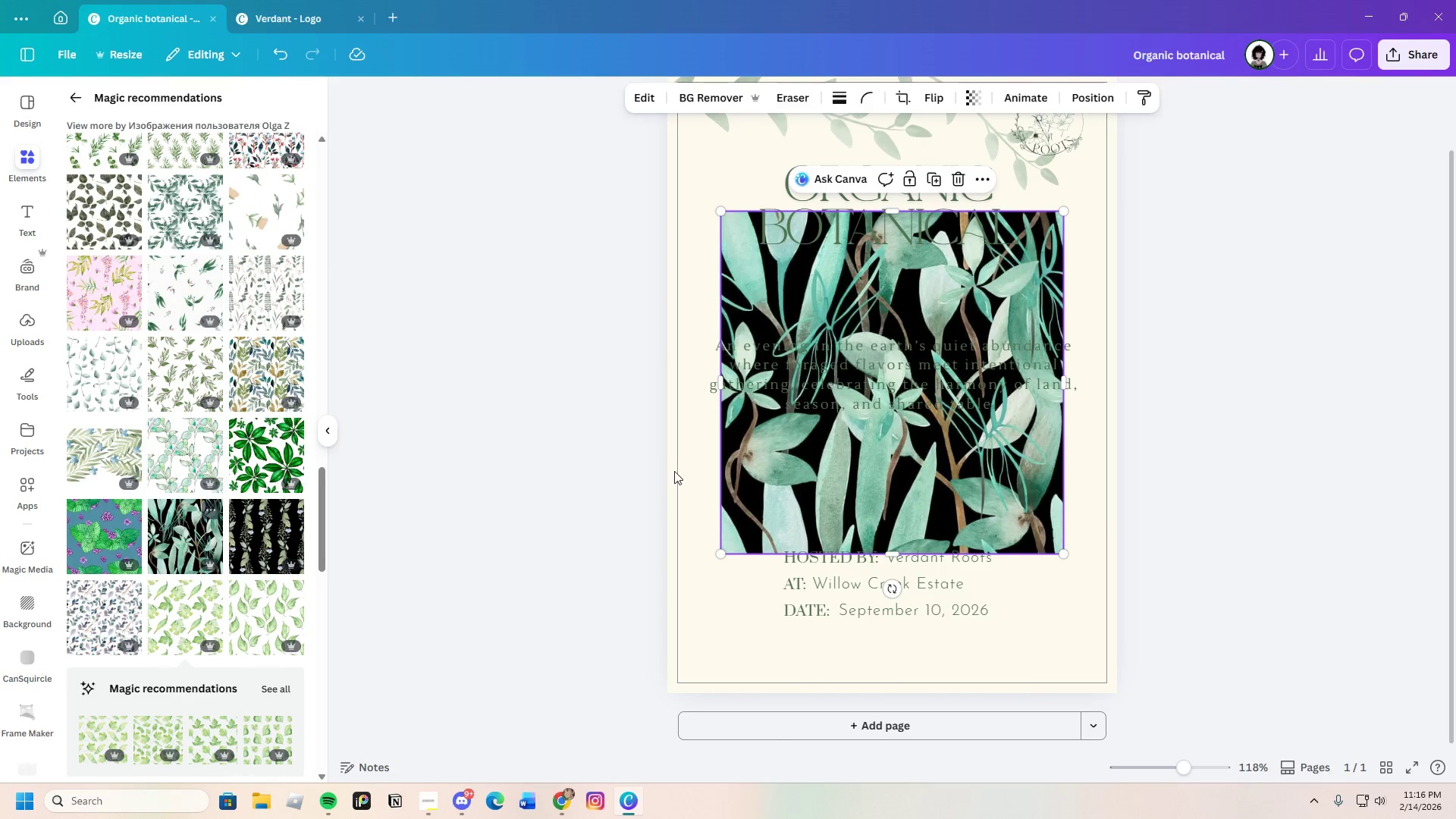 
left_click_drag(start_coordinate=[956, 391], to_coordinate=[919, 629])
 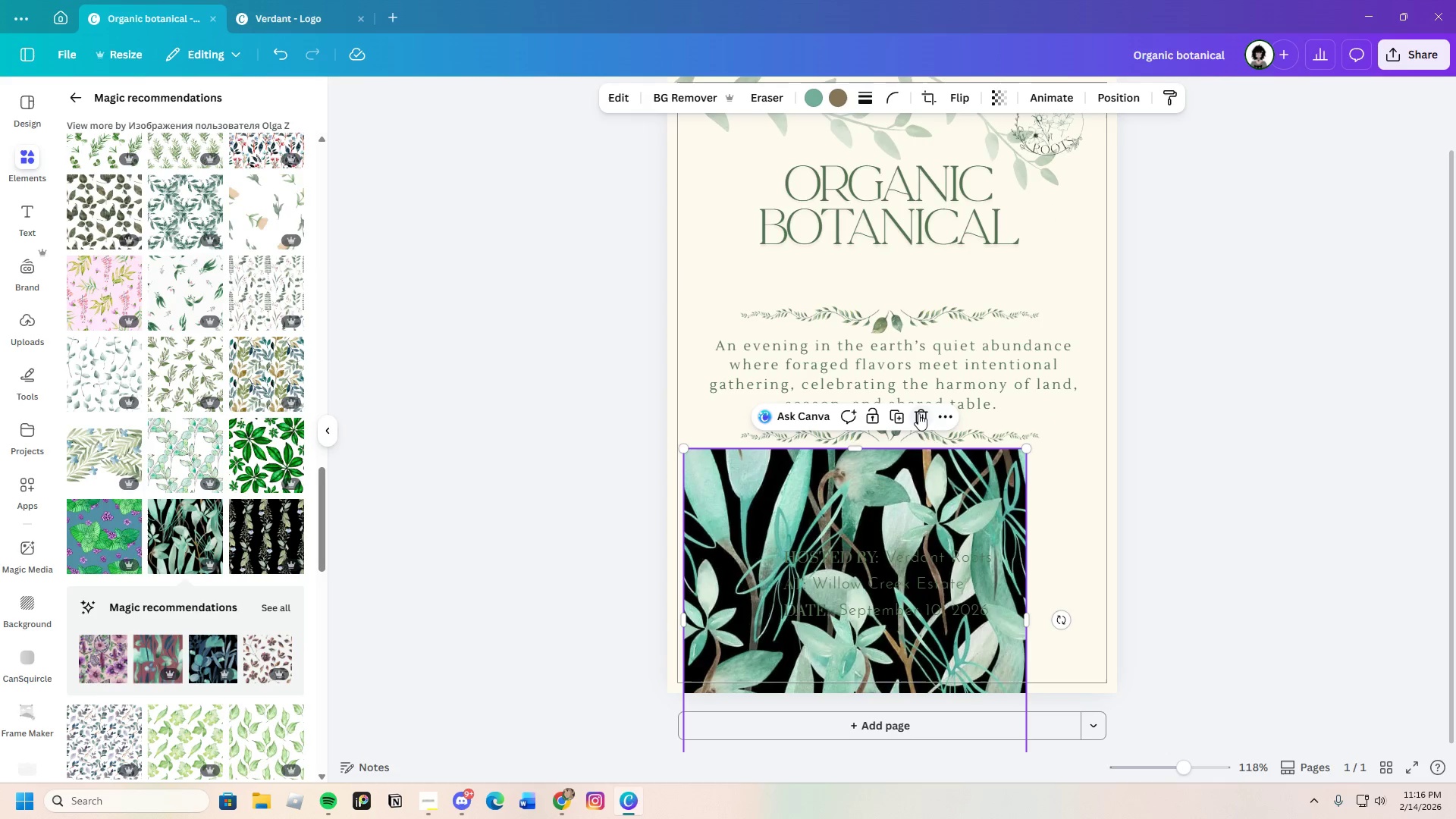 
left_click([918, 413])
 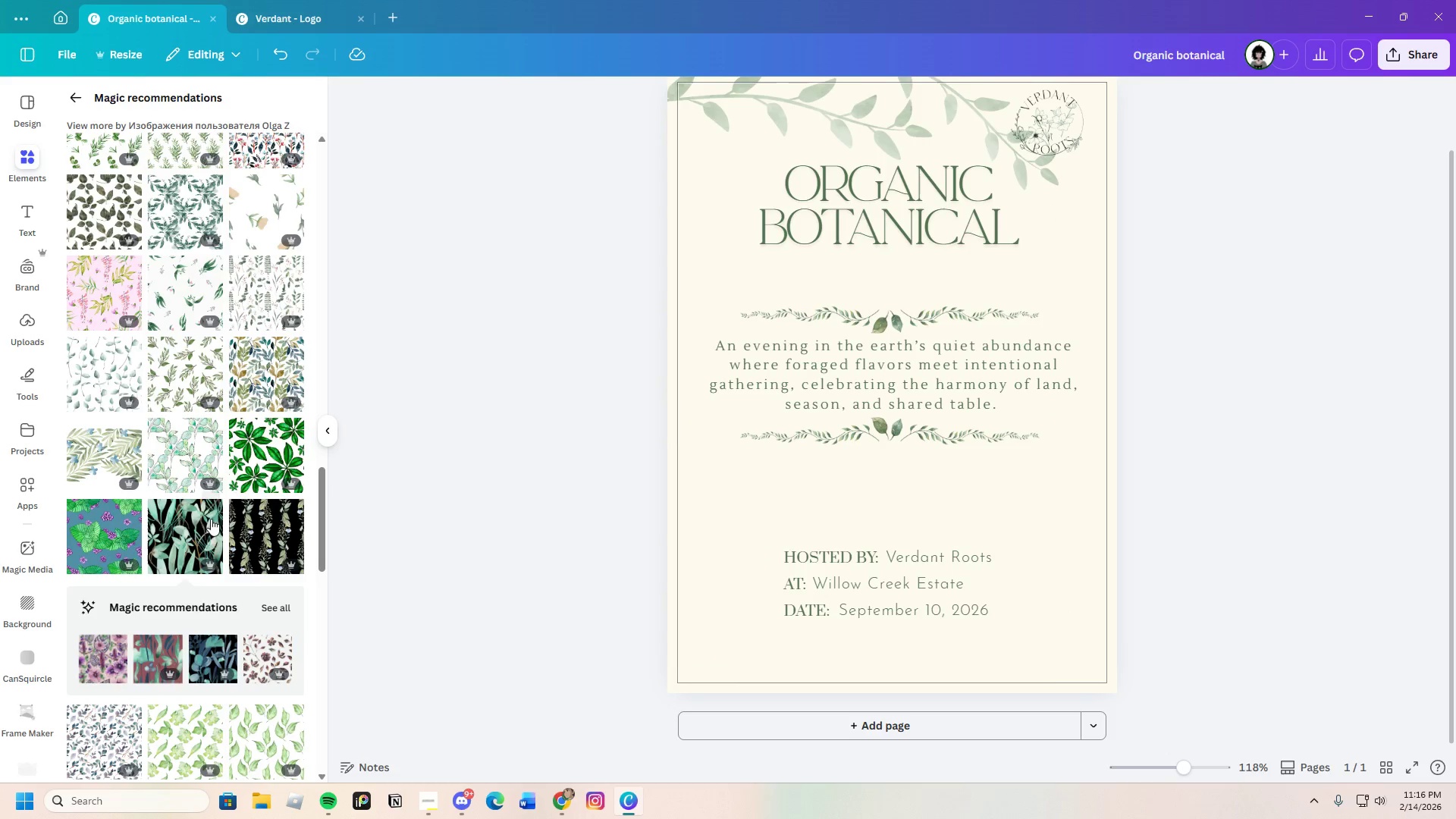 
scroll: coordinate [233, 567], scroll_direction: down, amount: 8.0
 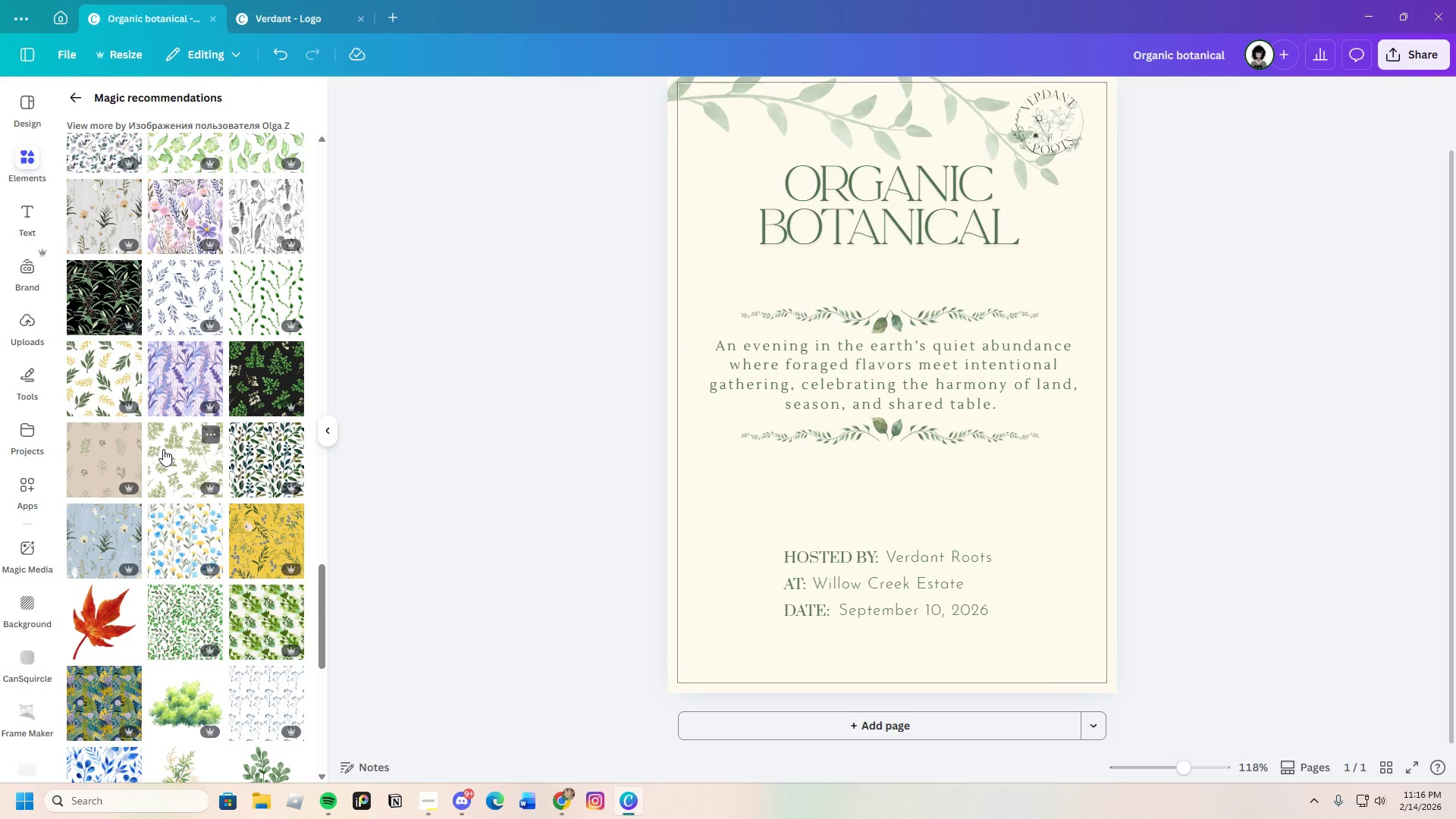 
left_click([166, 469])
 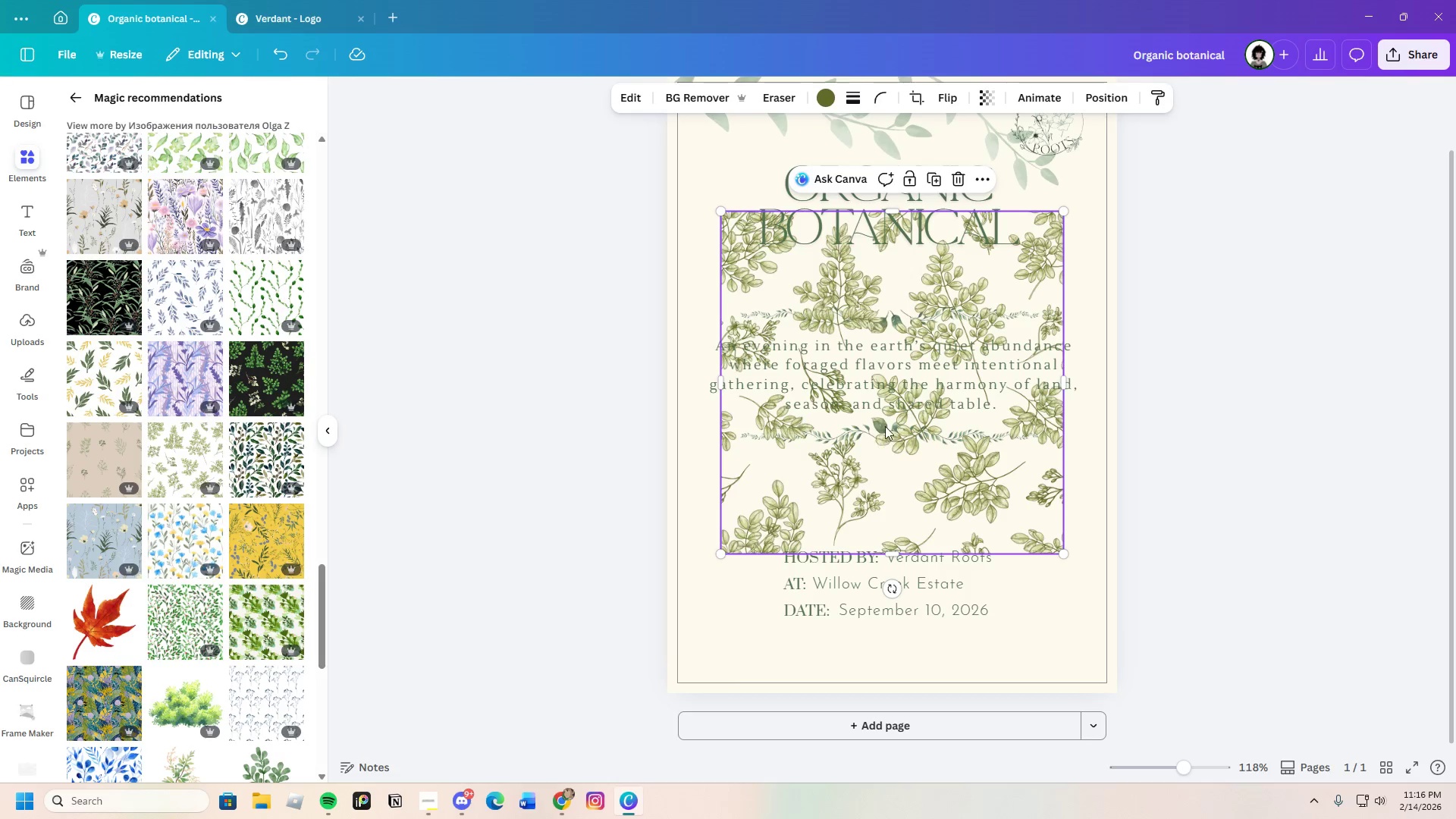 
left_click_drag(start_coordinate=[886, 425], to_coordinate=[871, 610])
 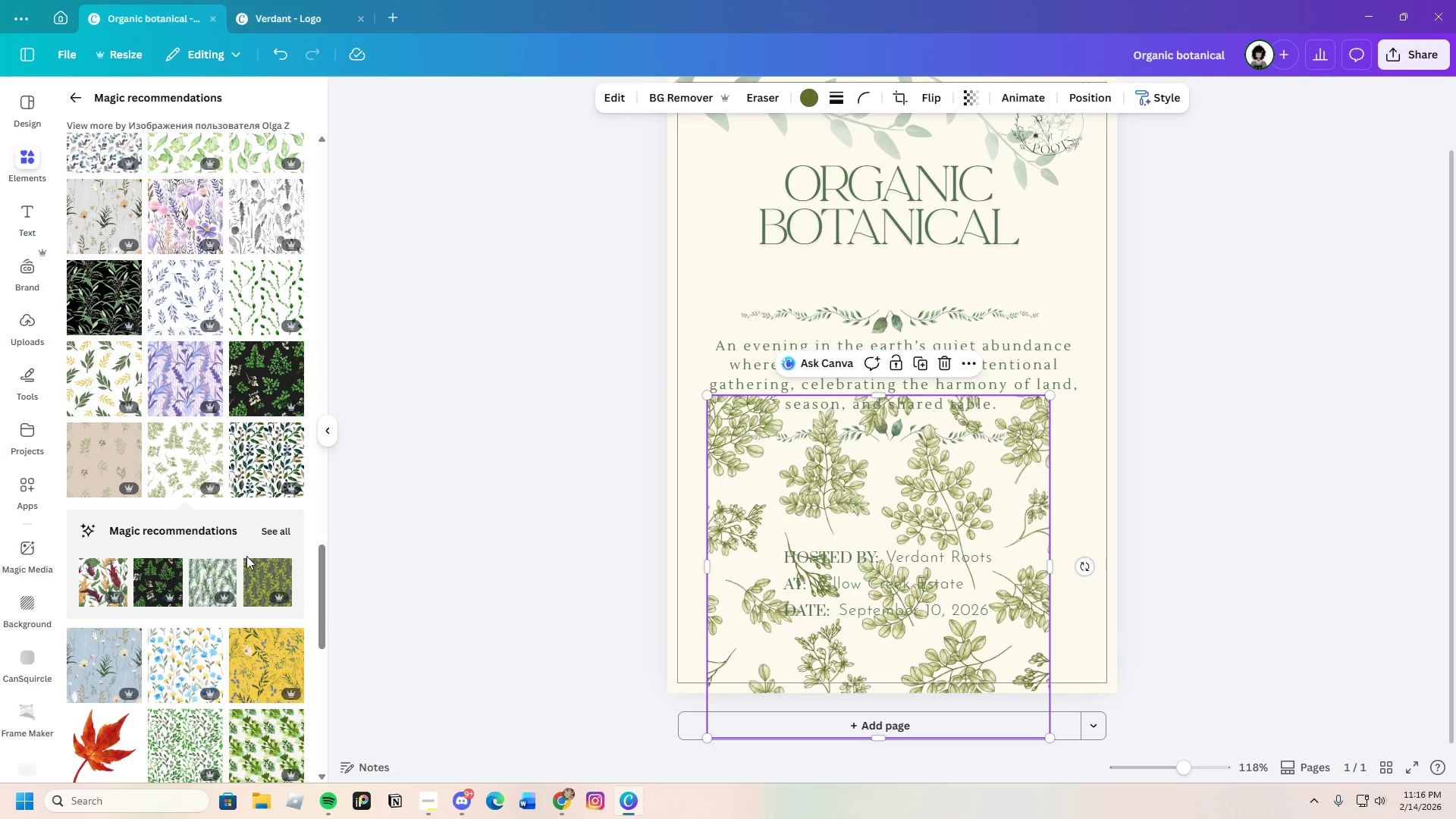 
scroll: coordinate [222, 589], scroll_direction: down, amount: 3.0
 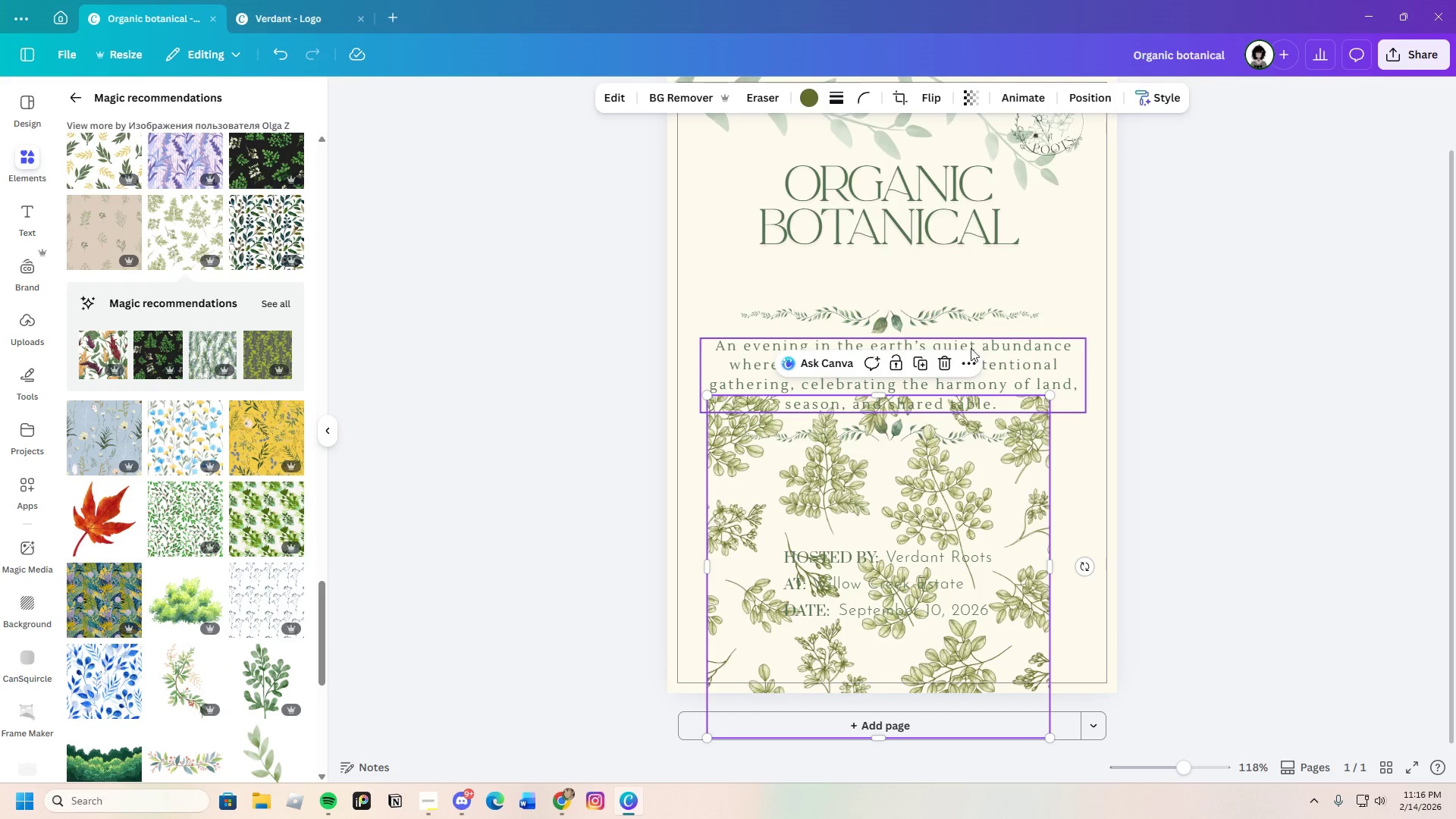 
left_click([946, 360])
 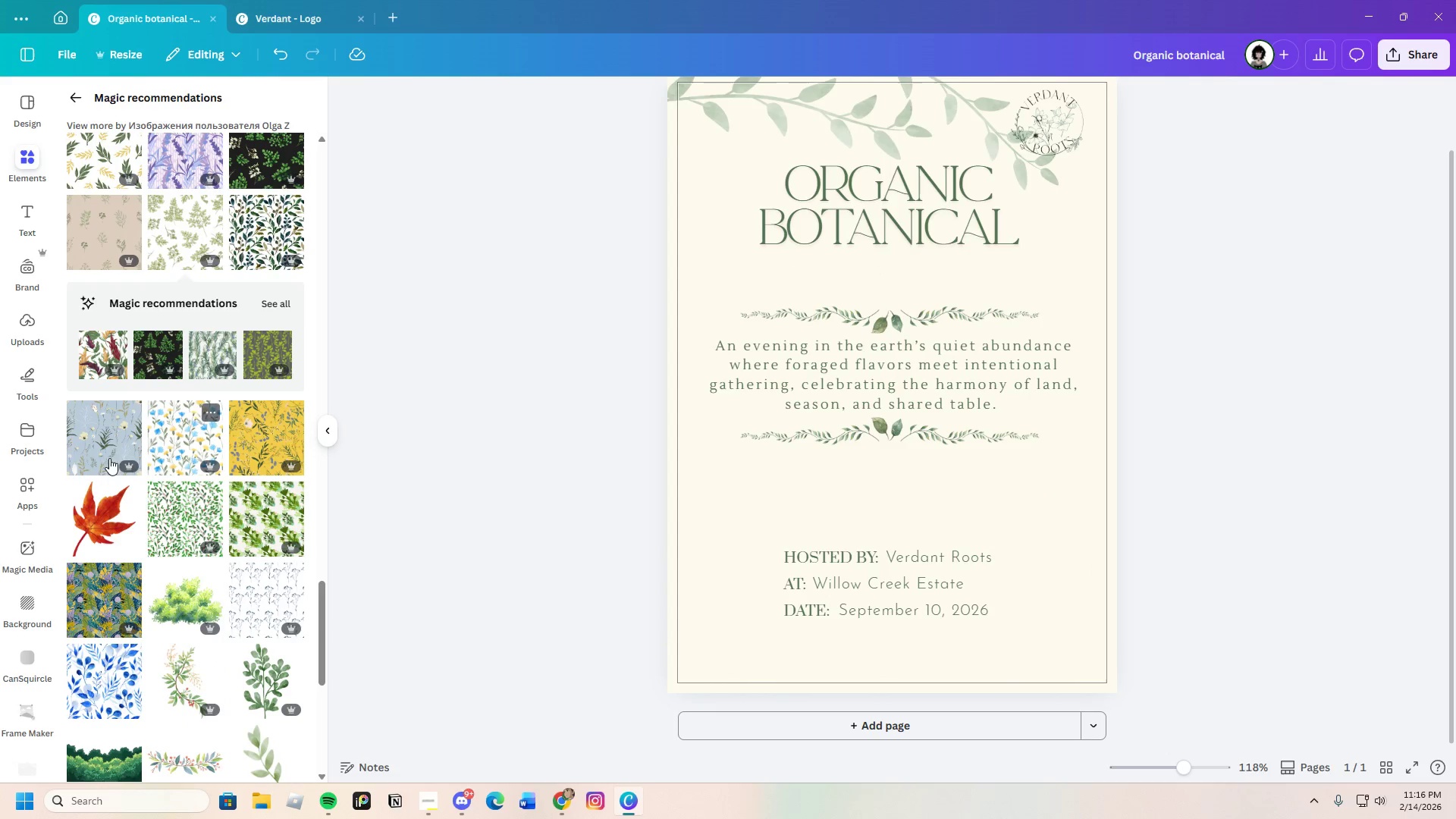 
left_click([82, 456])
 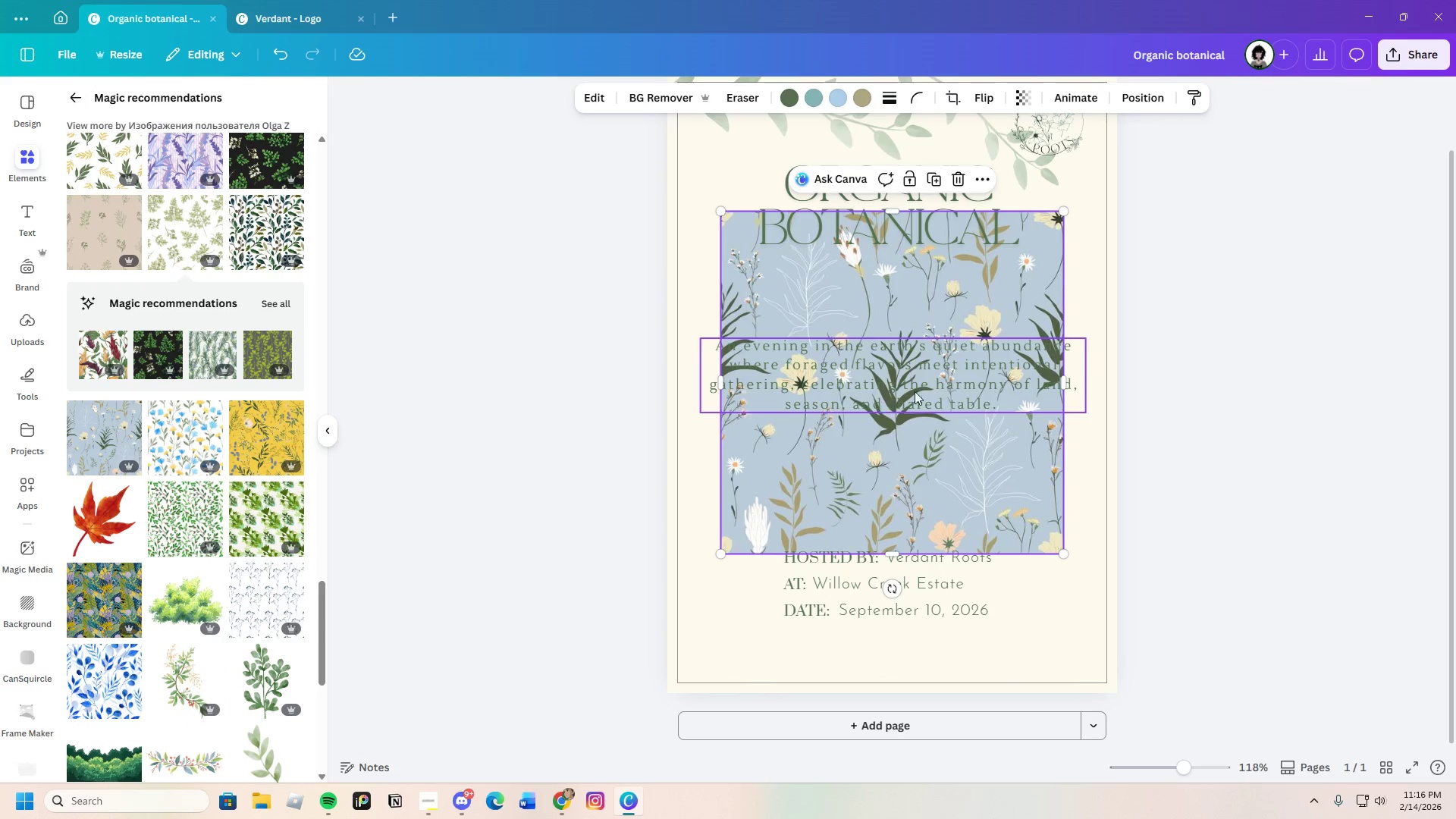 
left_click_drag(start_coordinate=[973, 394], to_coordinate=[964, 626])
 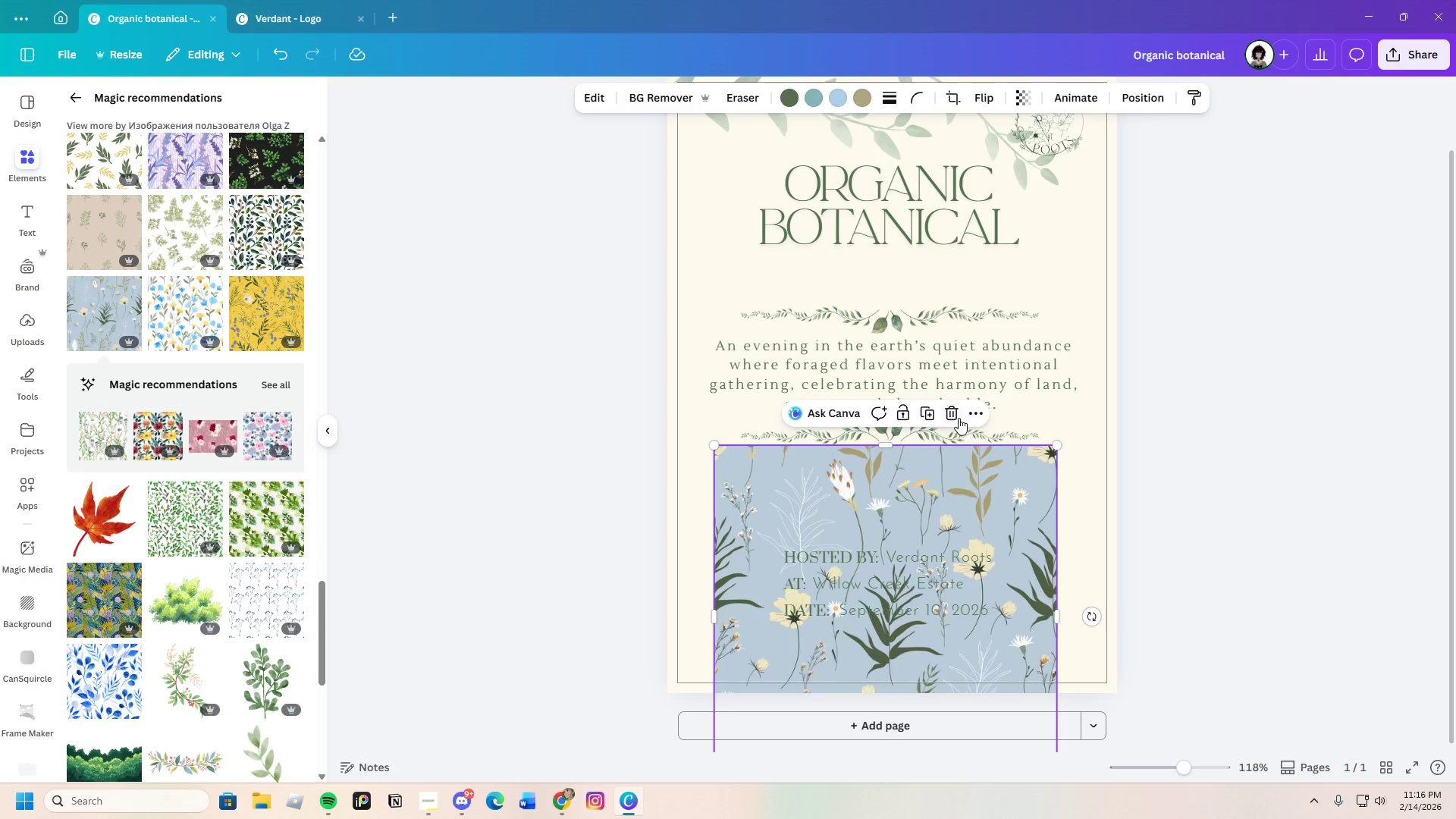 
left_click([952, 411])
 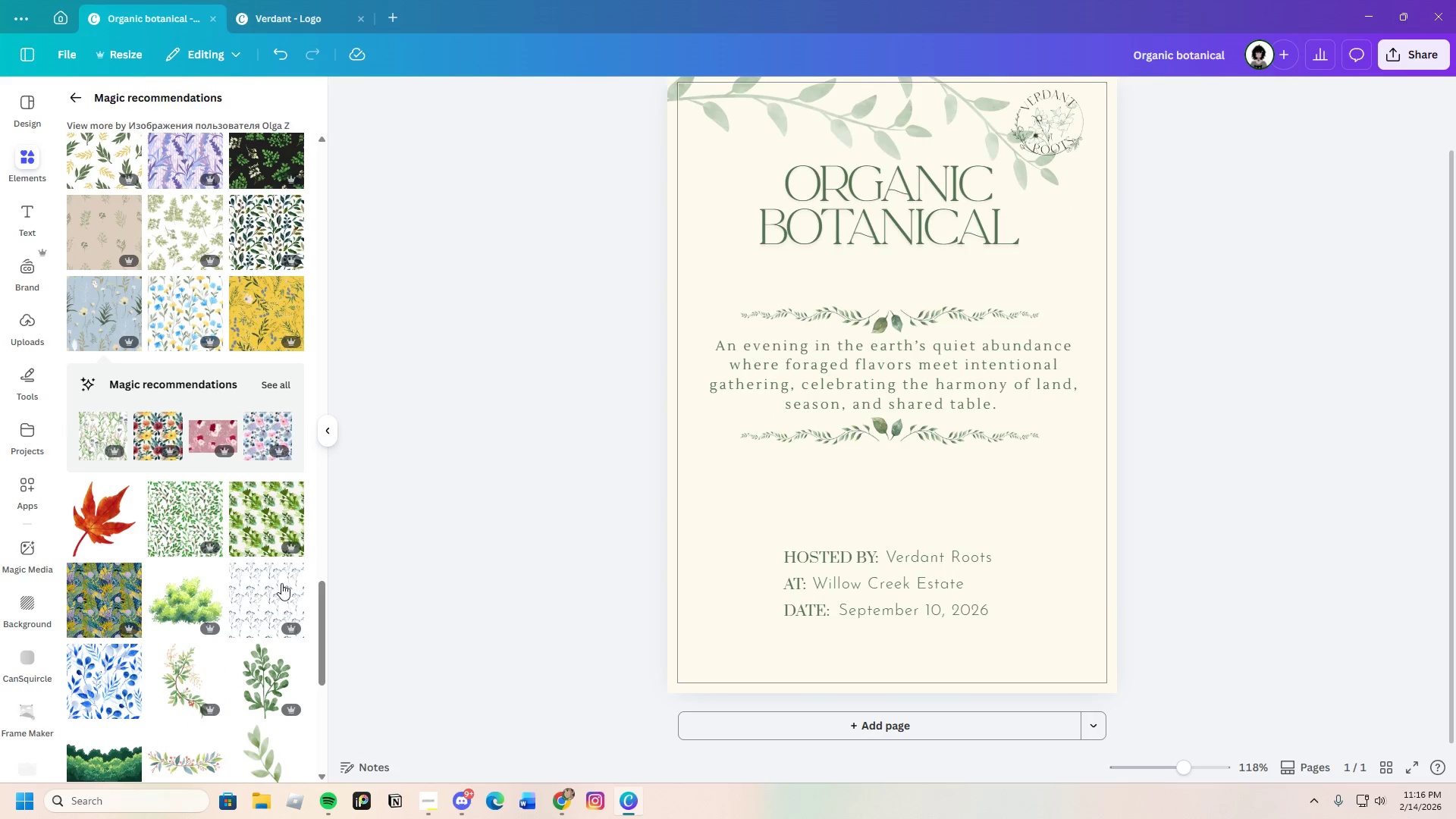 
scroll: coordinate [178, 626], scroll_direction: down, amount: 15.0
 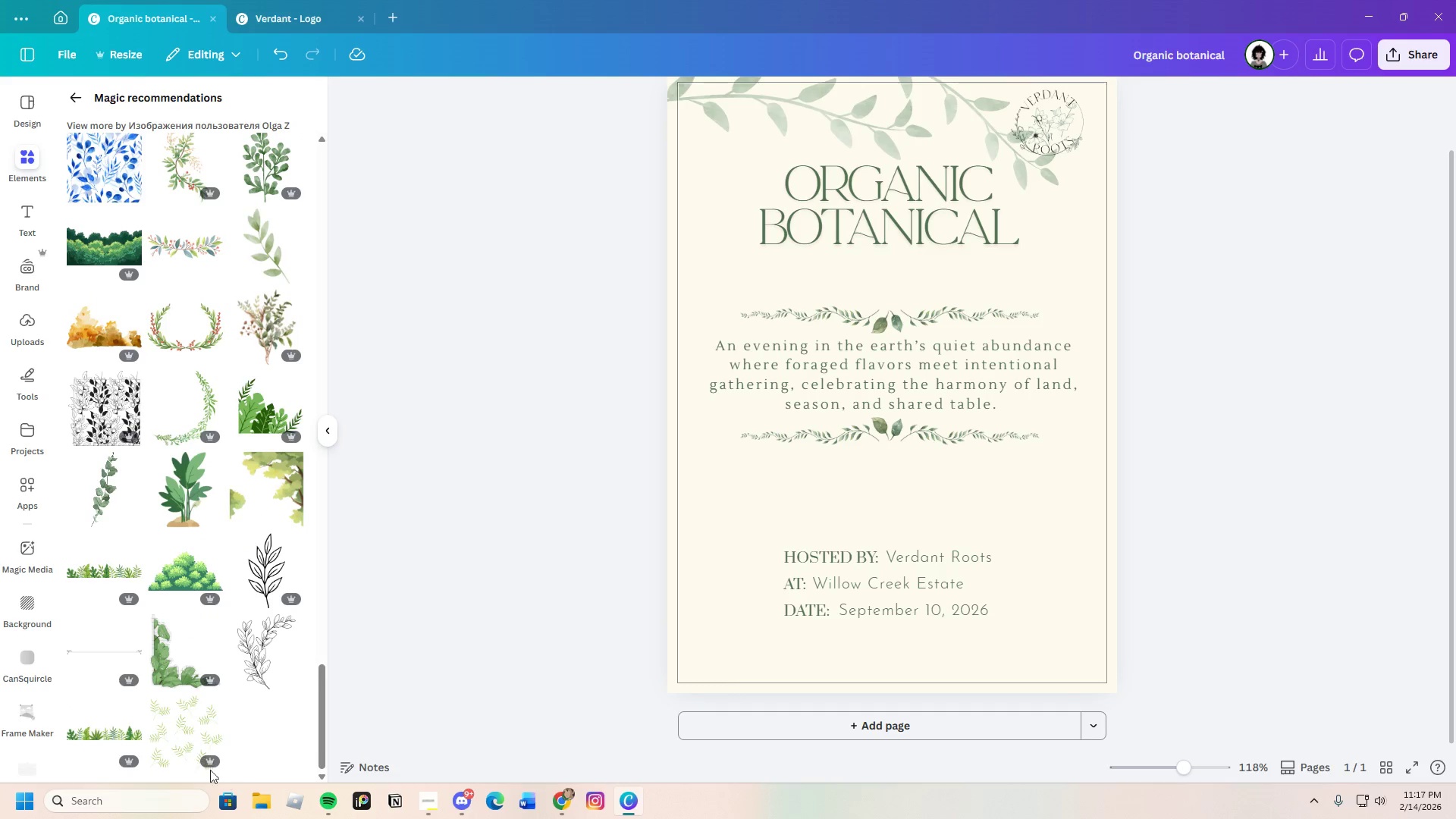 
left_click([180, 739])
 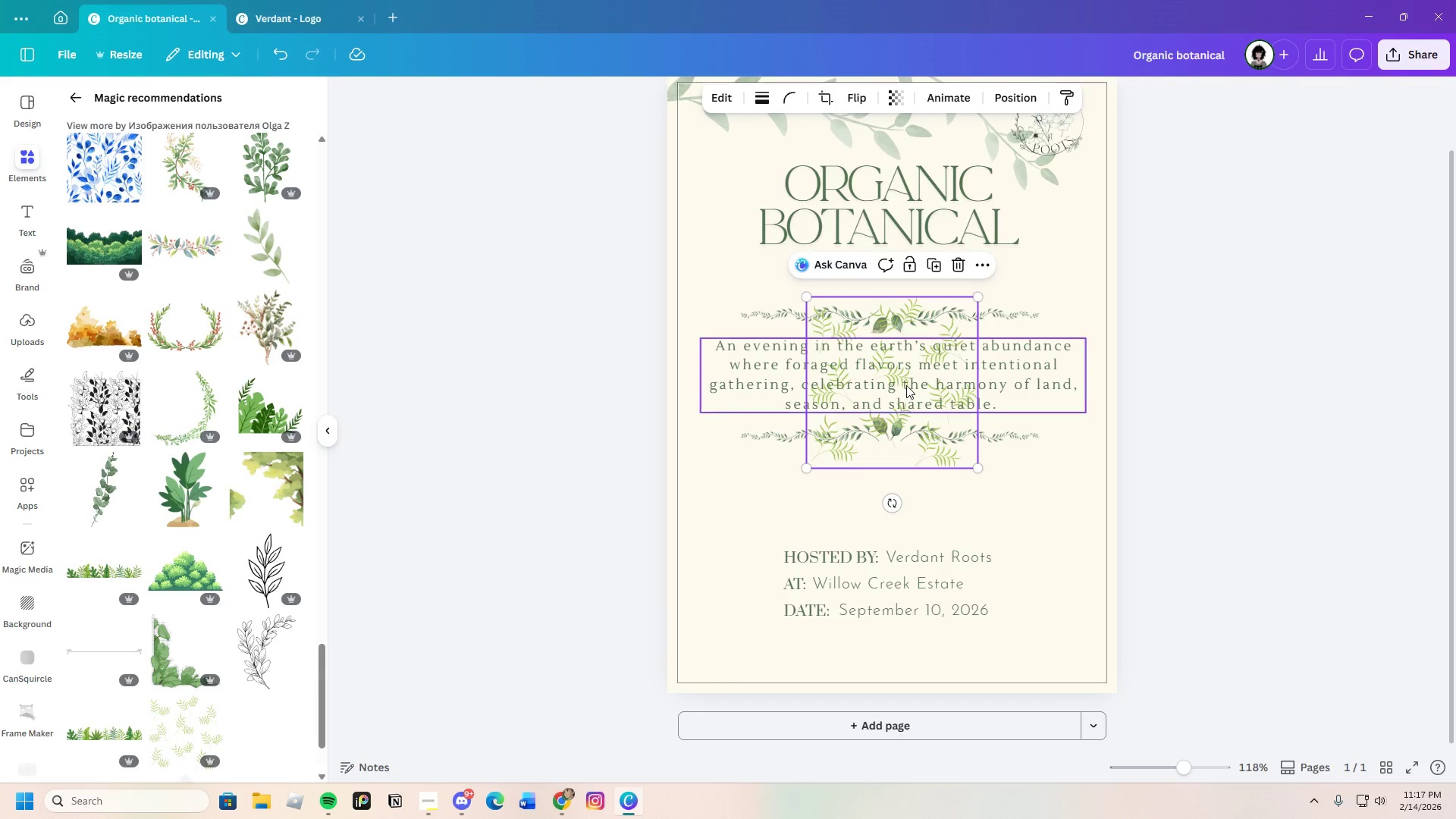 
left_click_drag(start_coordinate=[906, 385], to_coordinate=[779, 571])
 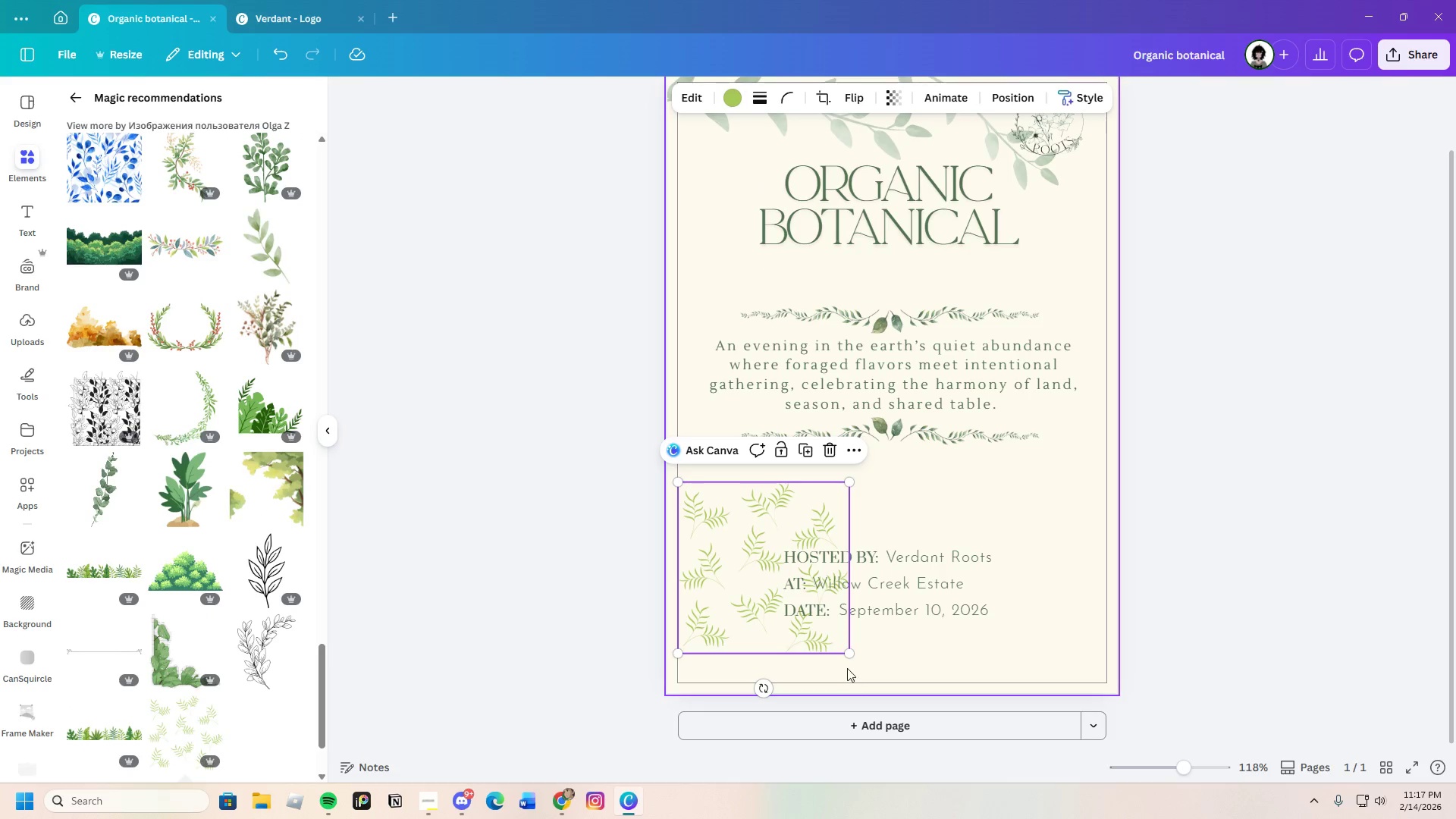 
left_click_drag(start_coordinate=[855, 651], to_coordinate=[1259, 713])
 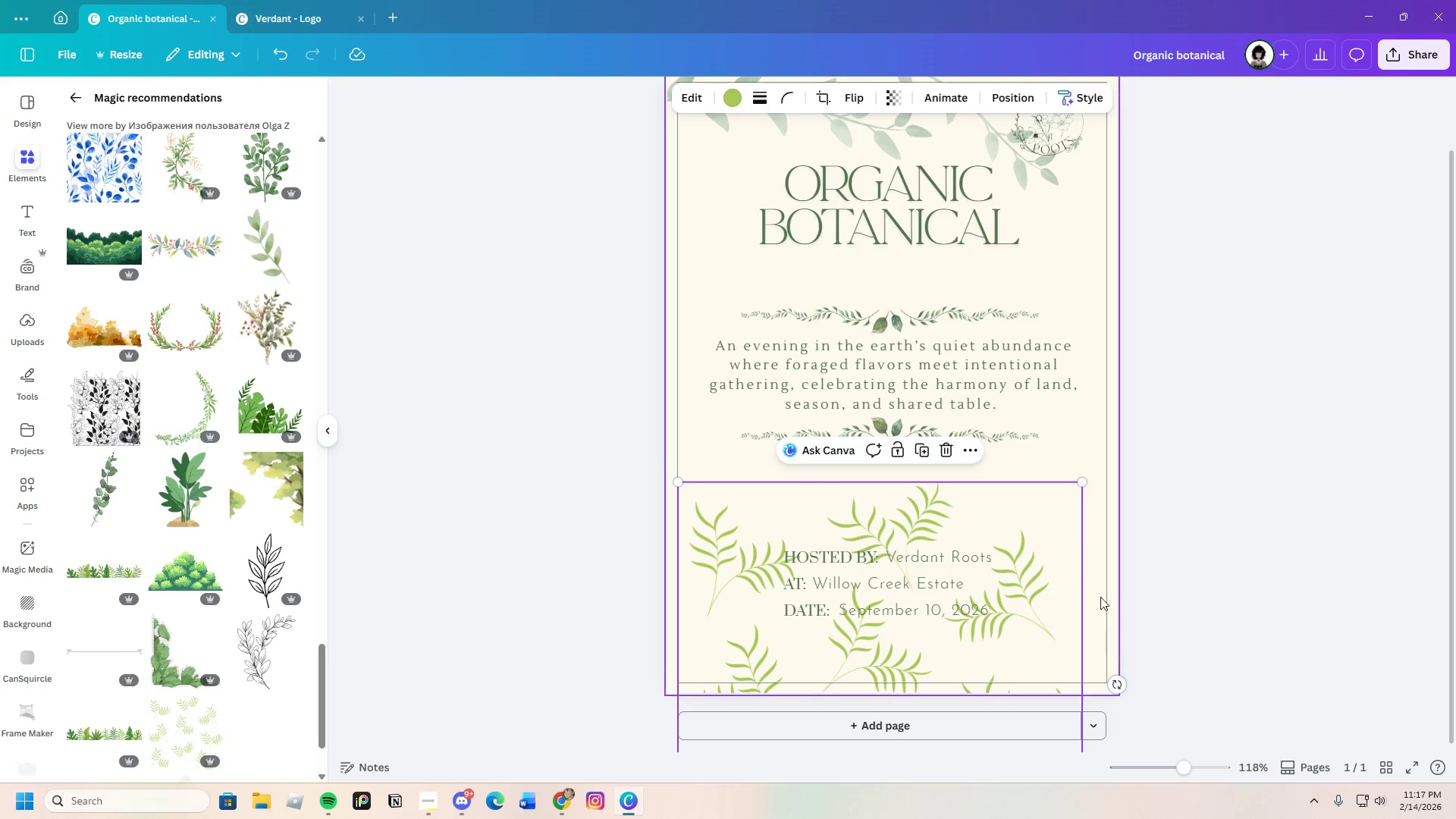 
left_click_drag(start_coordinate=[1088, 557], to_coordinate=[1128, 477])
 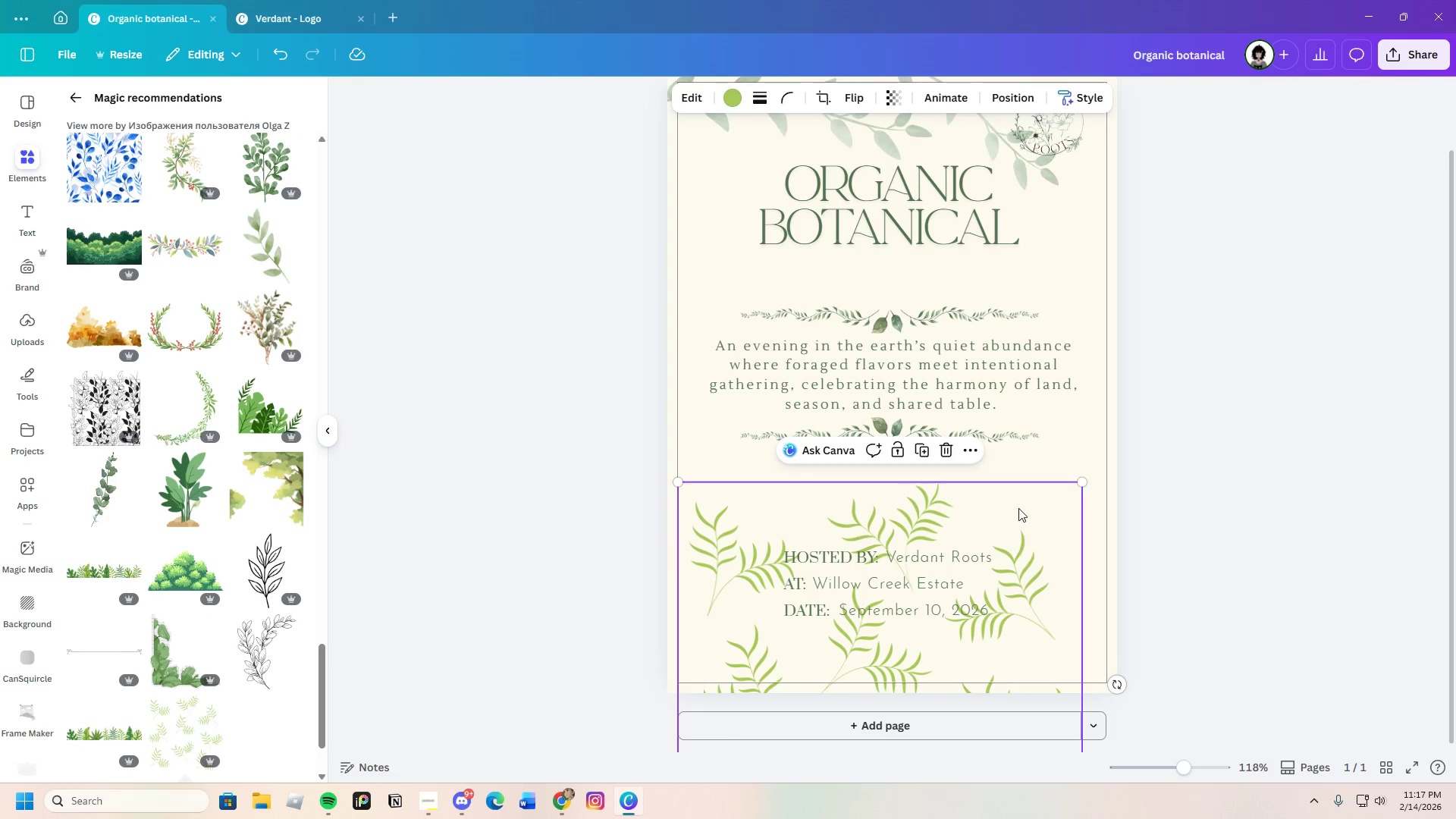 
left_click_drag(start_coordinate=[1018, 506], to_coordinate=[1036, 466])
 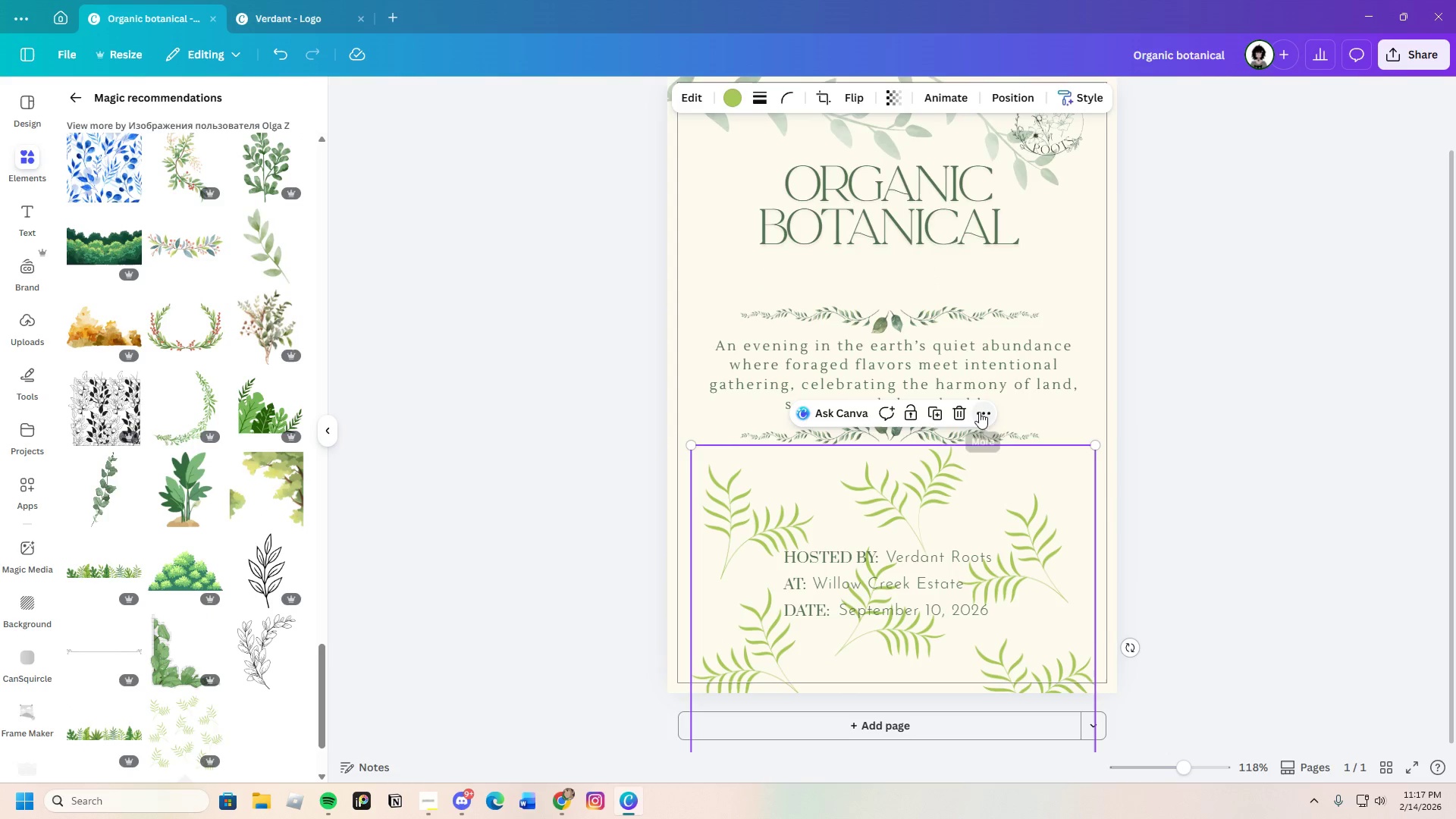 
left_click([956, 412])
 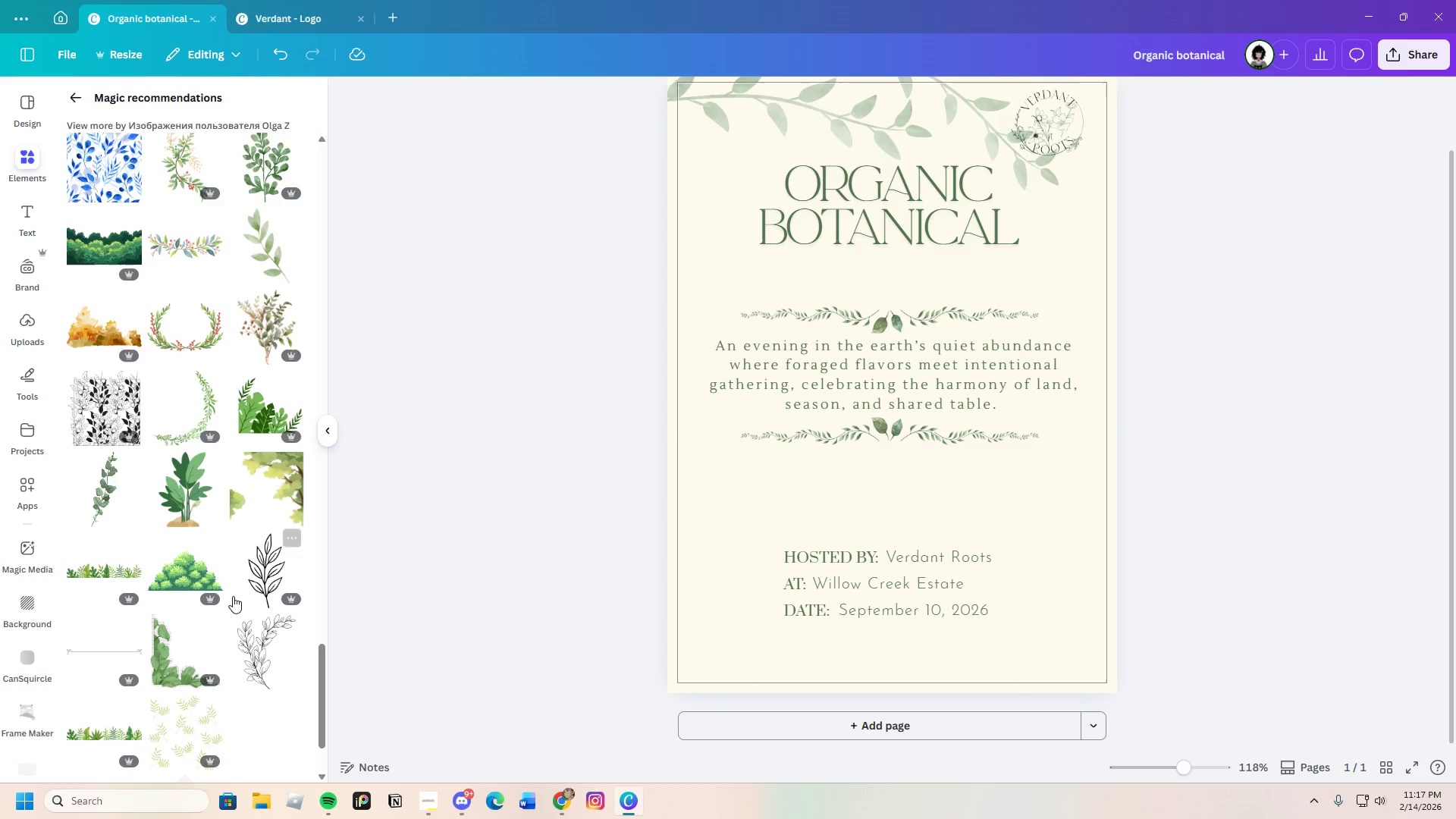 
scroll: coordinate [206, 639], scroll_direction: down, amount: 7.0
 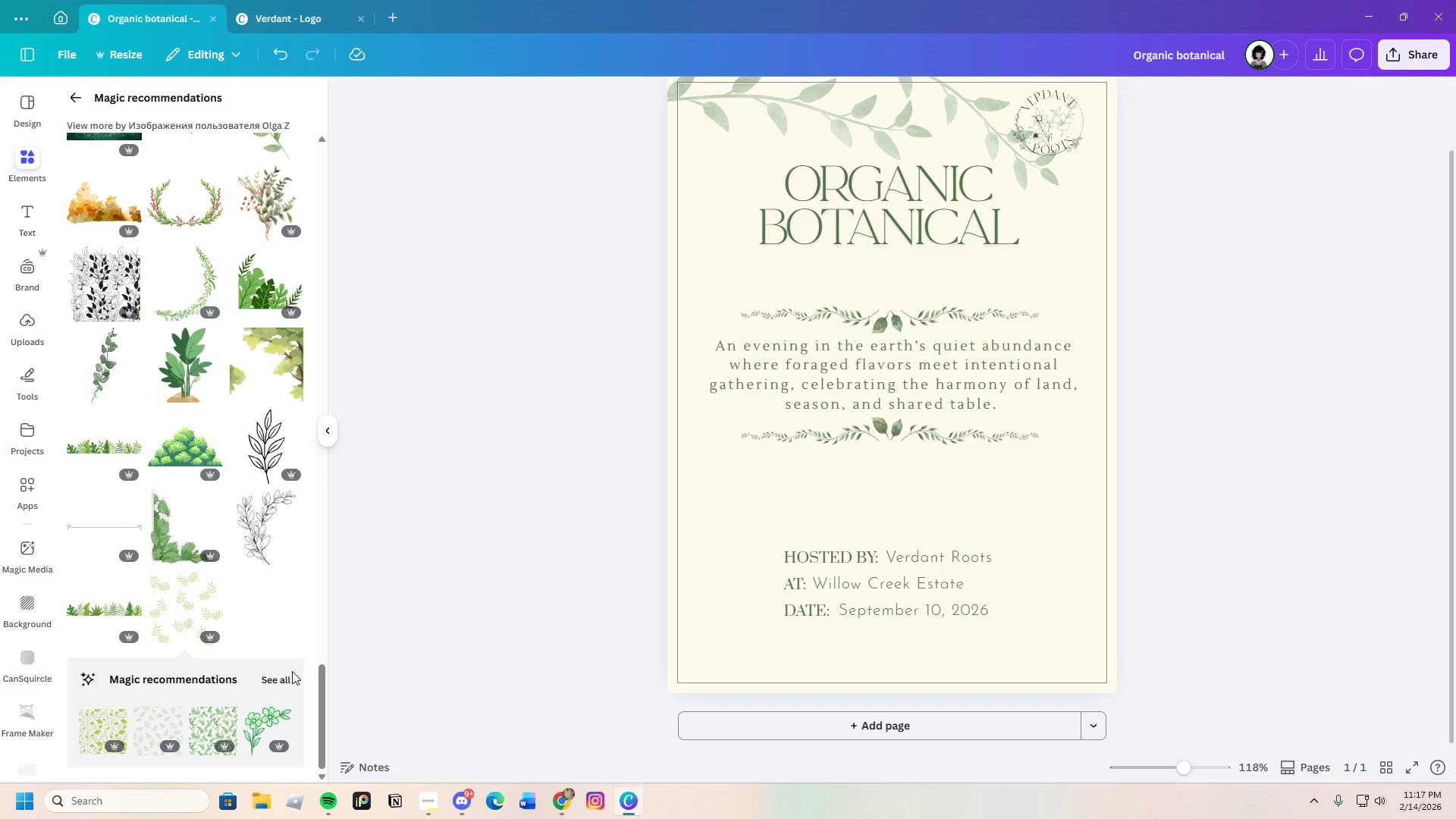 
left_click([293, 670])
 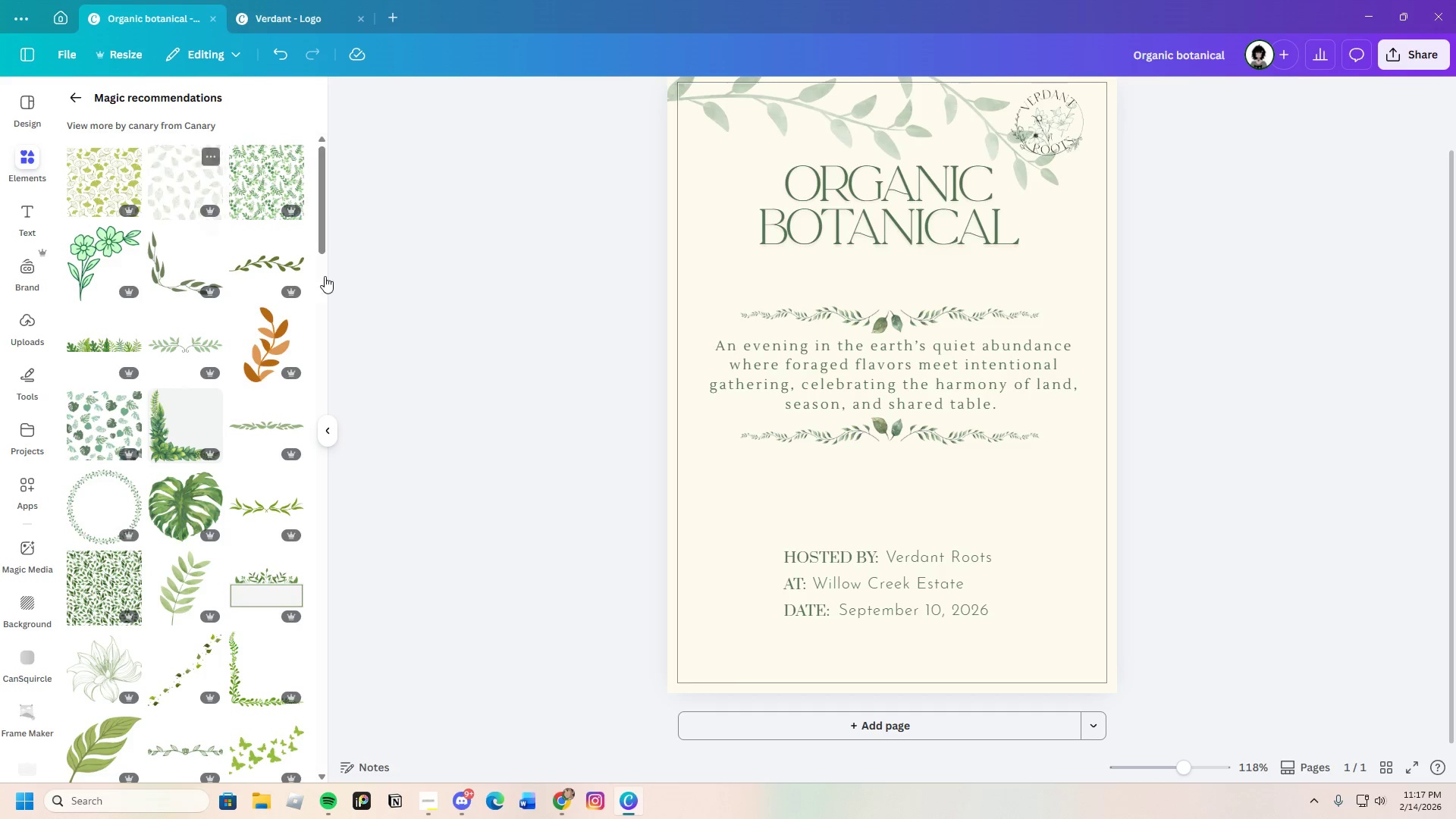 
left_click([209, 202])
 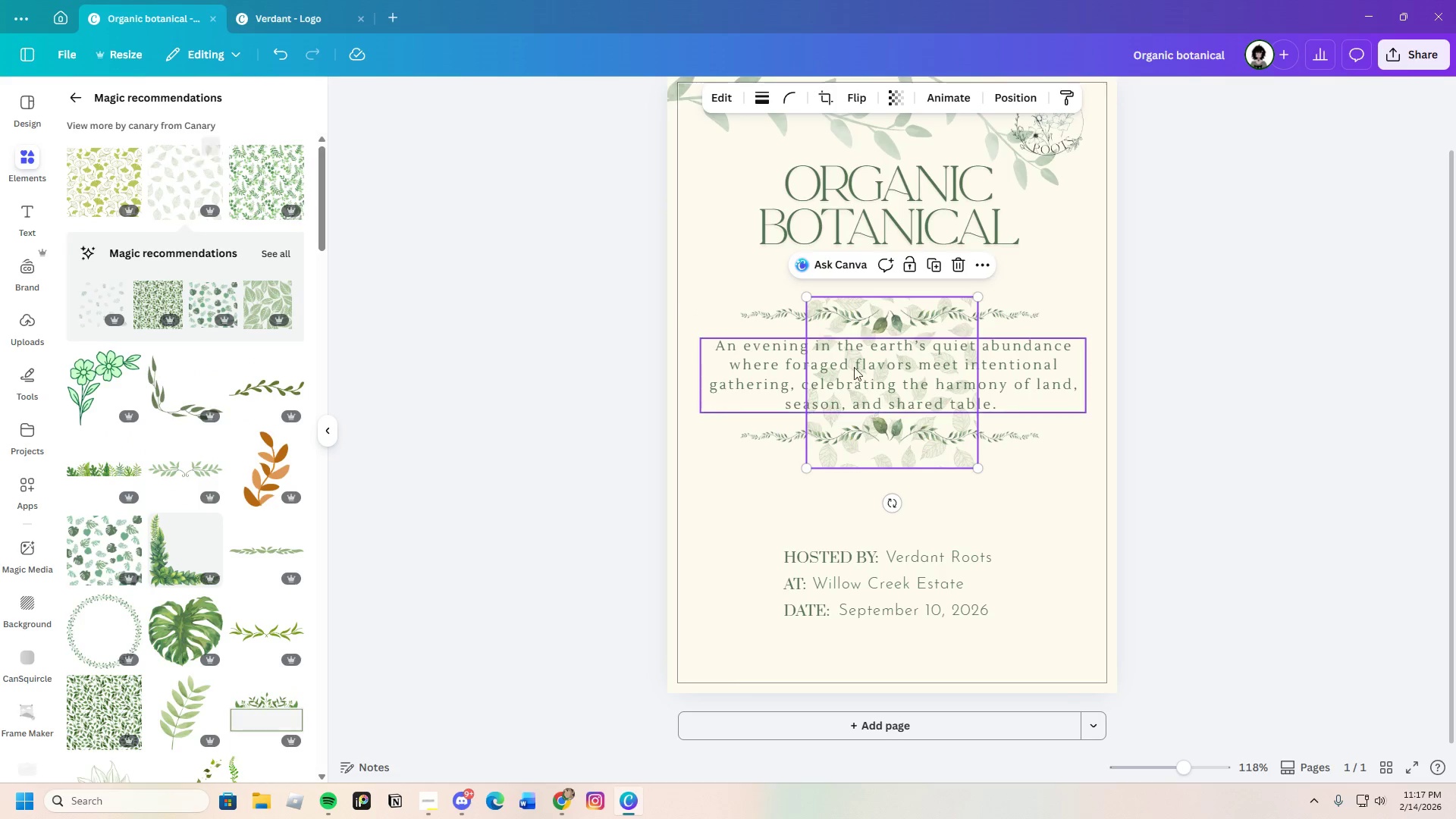 
left_click_drag(start_coordinate=[930, 426], to_coordinate=[805, 618])
 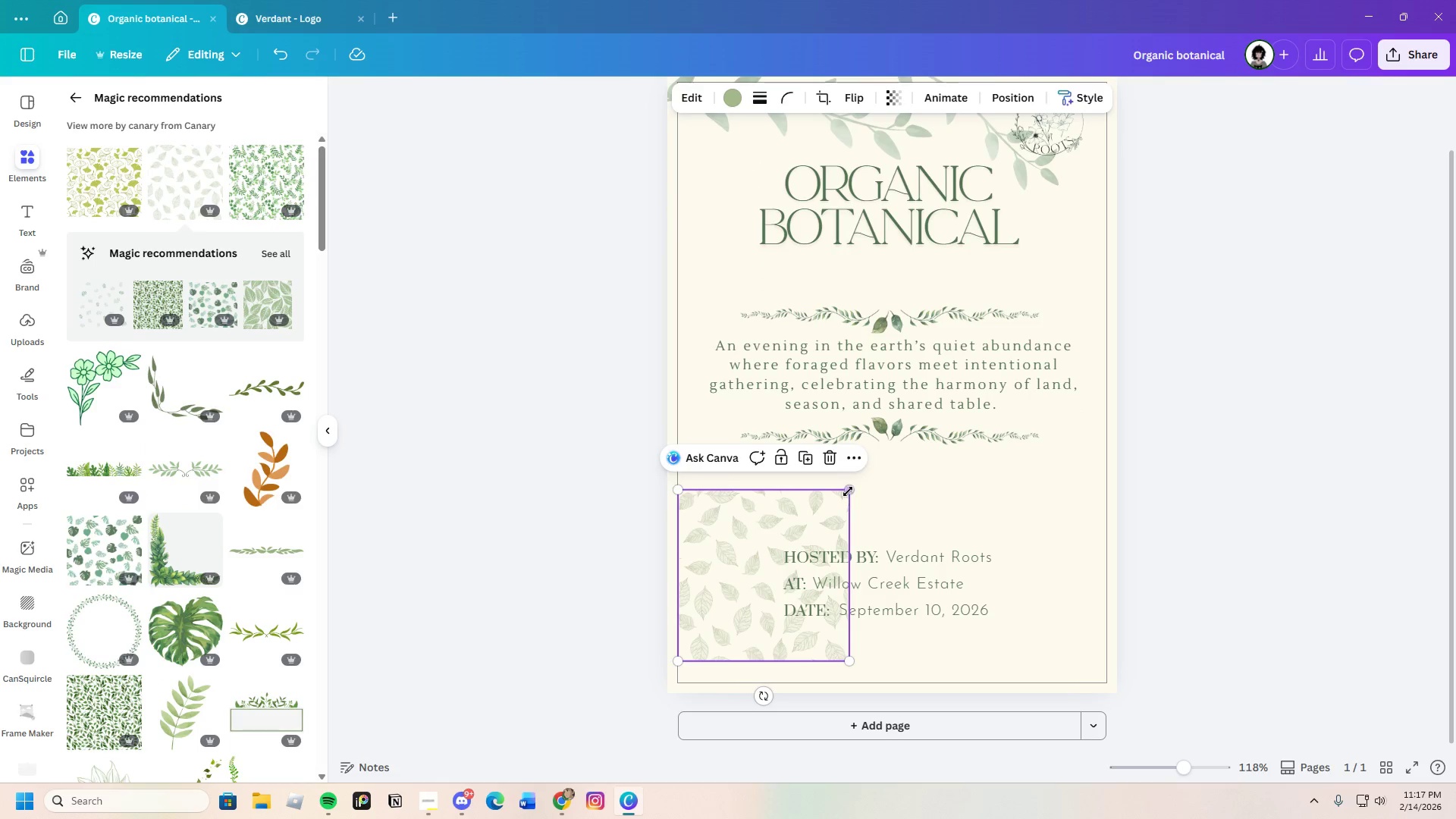 
left_click_drag(start_coordinate=[849, 491], to_coordinate=[1135, 465])
 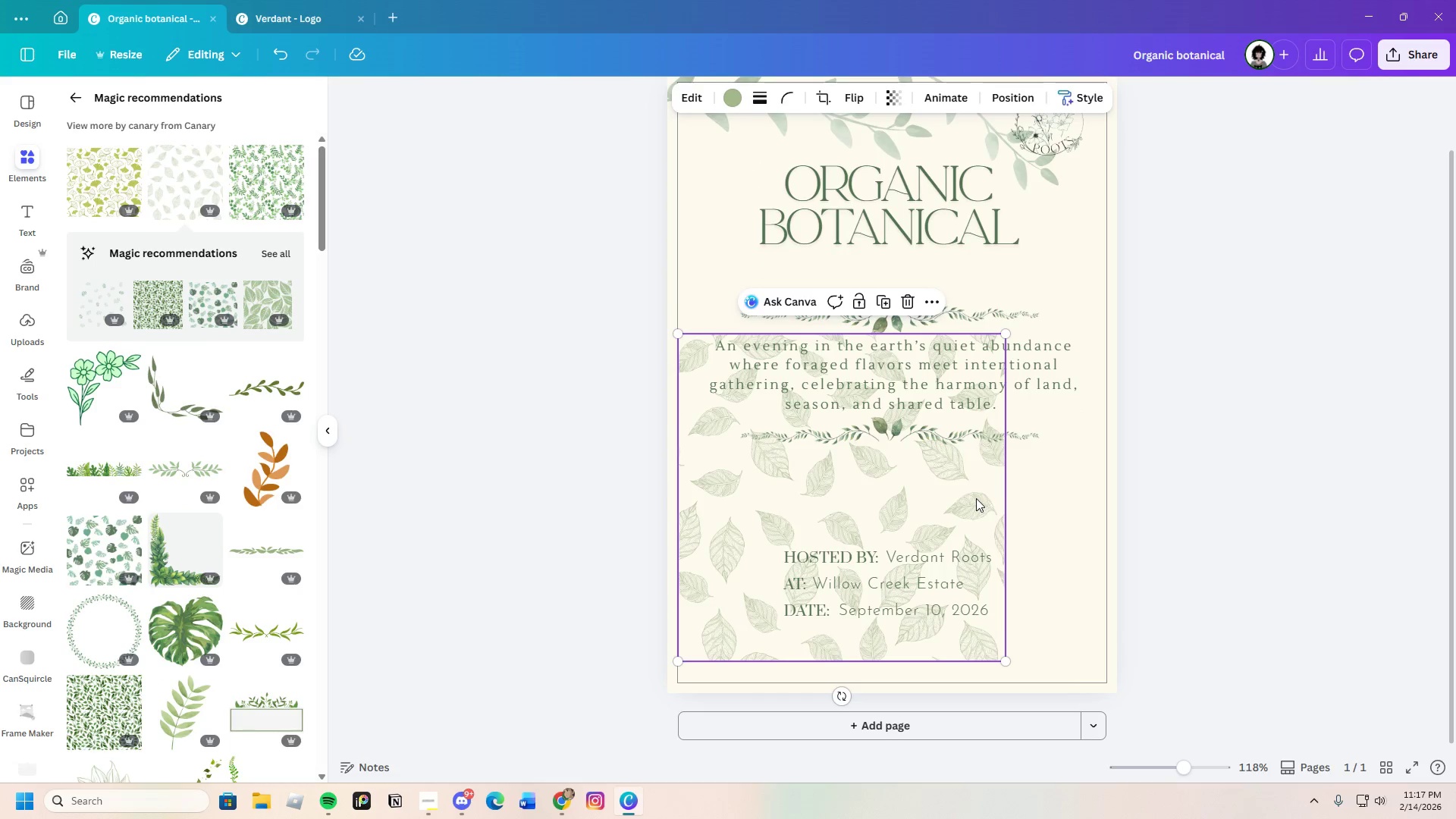 
left_click_drag(start_coordinate=[981, 499], to_coordinate=[1066, 559])
 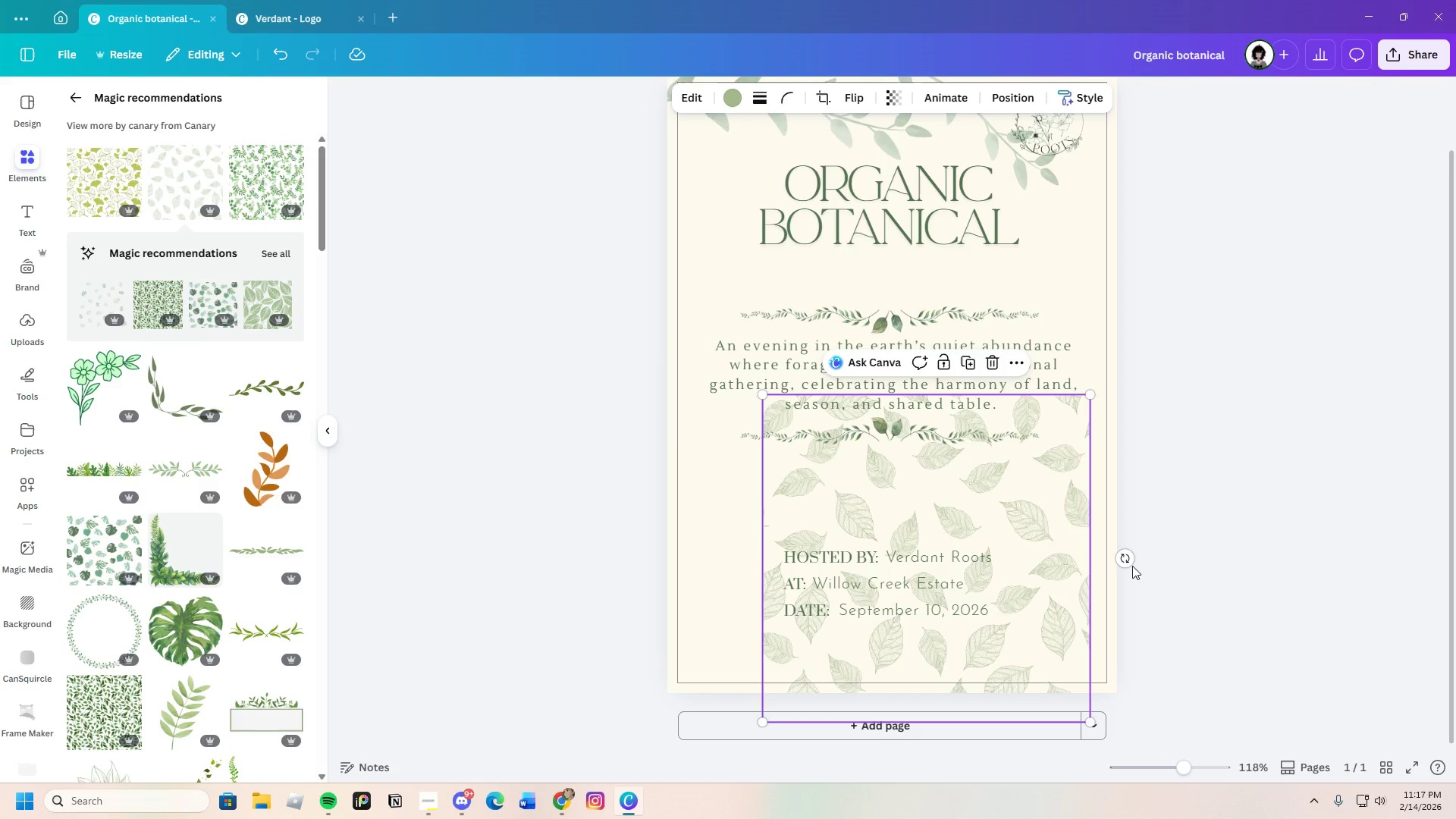 
left_click_drag(start_coordinate=[1123, 555], to_coordinate=[927, 723])
 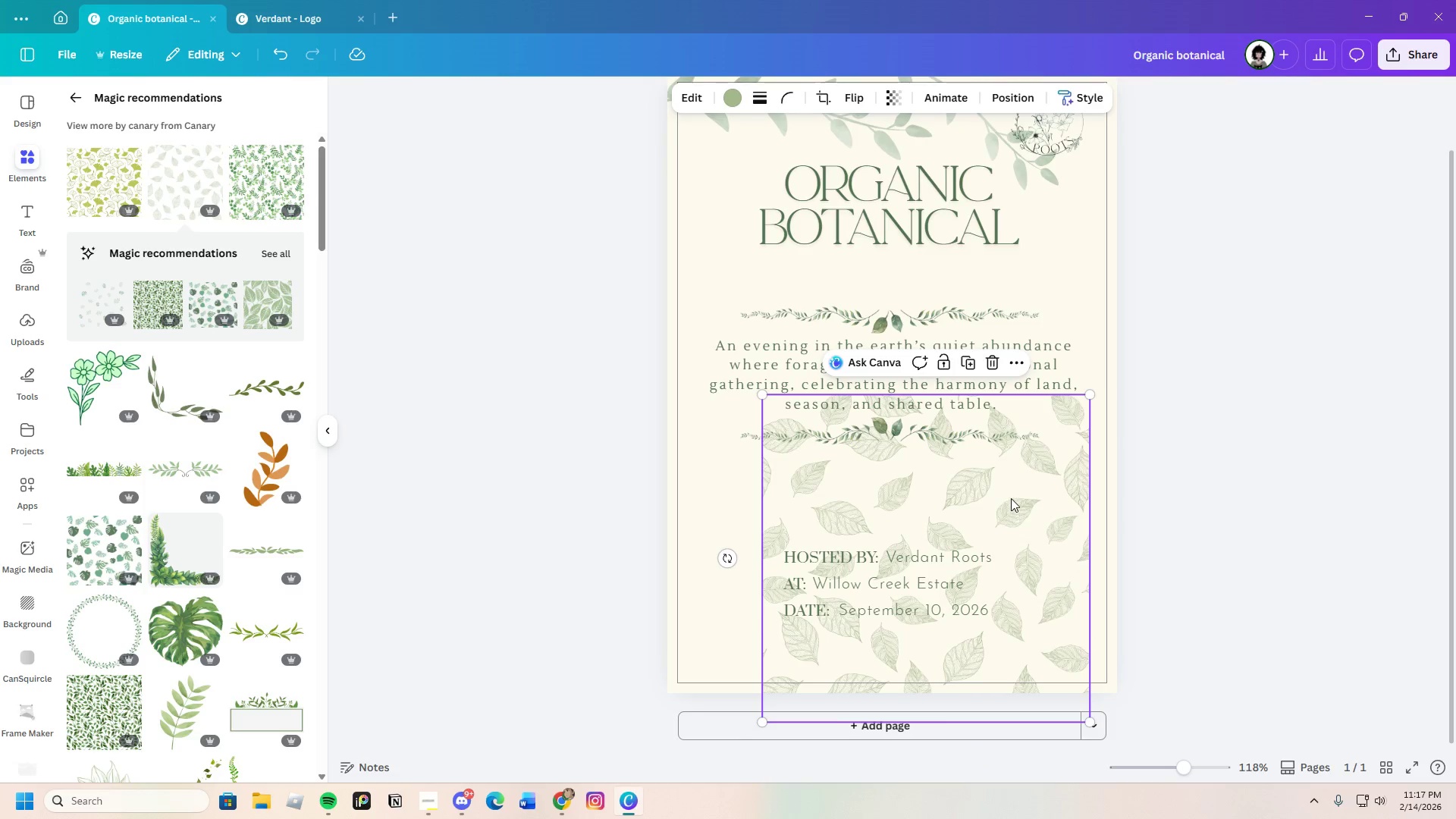 
left_click_drag(start_coordinate=[1011, 498], to_coordinate=[926, 584])
 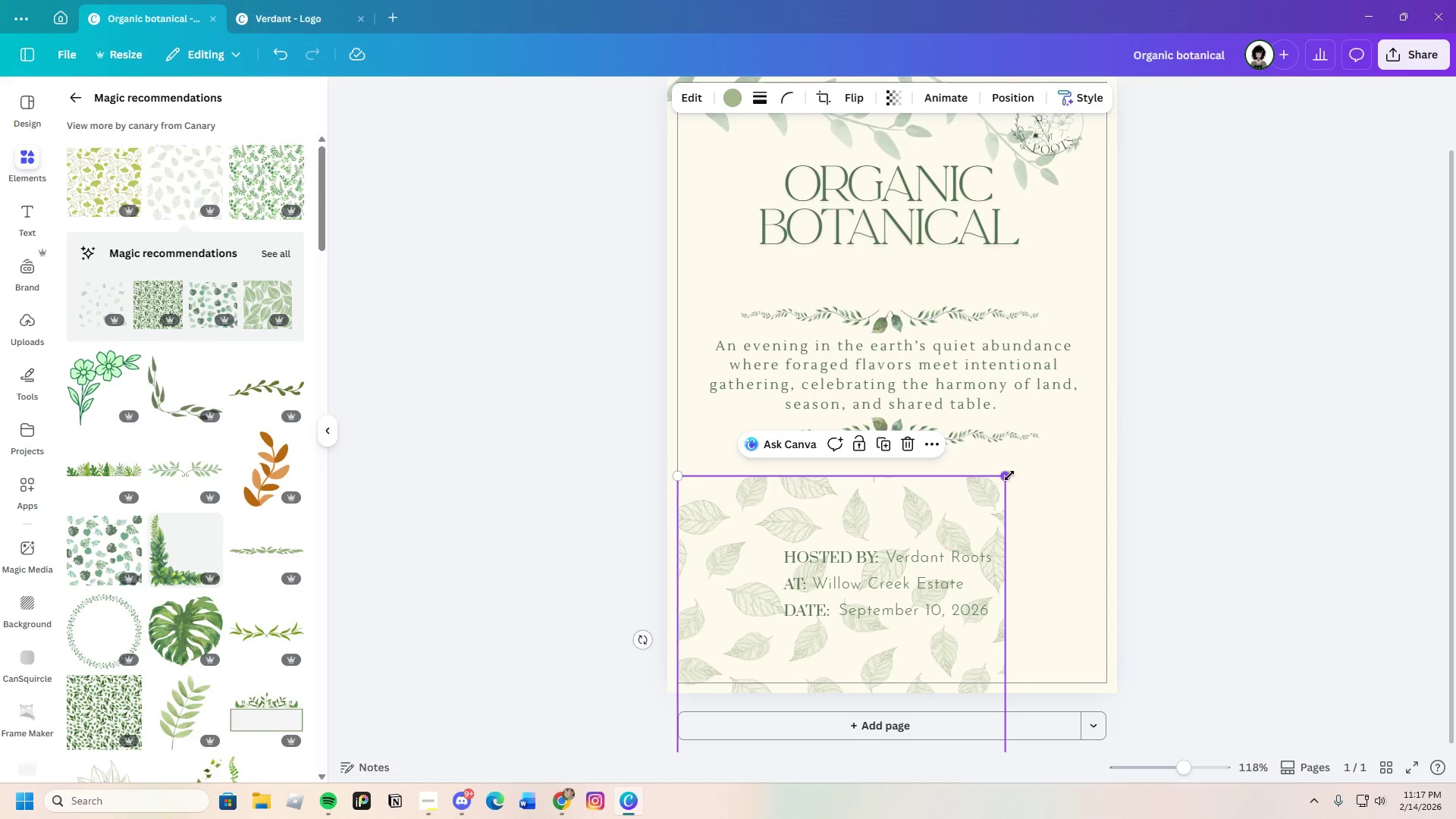 
left_click_drag(start_coordinate=[1005, 479], to_coordinate=[1202, 430])
 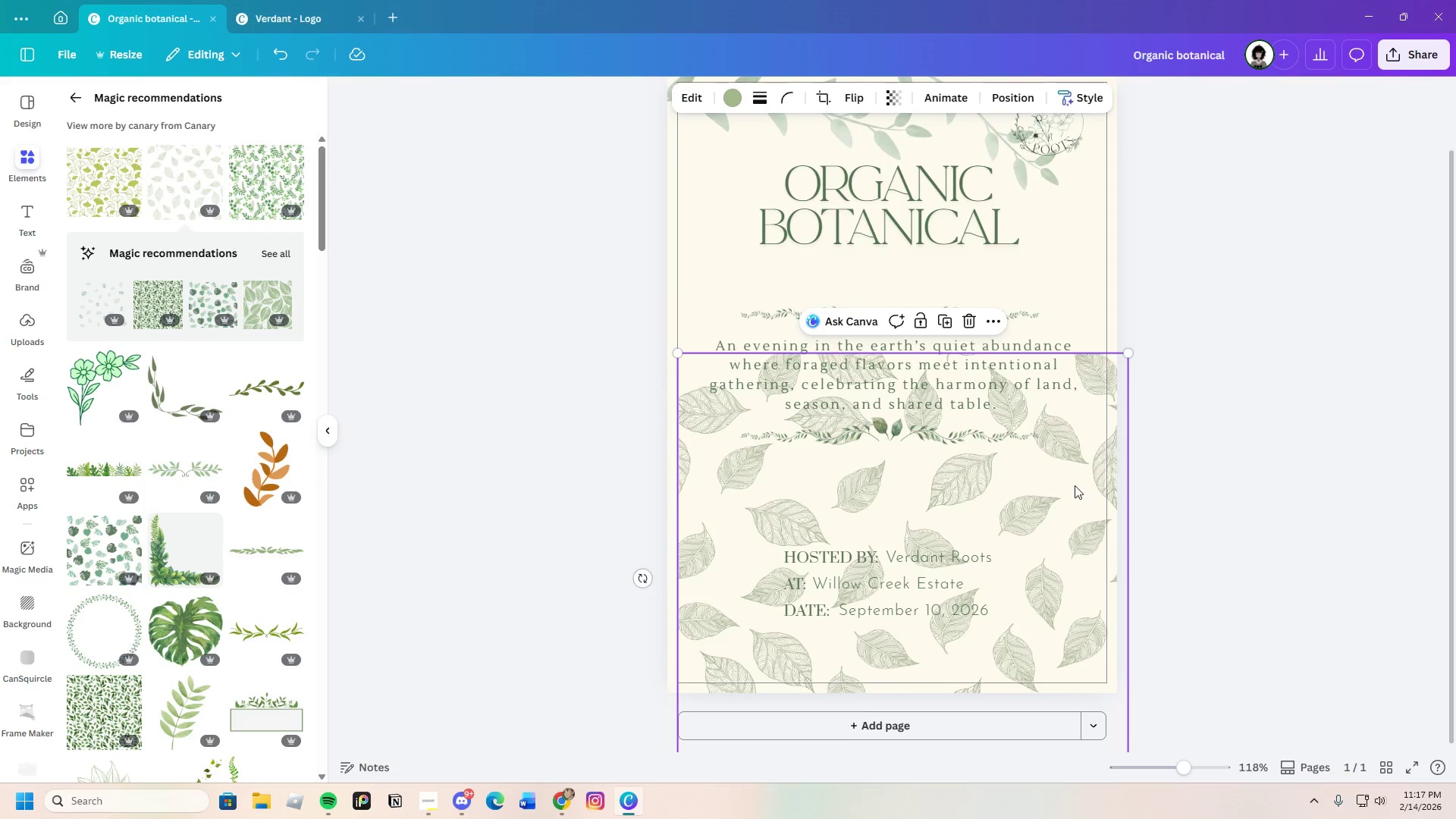 
left_click_drag(start_coordinate=[1075, 485], to_coordinate=[1077, 592])
 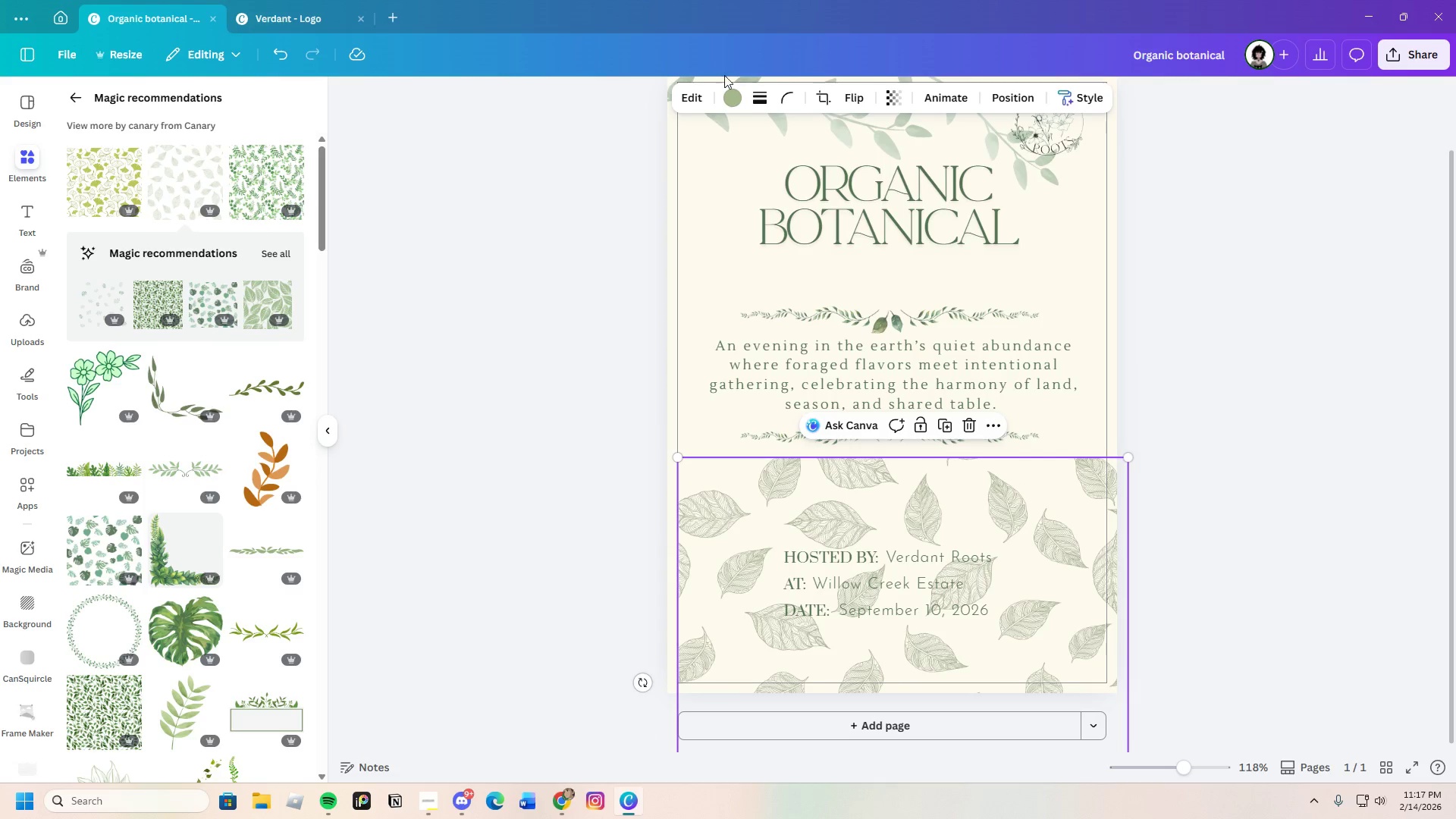 
left_click([734, 97])
 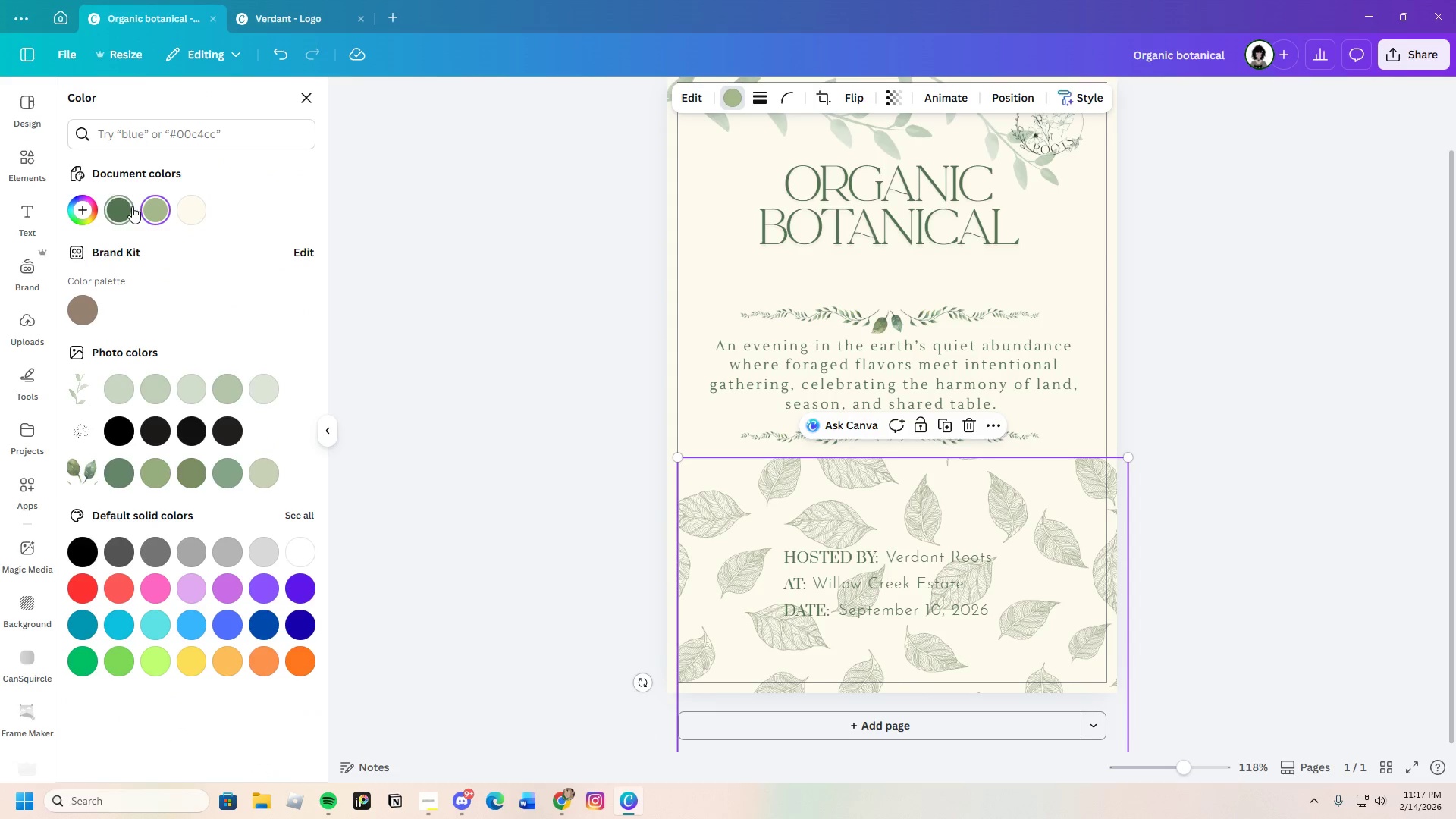 
left_click([123, 206])
 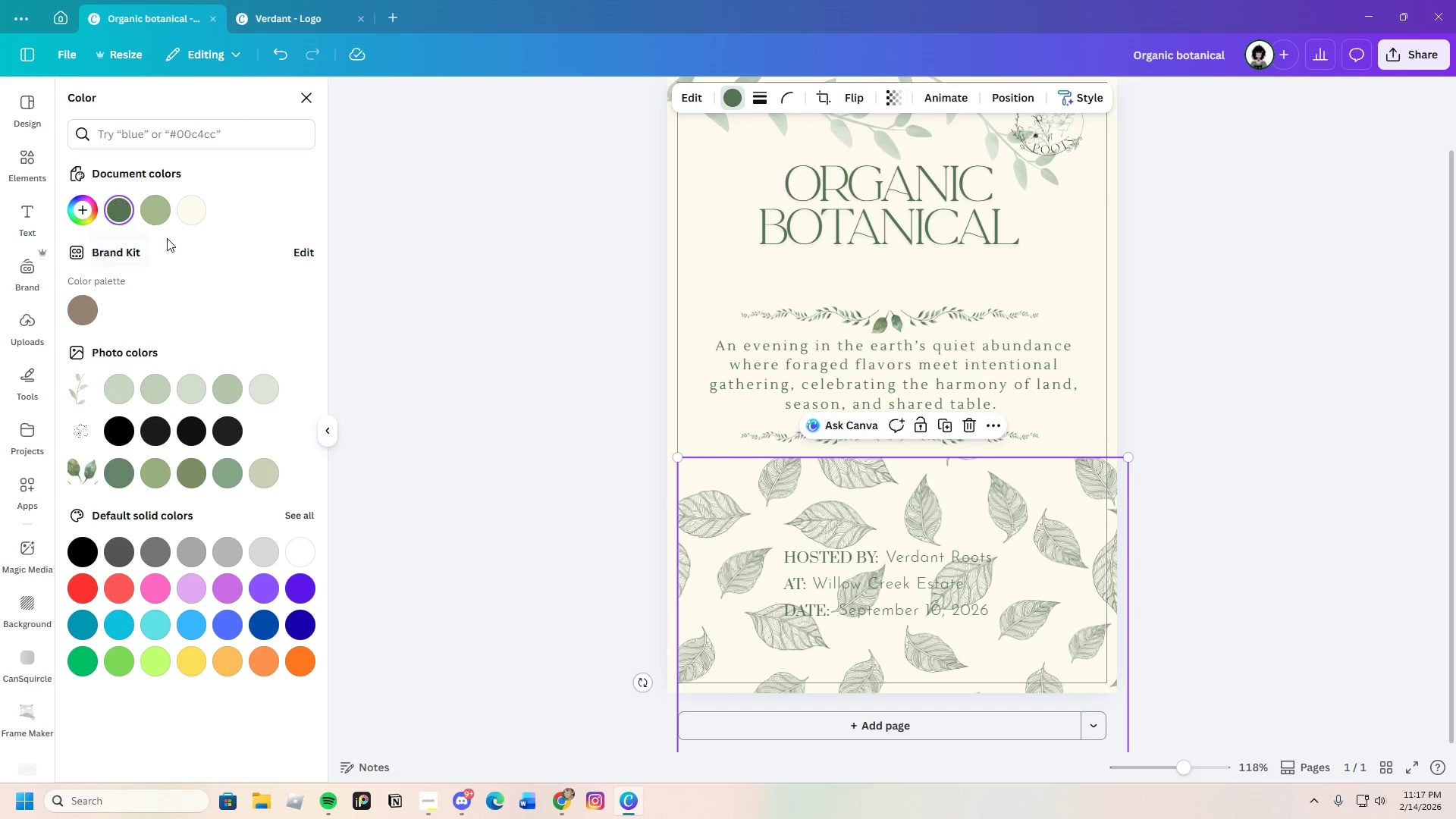 
left_click([155, 212])
 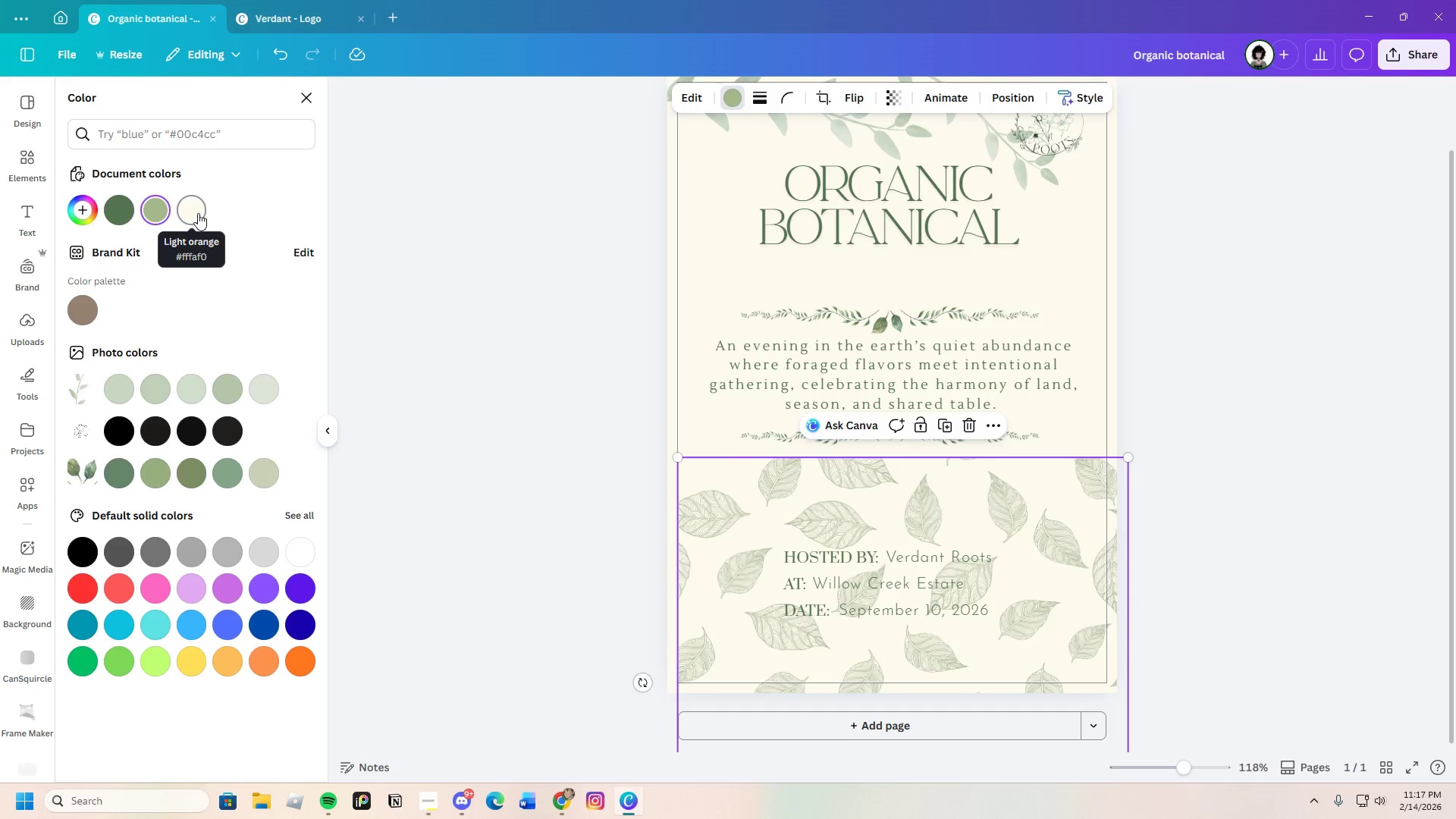 
left_click([193, 215])
 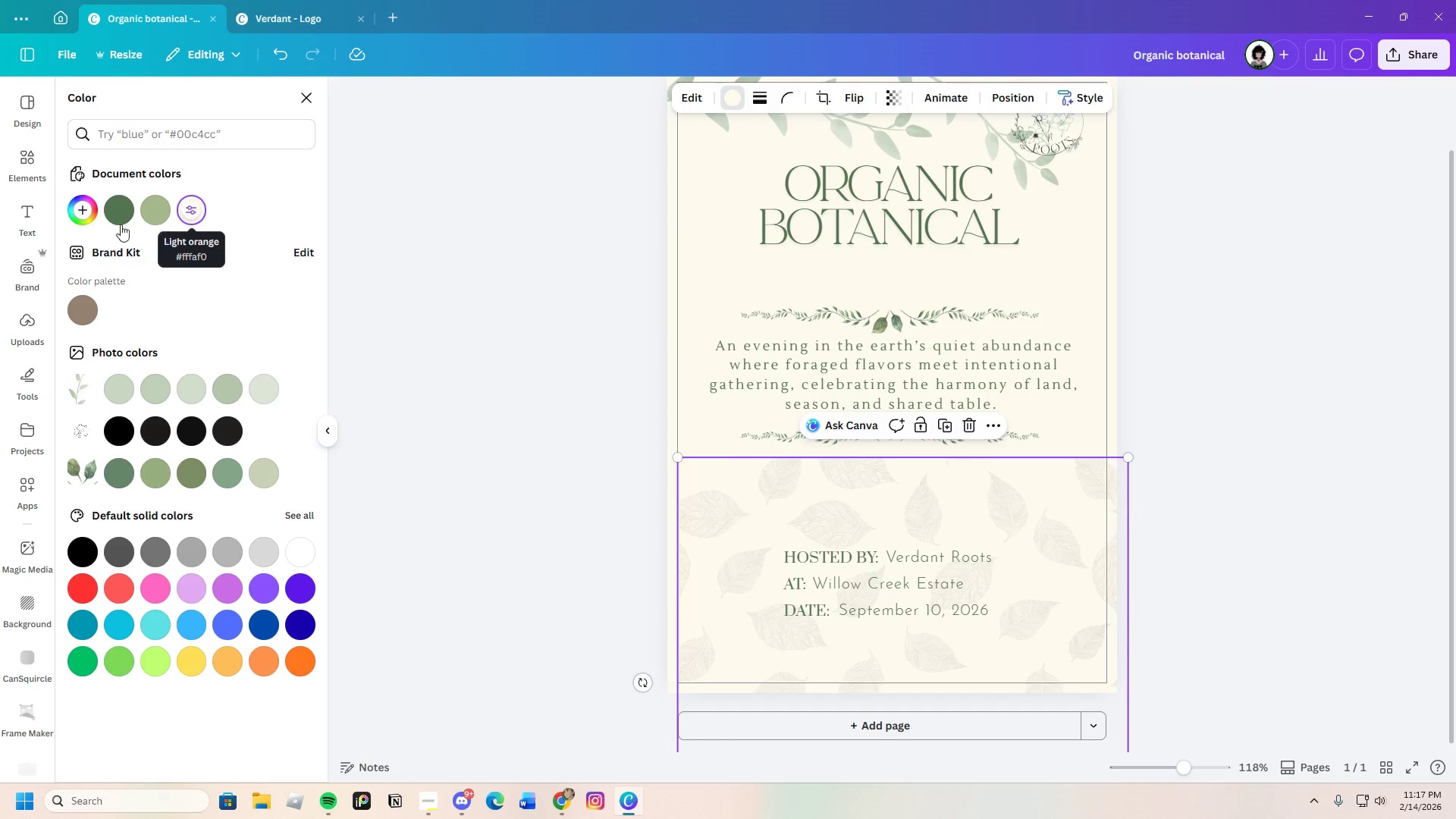 
left_click([89, 215])
 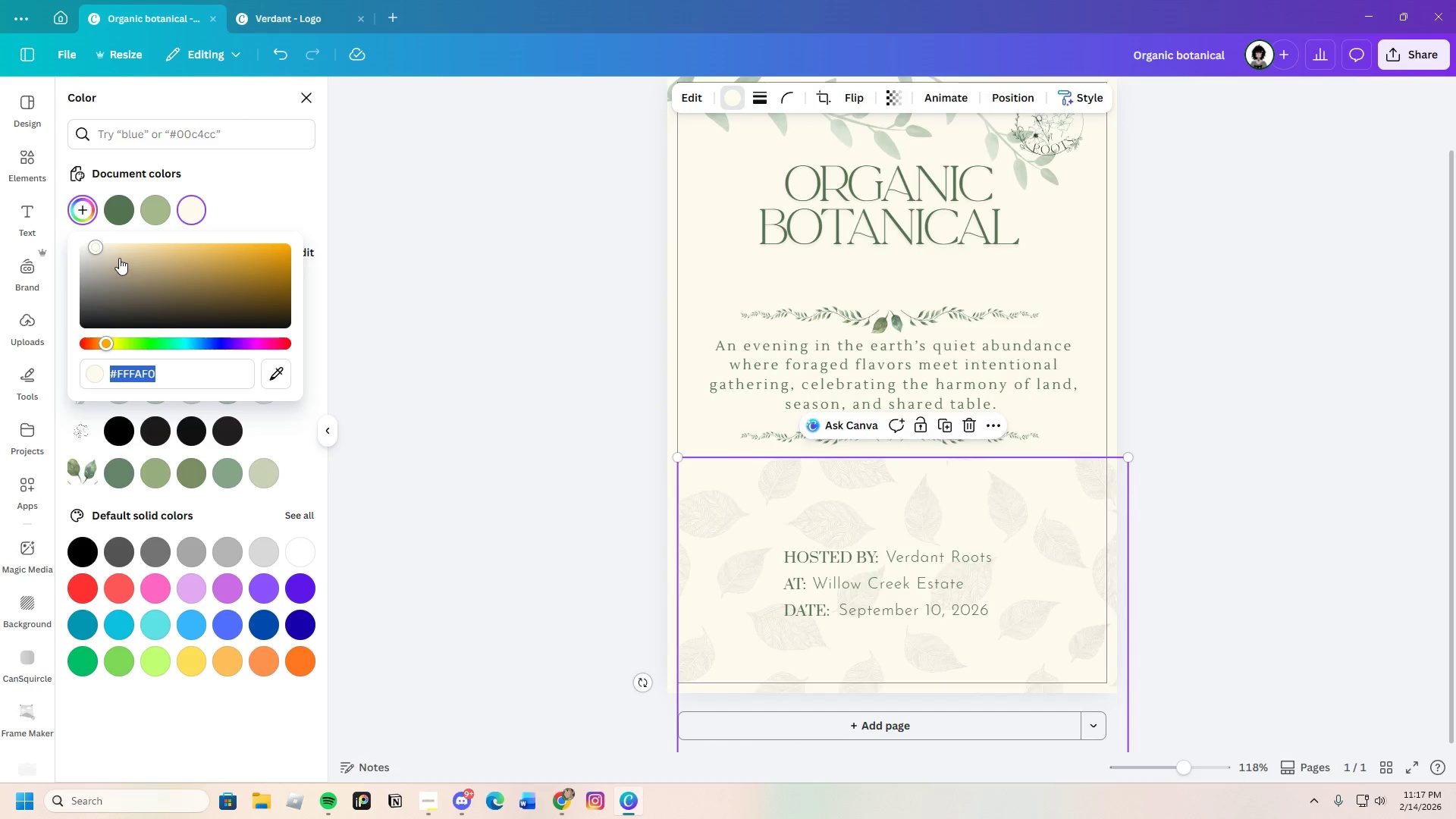 
left_click_drag(start_coordinate=[116, 256], to_coordinate=[114, 261])
 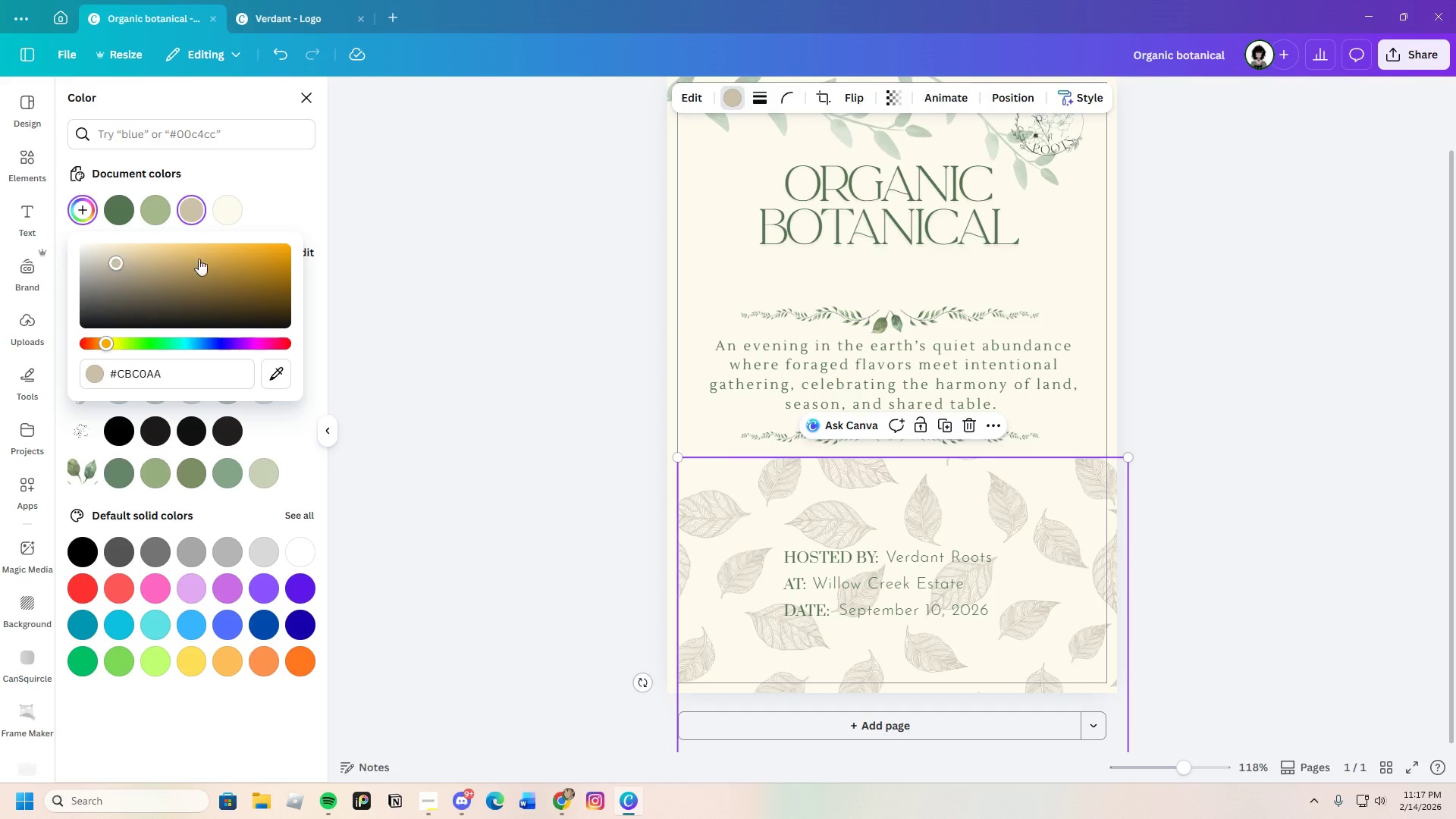 
left_click([963, 427])
 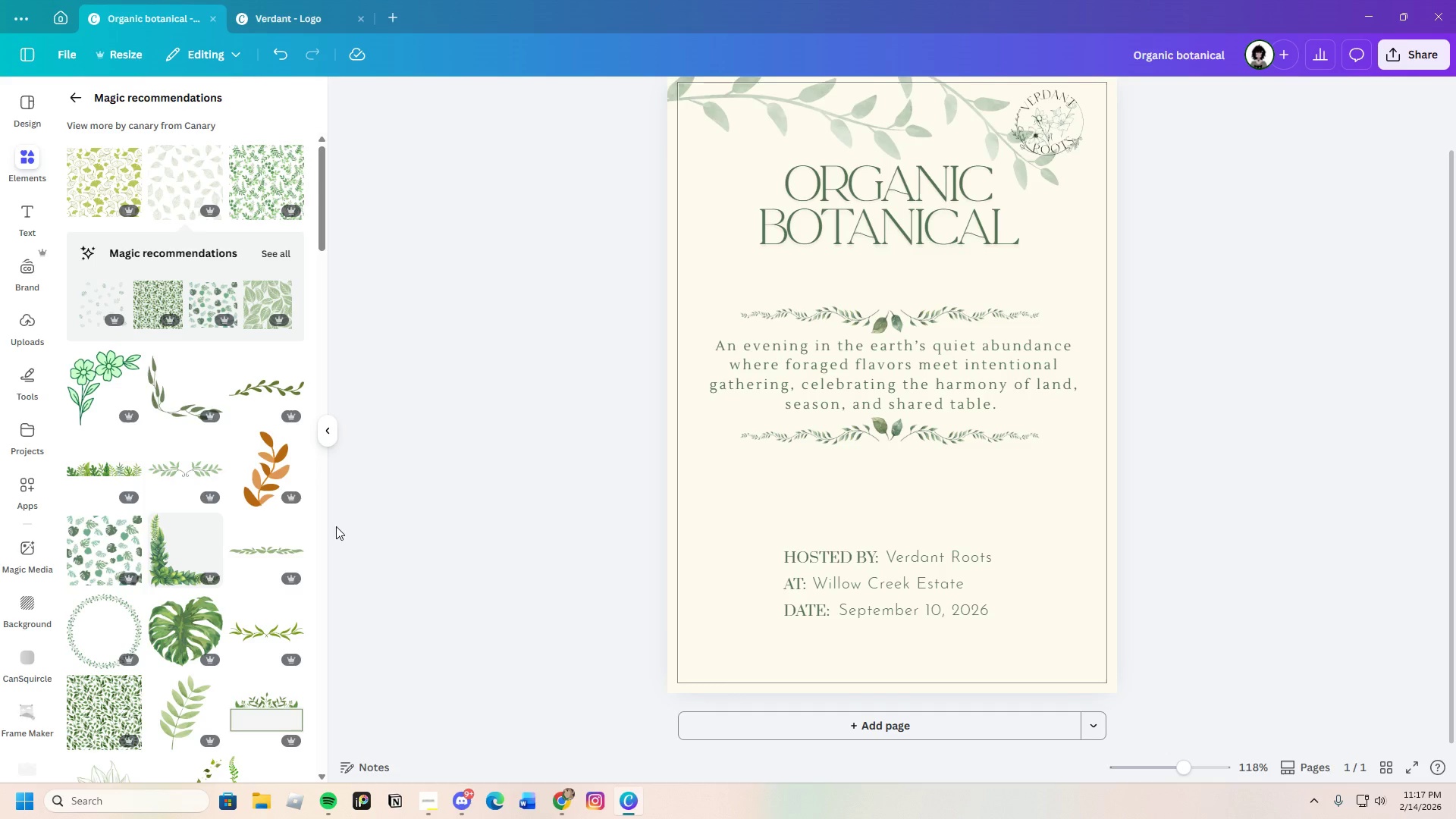 
scroll: coordinate [265, 548], scroll_direction: down, amount: 2.0
 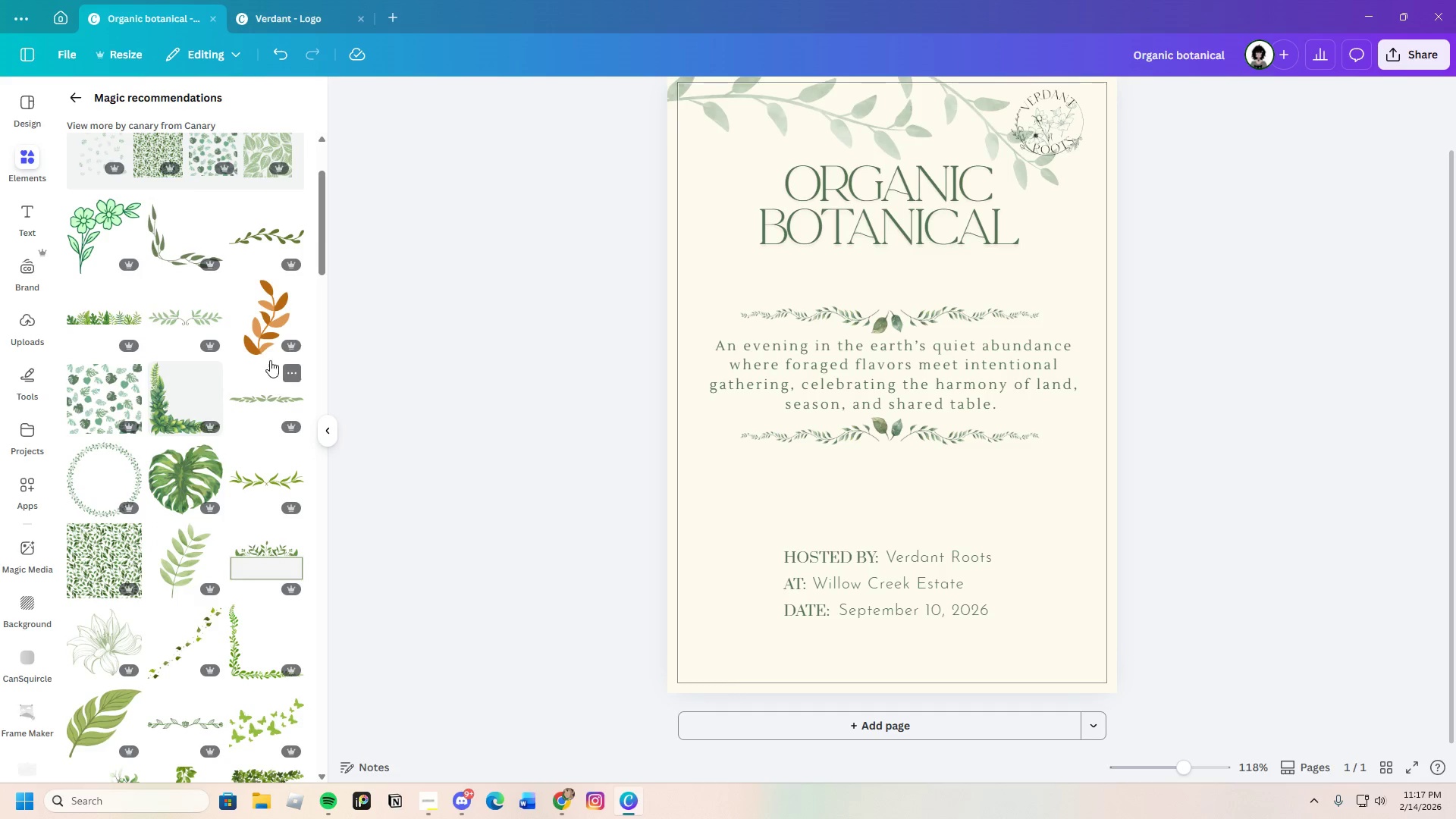 
left_click([257, 235])
 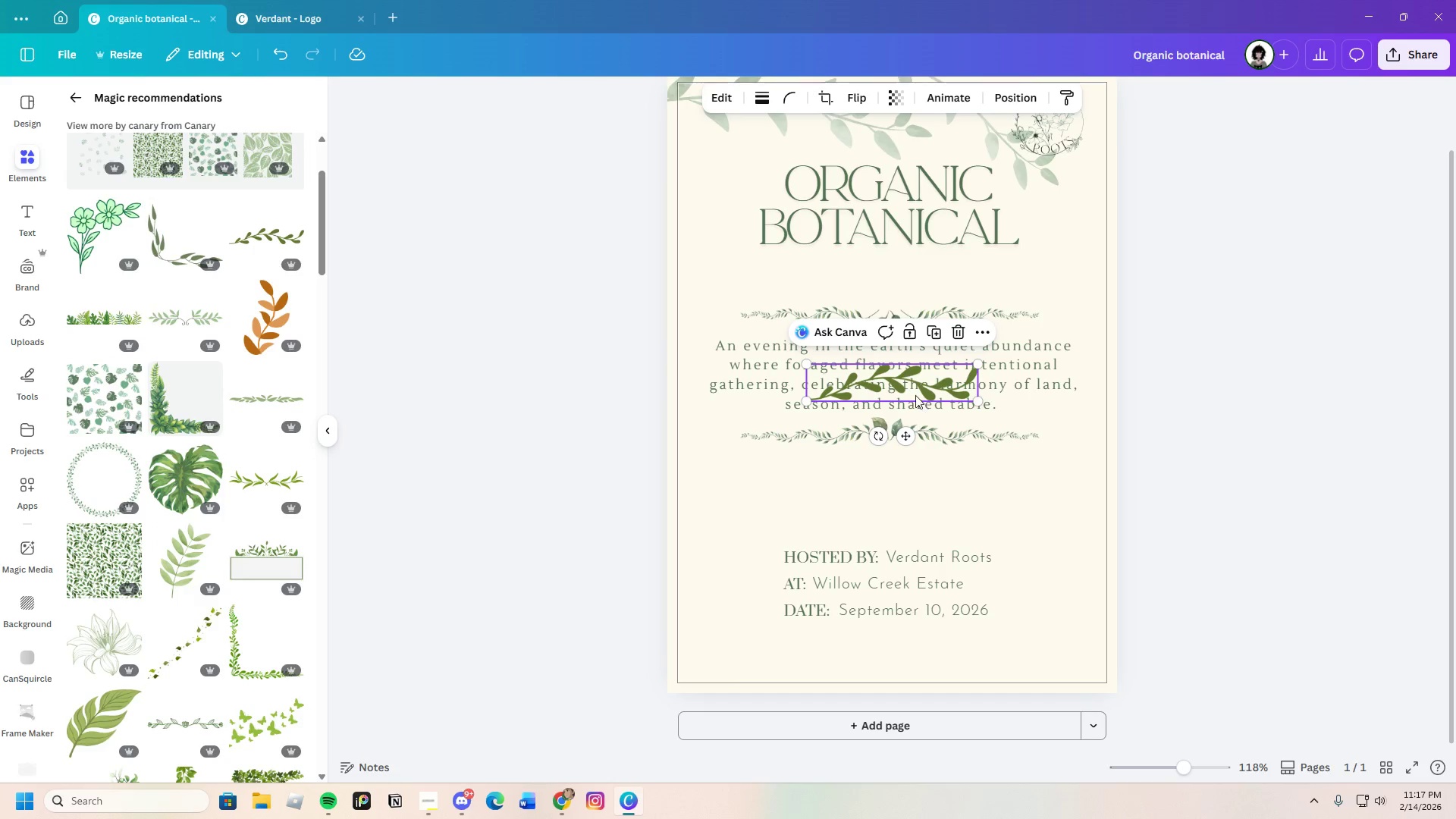 
left_click_drag(start_coordinate=[908, 378], to_coordinate=[764, 650])
 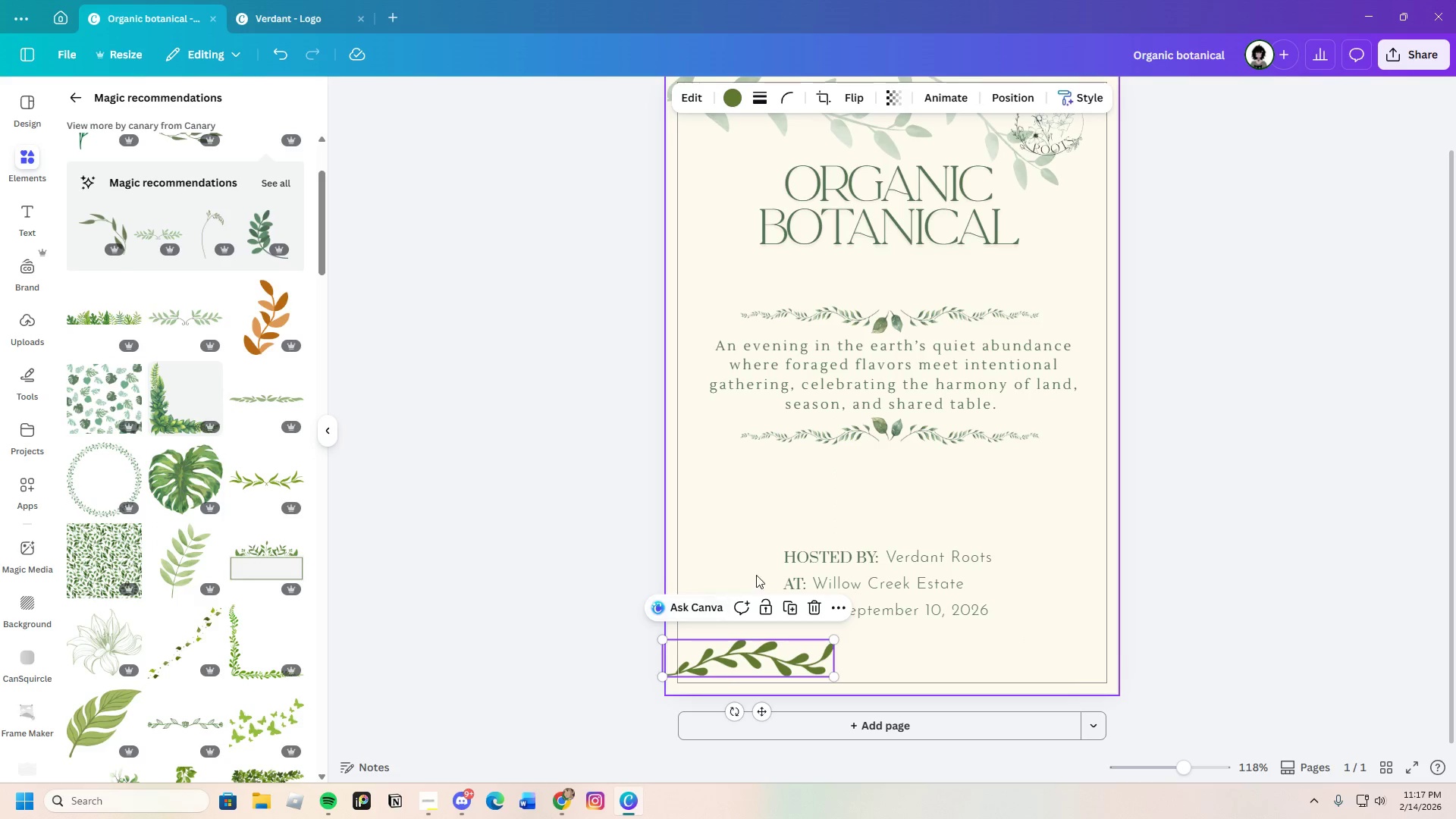 
left_click([819, 606])
 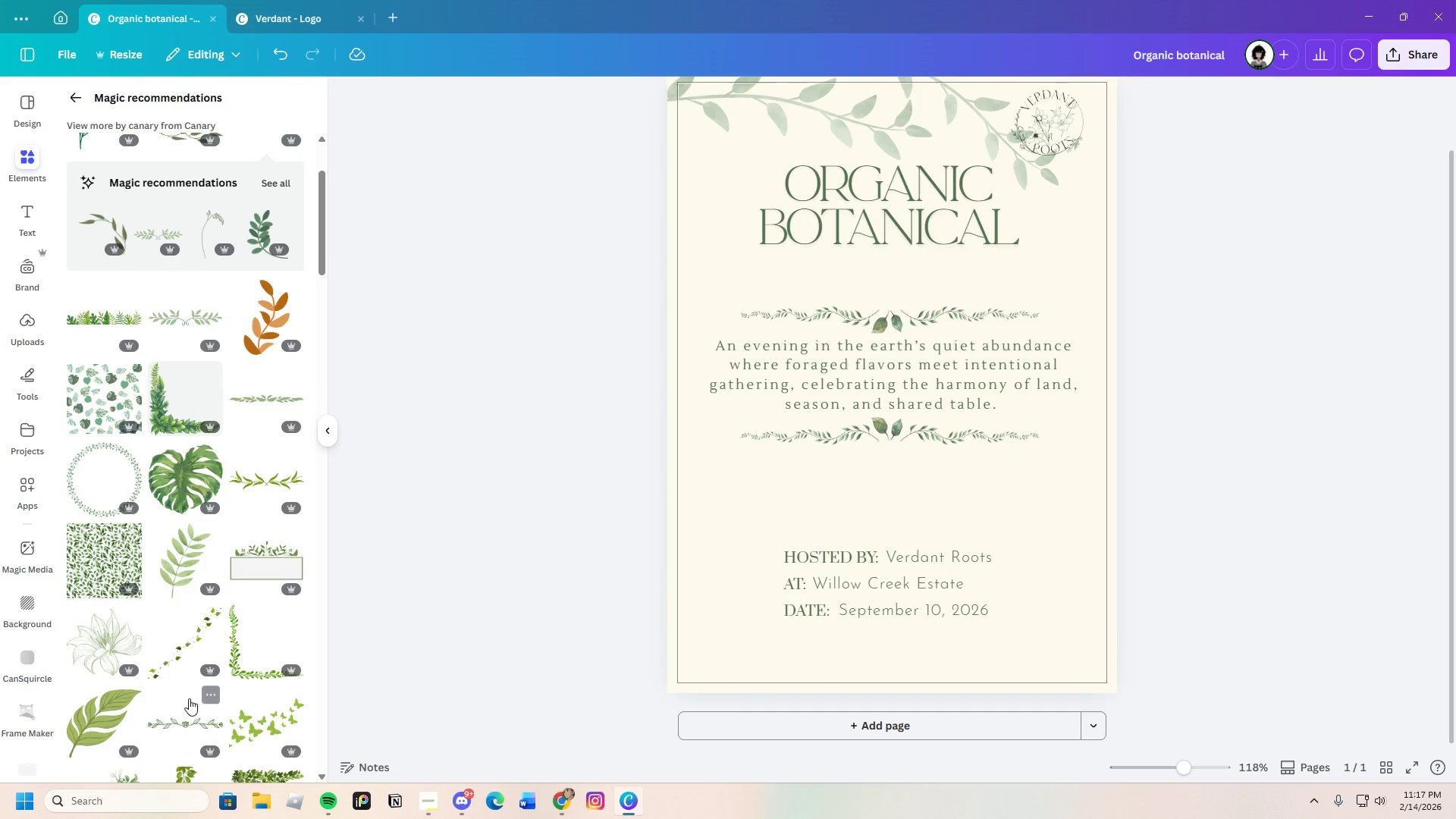 
scroll: coordinate [187, 642], scroll_direction: down, amount: 9.0
 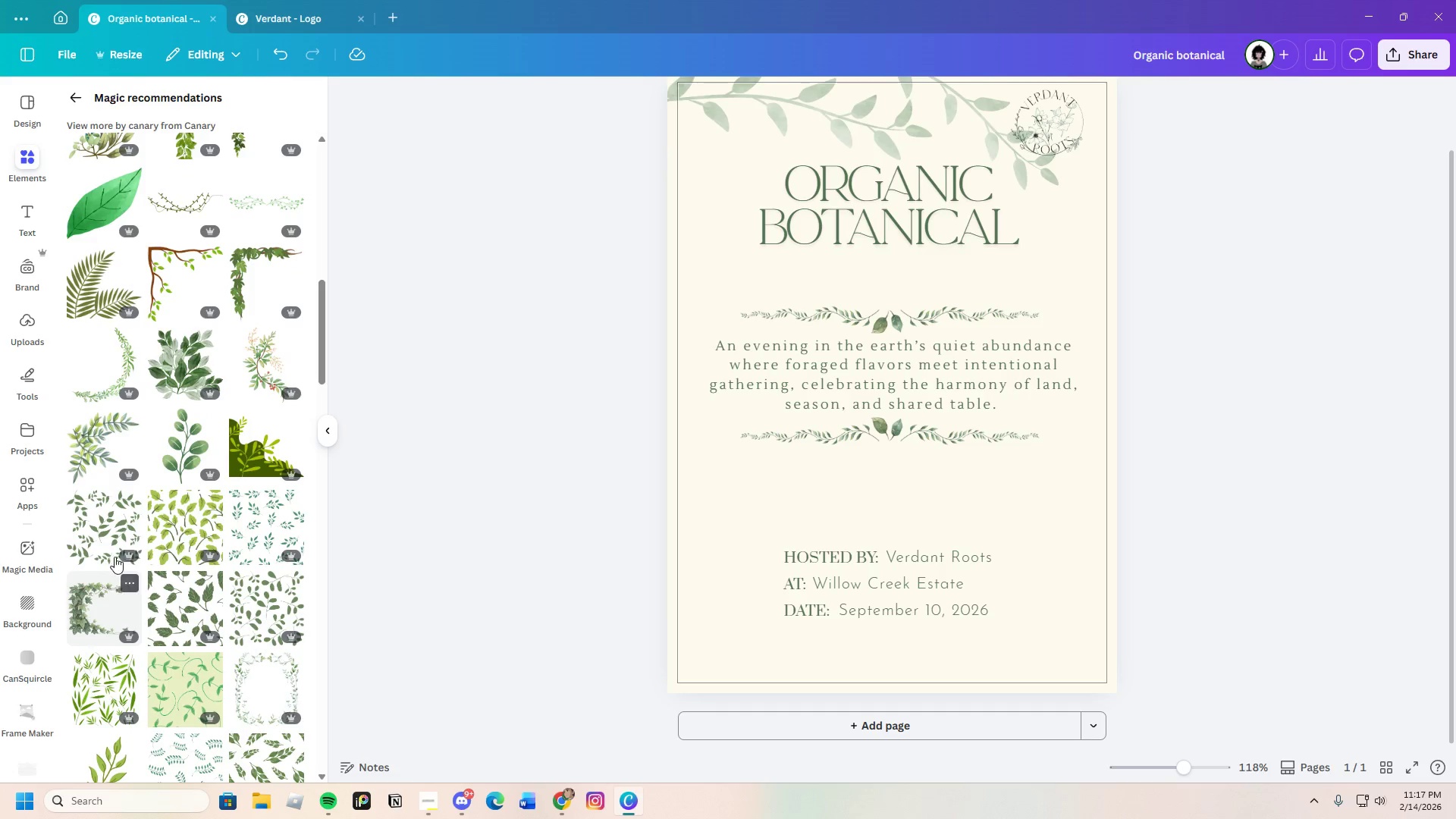 
left_click([111, 533])
 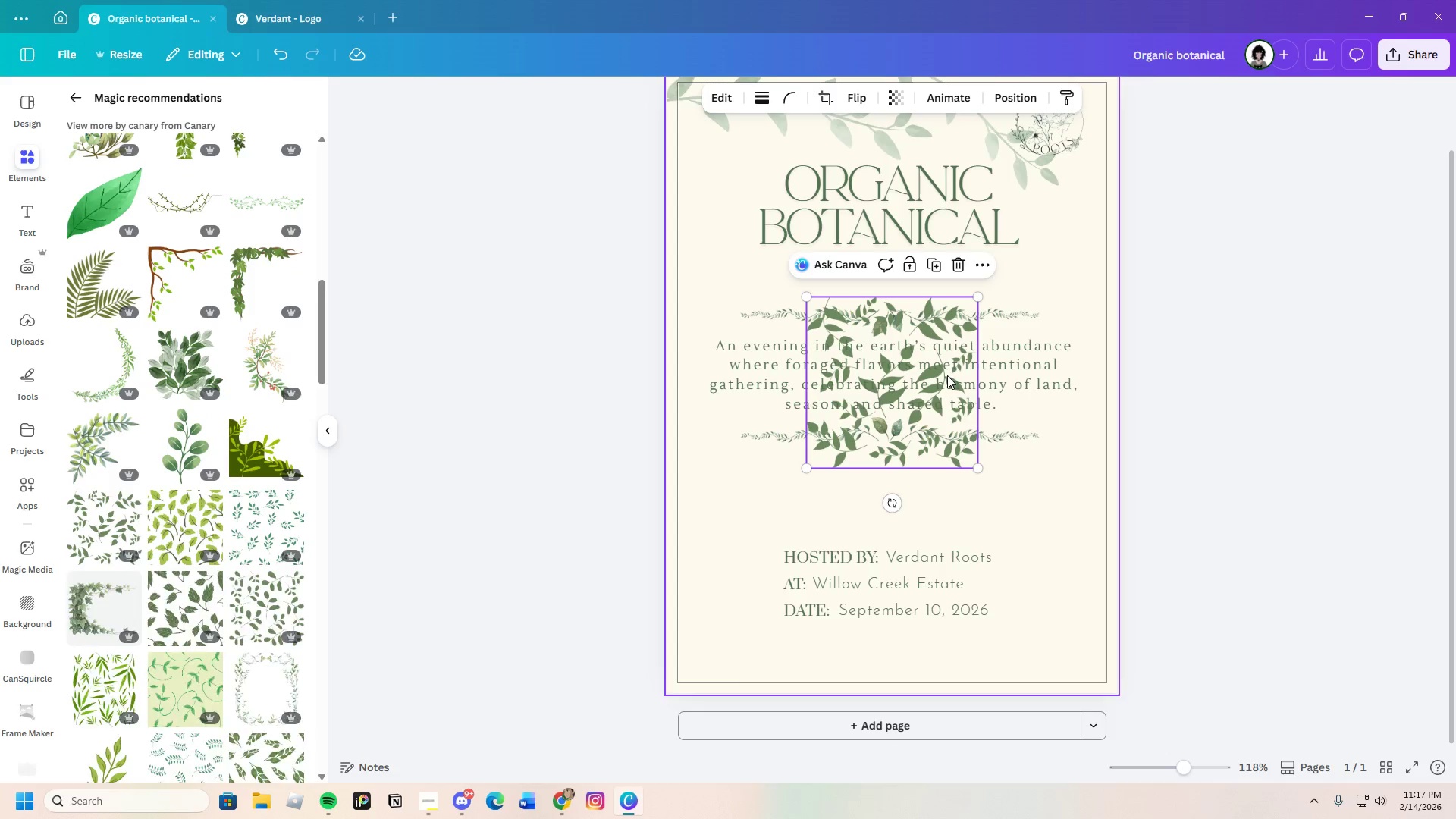 
left_click_drag(start_coordinate=[938, 374], to_coordinate=[802, 582])
 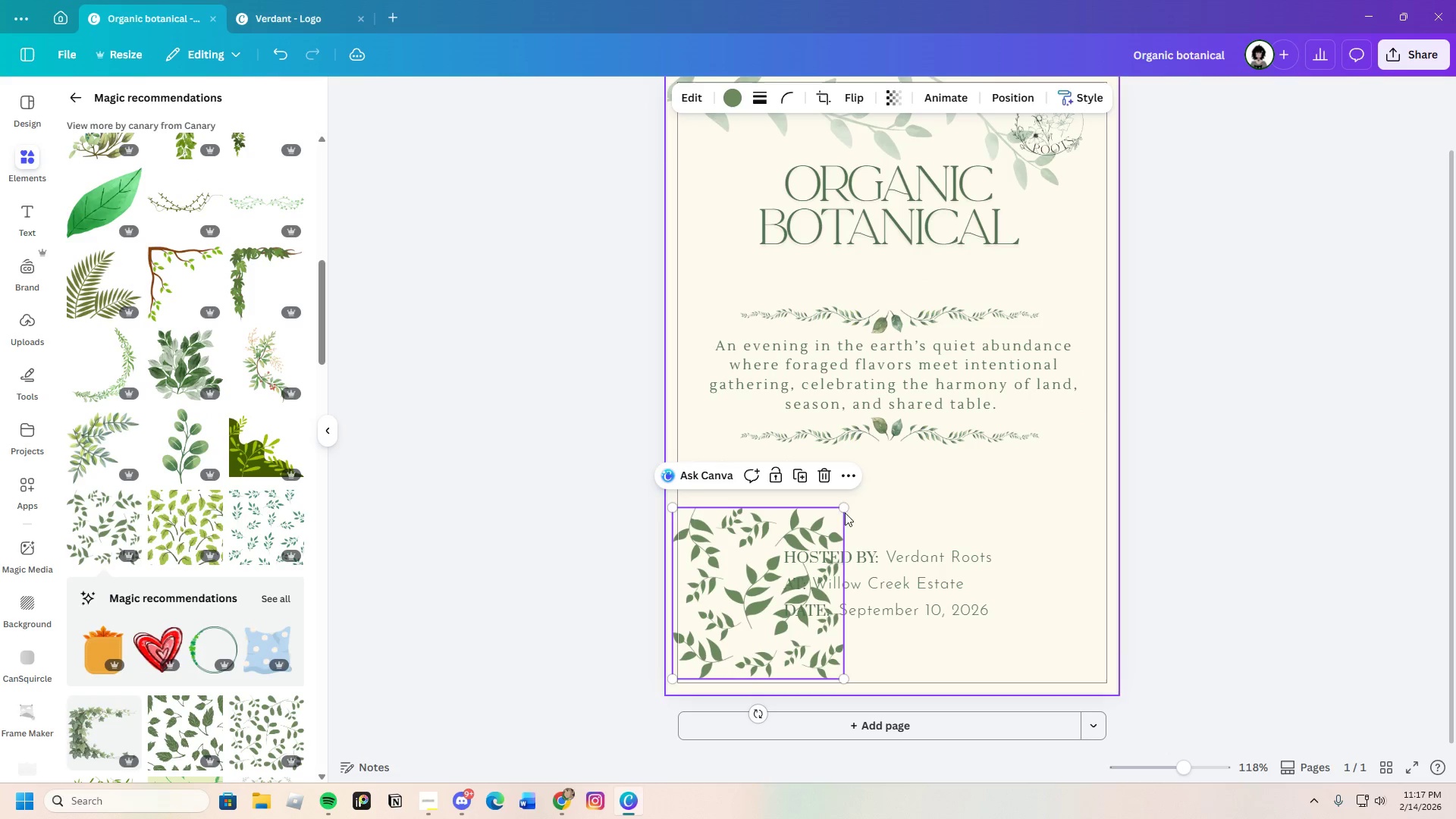 
left_click_drag(start_coordinate=[843, 509], to_coordinate=[1125, 520])
 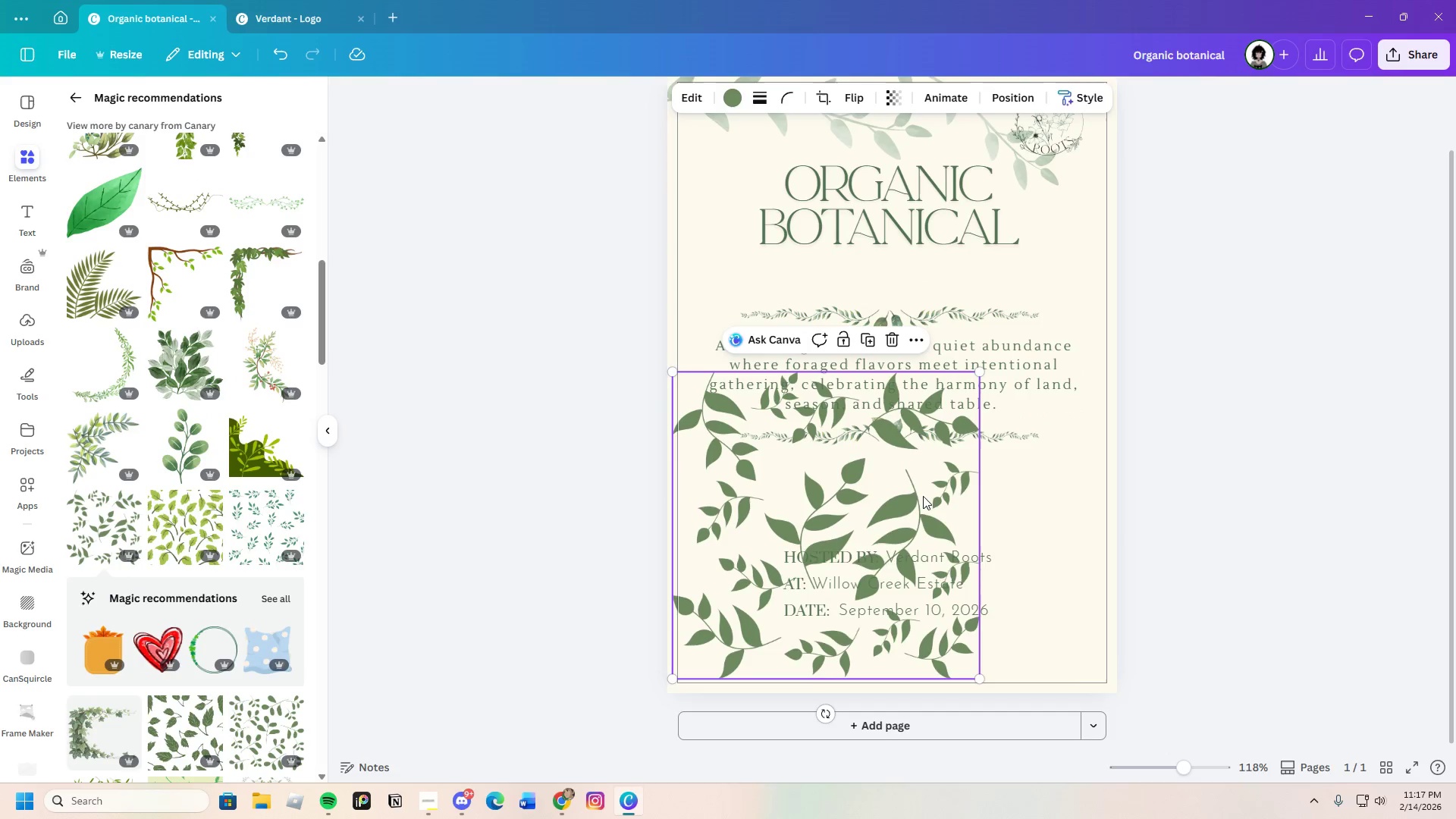 
left_click_drag(start_coordinate=[925, 500], to_coordinate=[935, 586])
 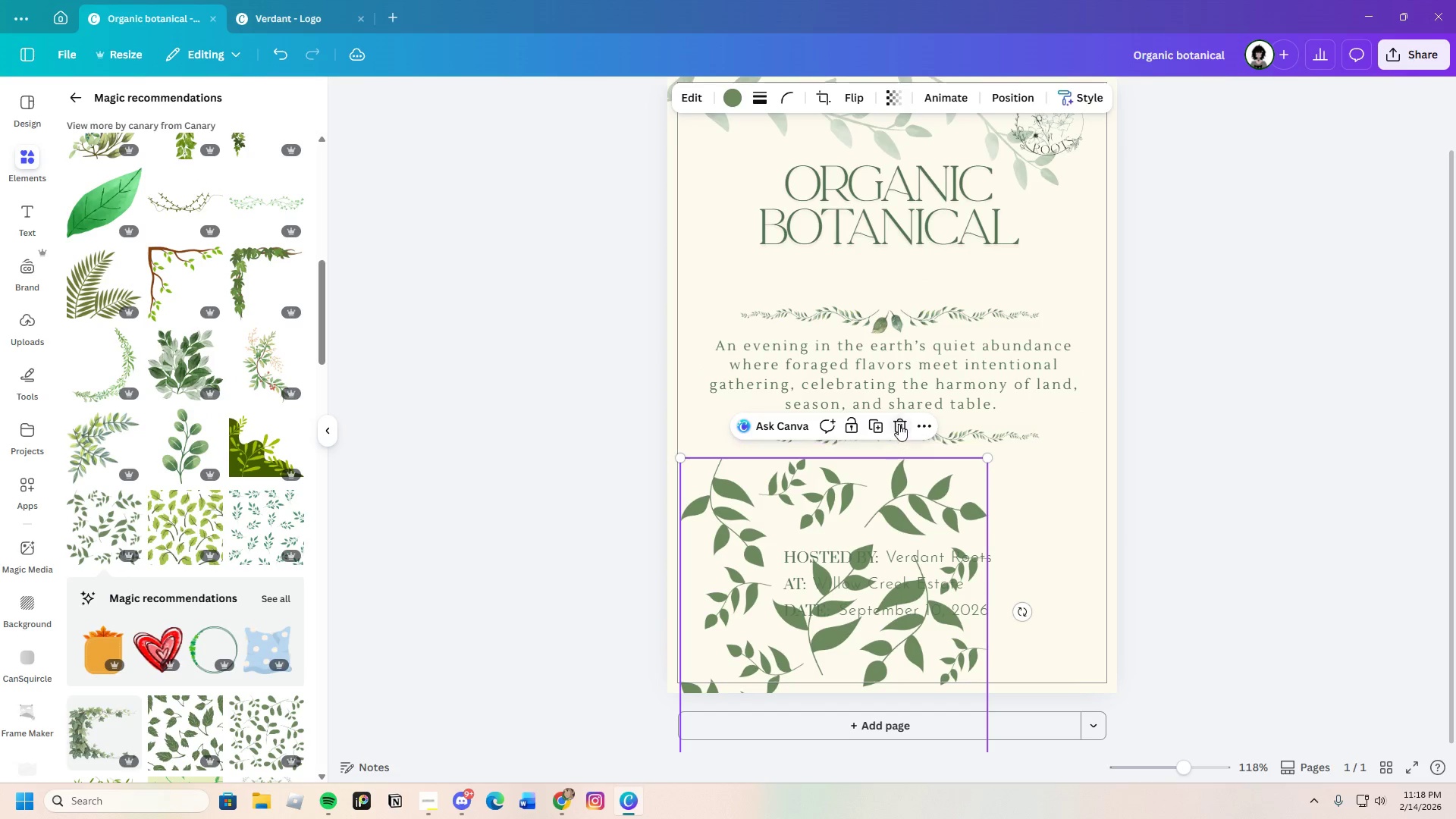 
left_click([901, 424])
 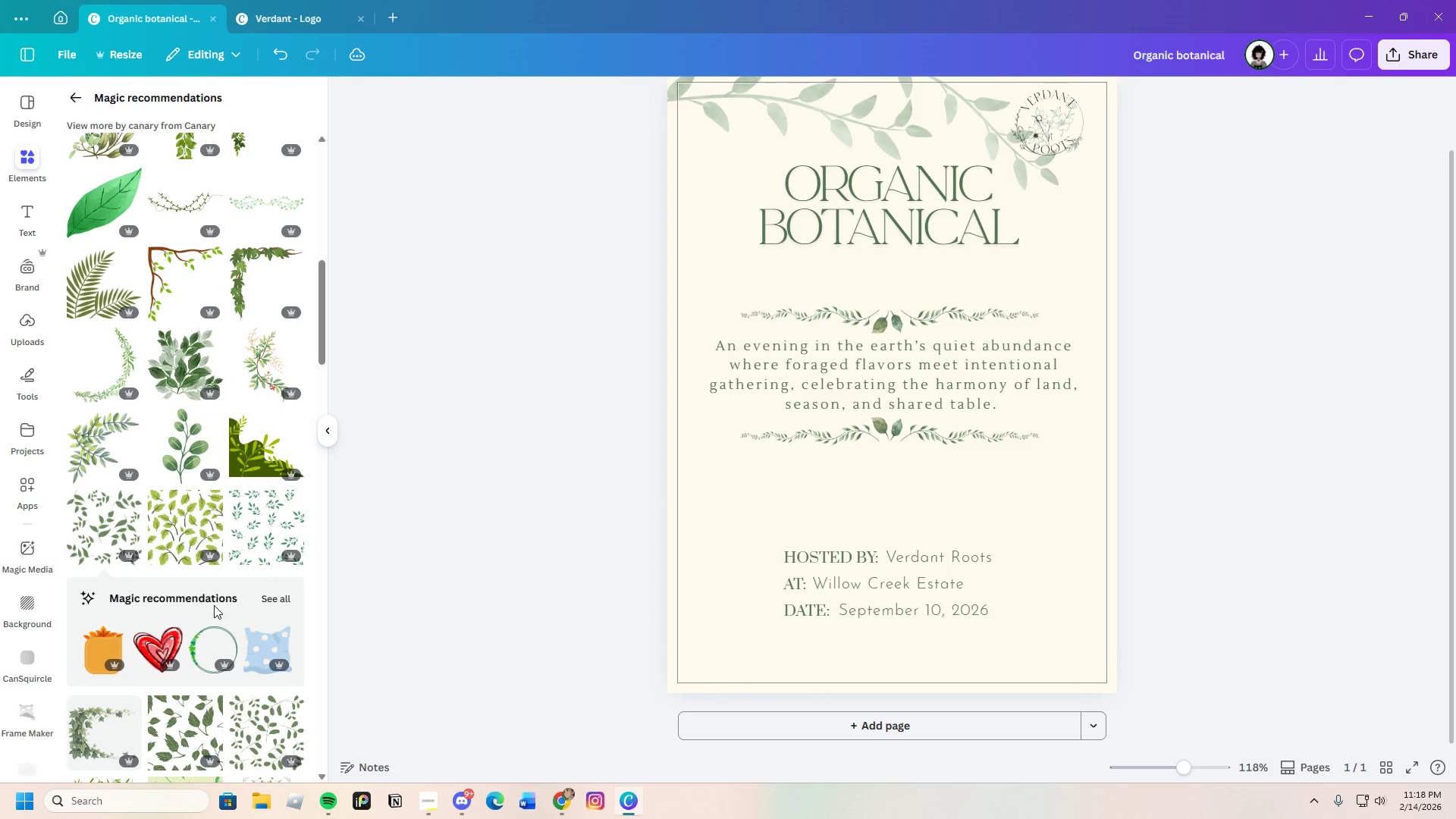 
scroll: coordinate [201, 640], scroll_direction: down, amount: 3.0
 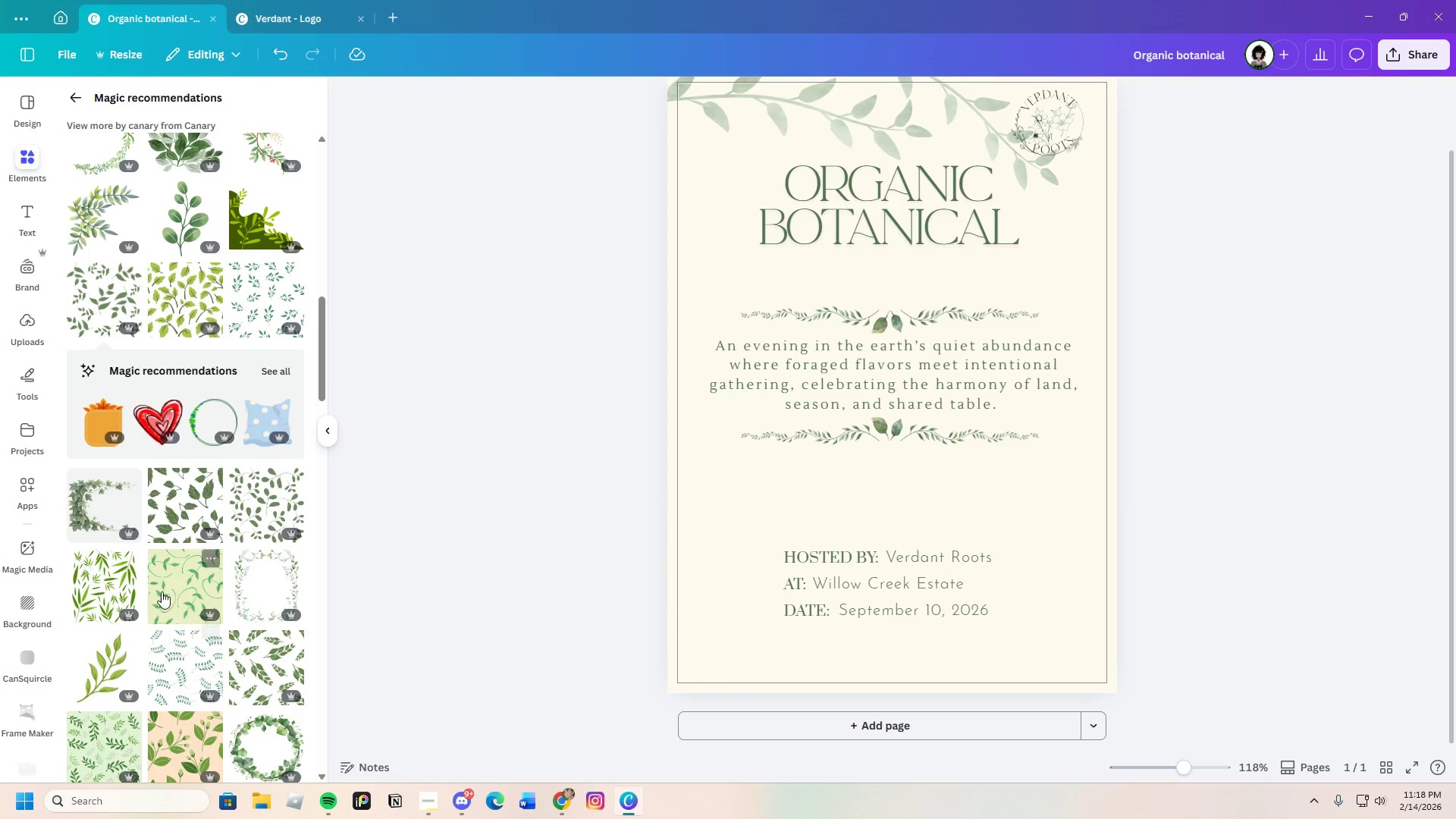 
left_click([162, 592])
 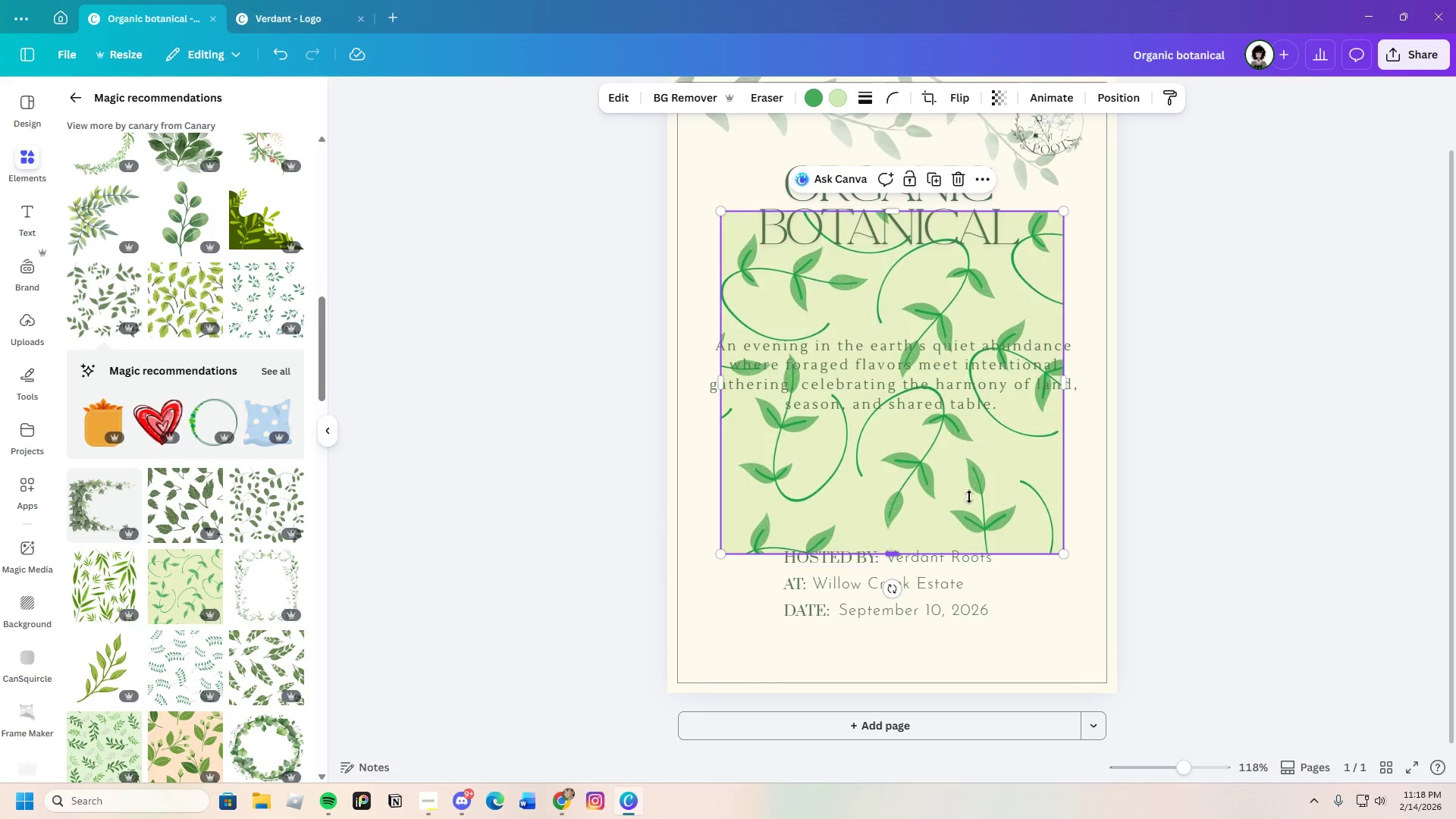 
left_click_drag(start_coordinate=[981, 461], to_coordinate=[936, 684])
 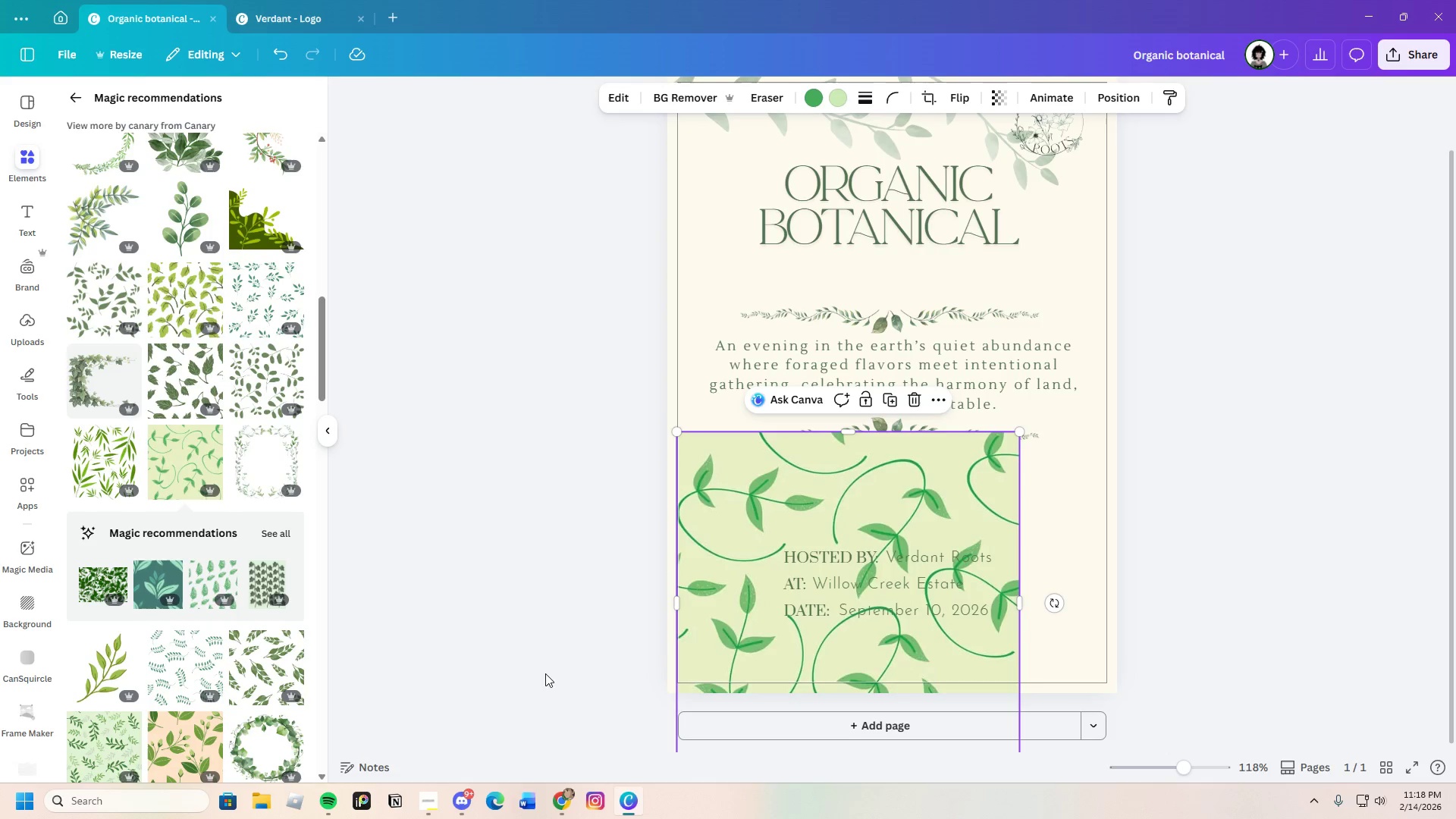 
scroll: coordinate [182, 698], scroll_direction: down, amount: 2.0
 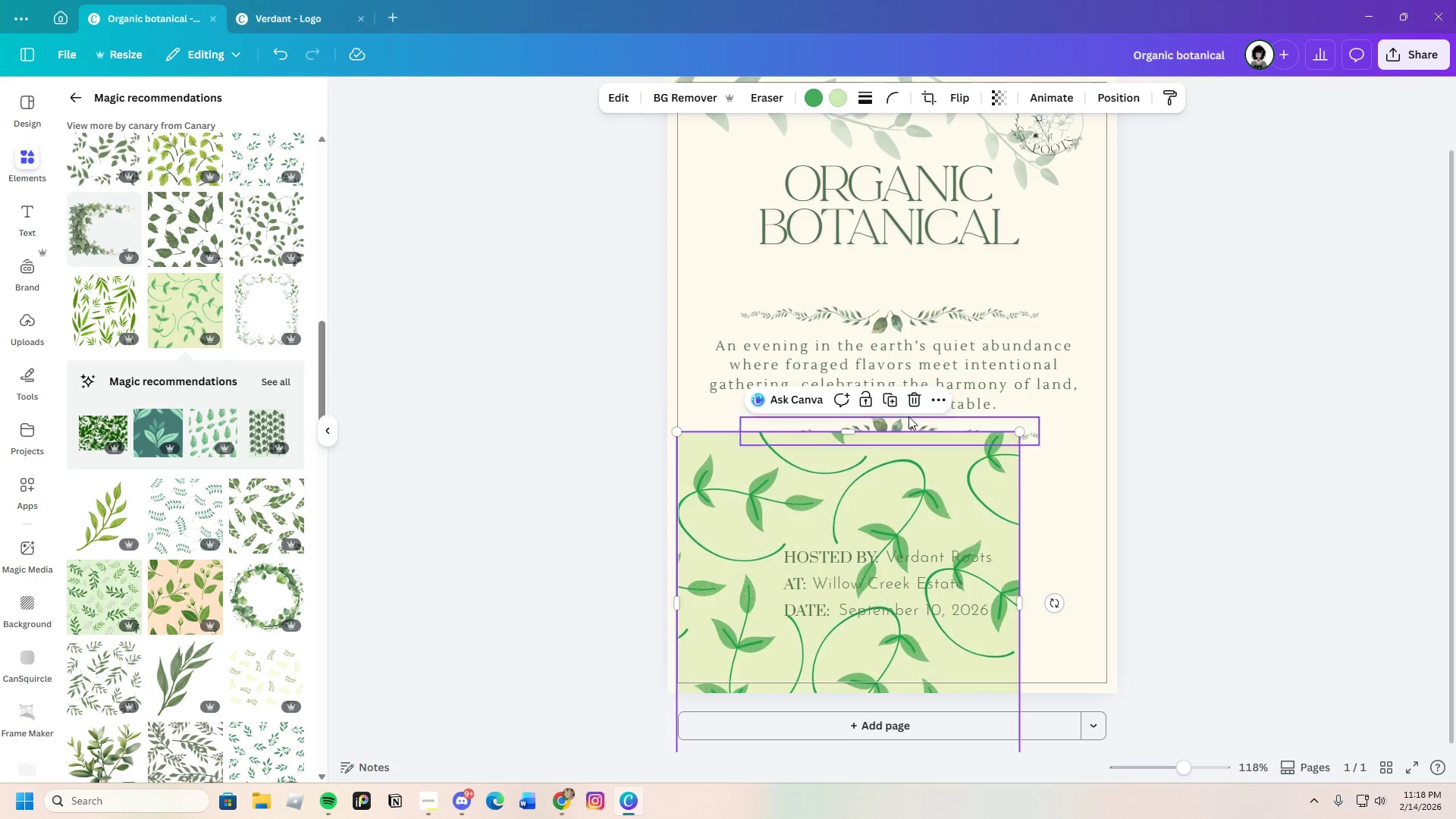 
left_click([907, 402])
 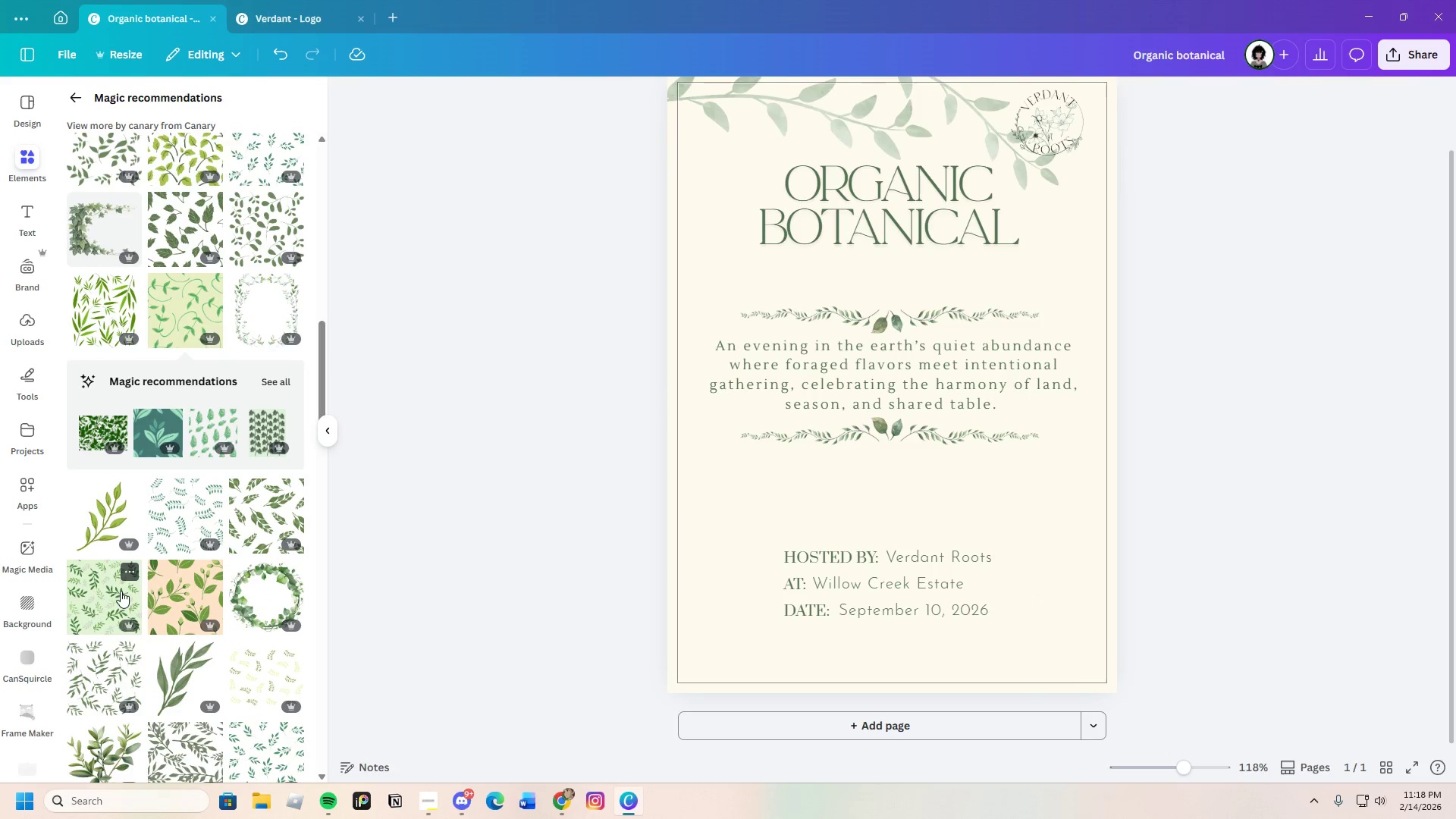 
left_click([91, 601])
 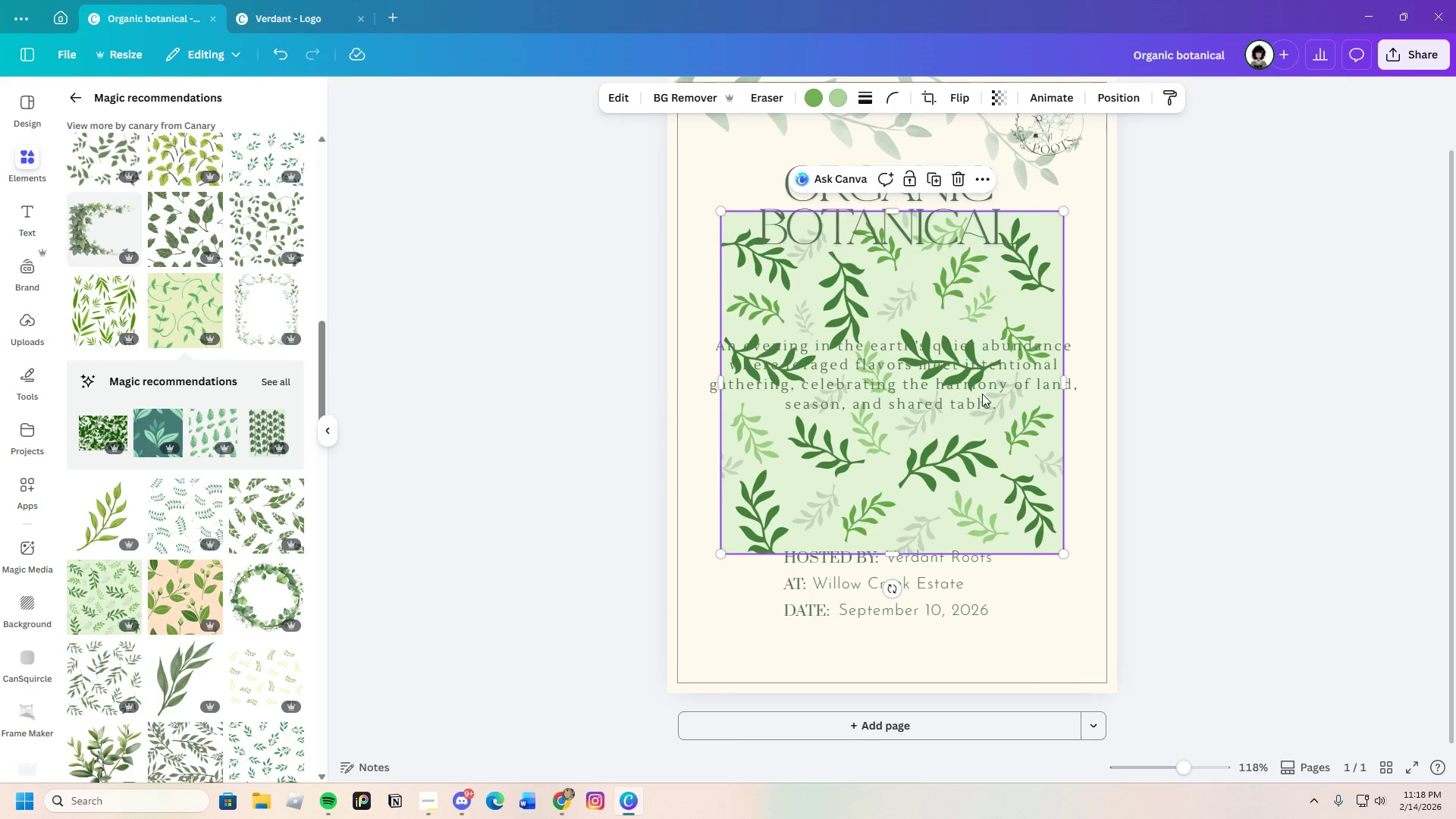 
left_click_drag(start_coordinate=[984, 391], to_coordinate=[959, 606])
 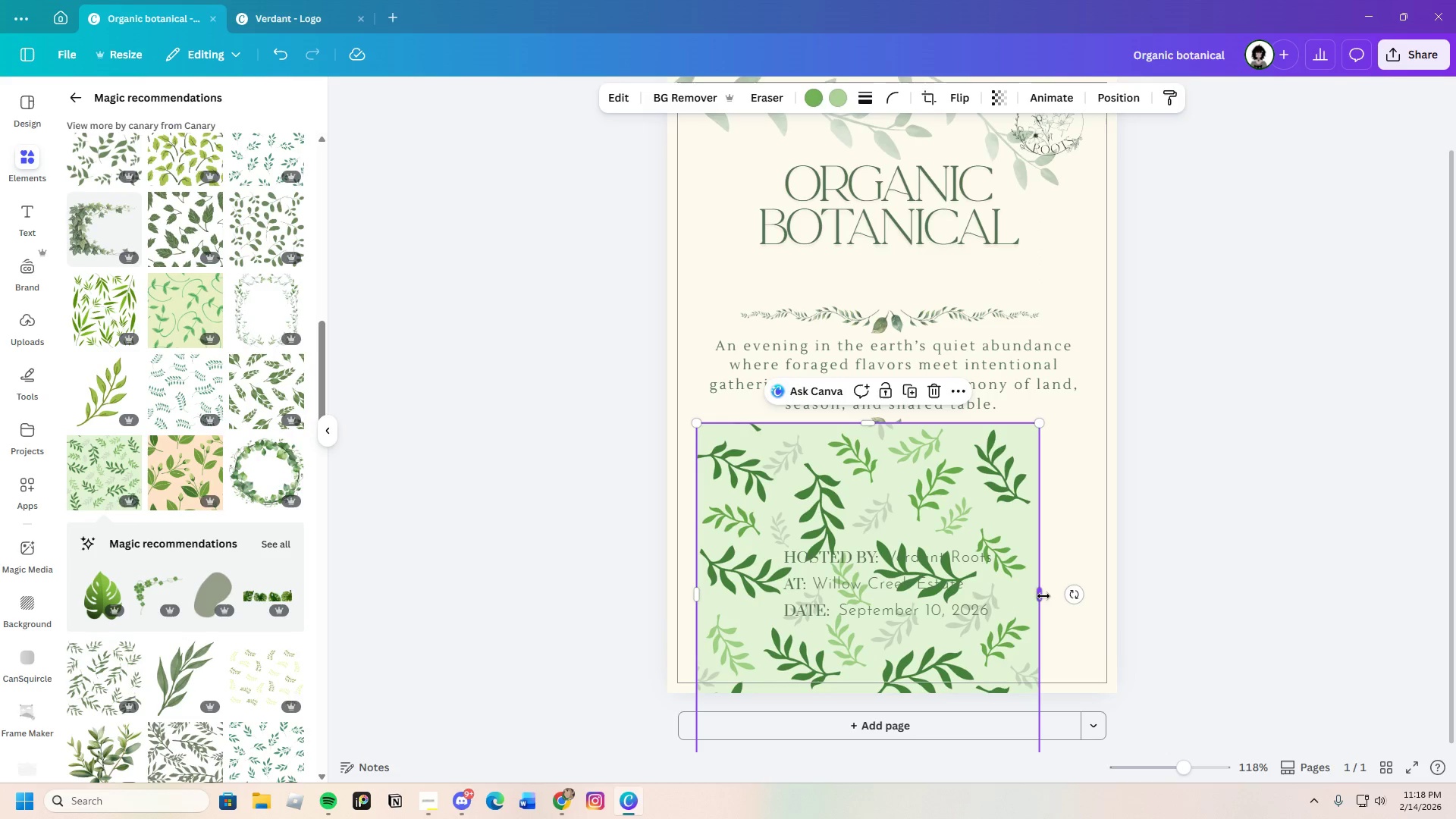 
left_click_drag(start_coordinate=[1045, 592], to_coordinate=[1191, 609])
 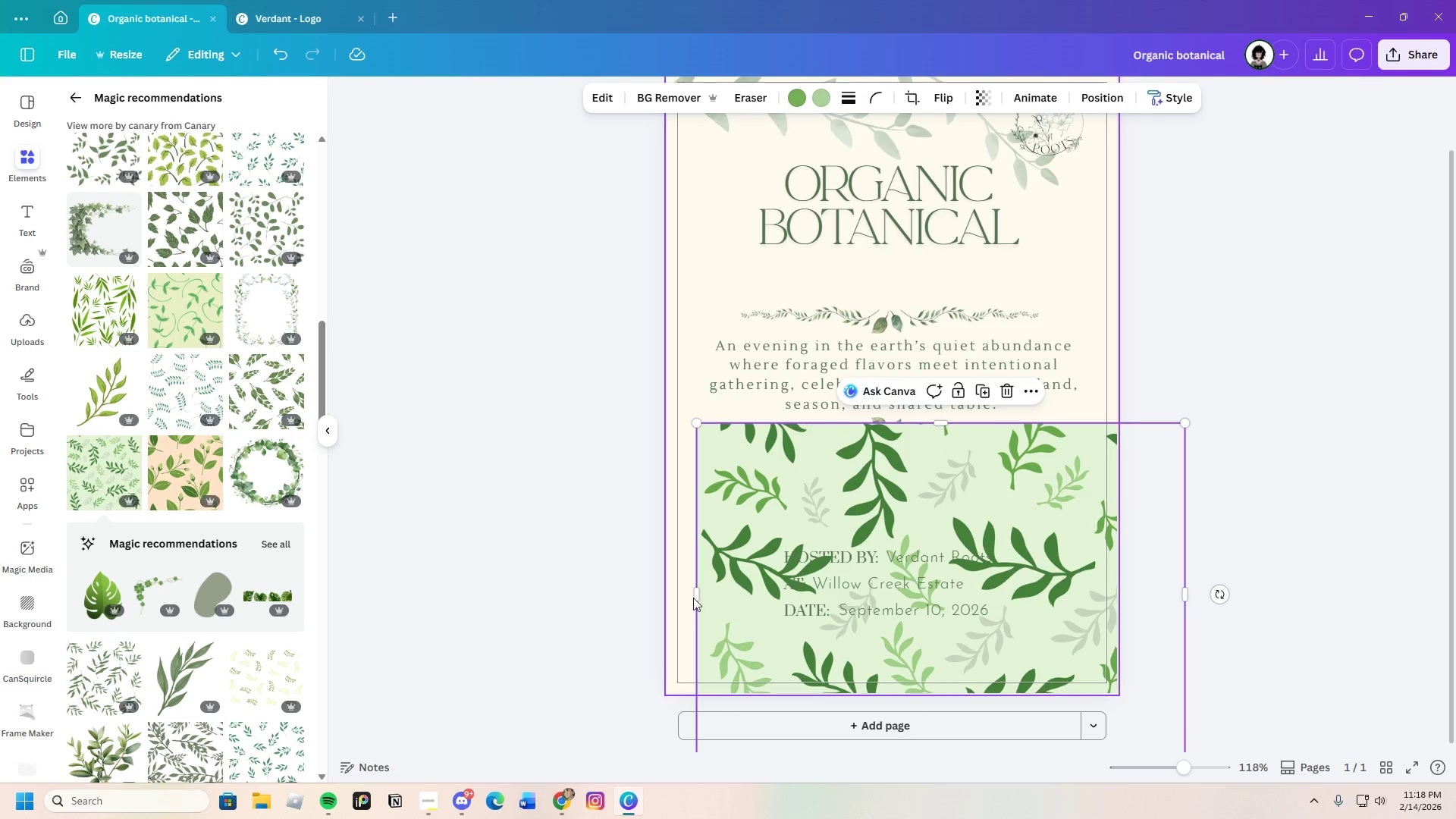 
left_click_drag(start_coordinate=[695, 596], to_coordinate=[629, 596])
 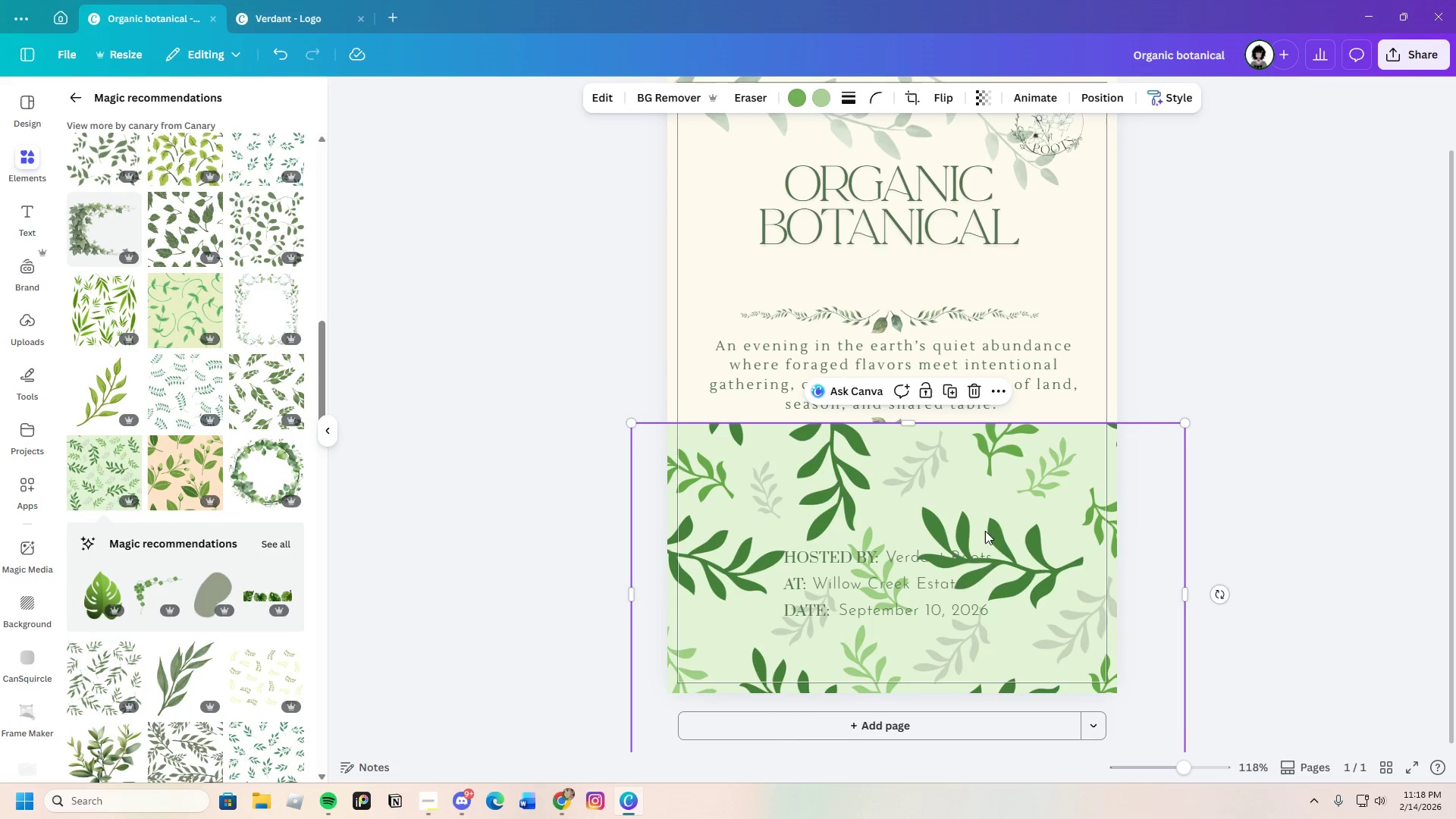 
left_click_drag(start_coordinate=[999, 520], to_coordinate=[995, 541])
 